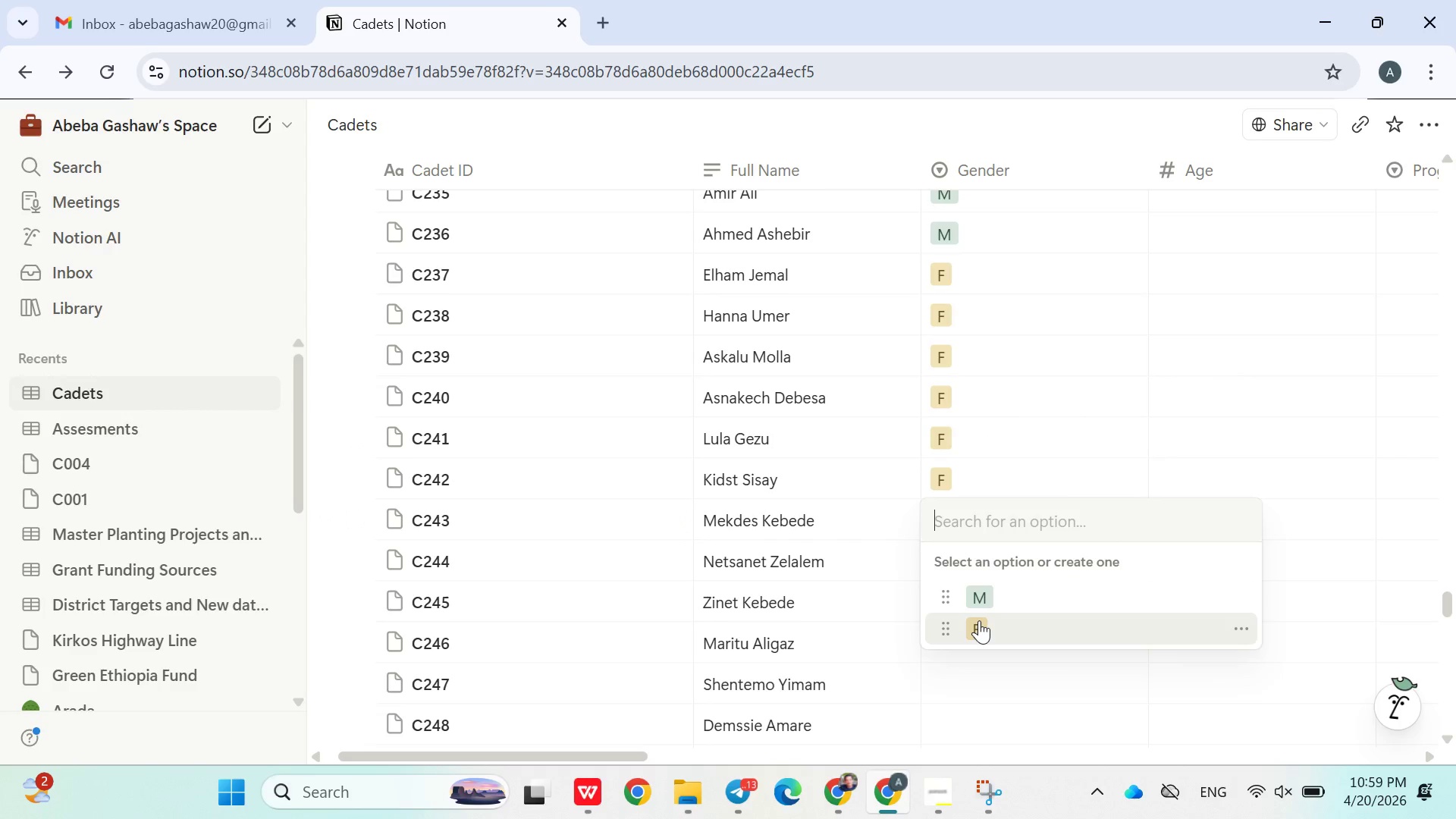 
left_click([979, 620])
 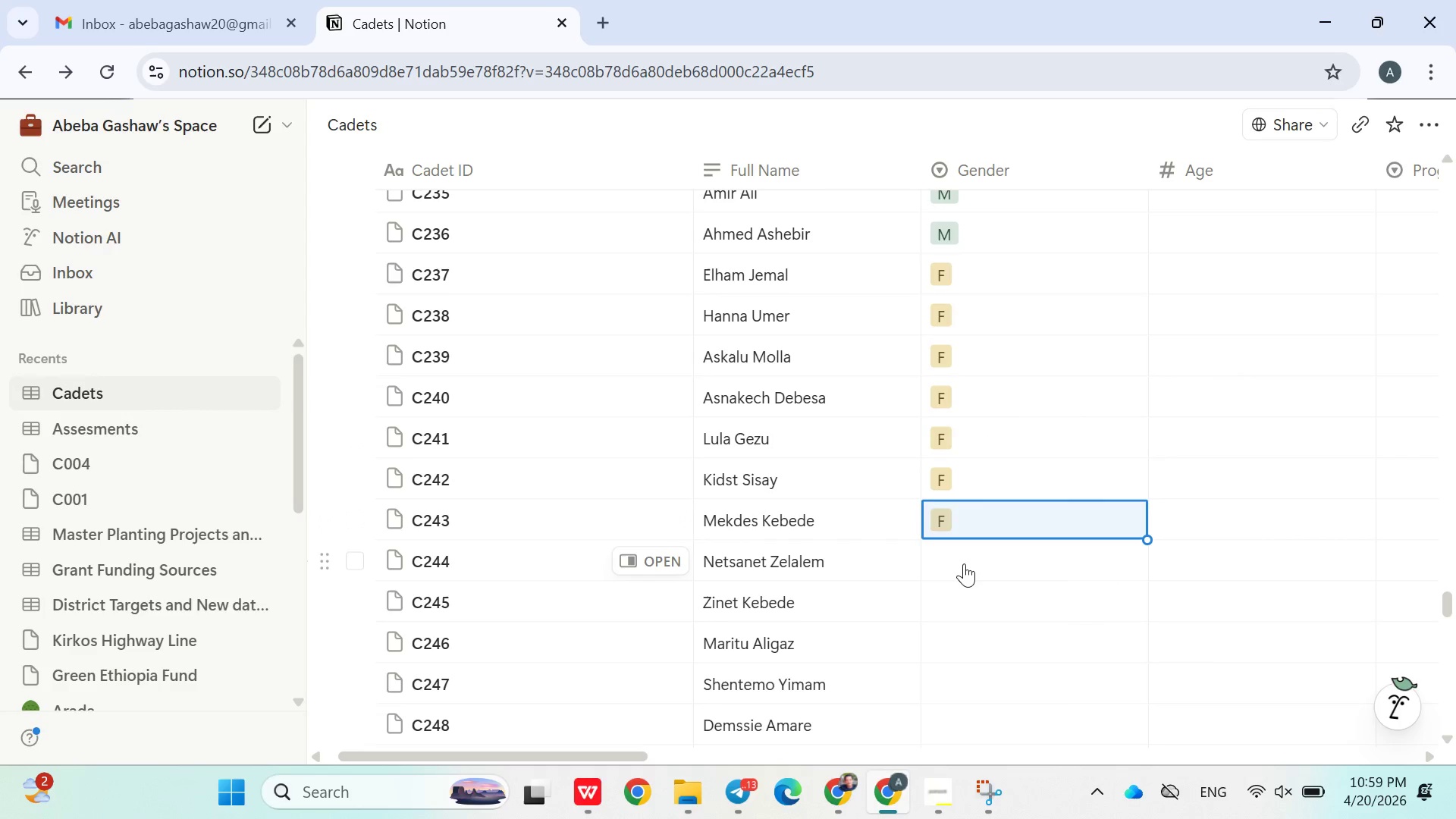 
left_click([962, 566])
 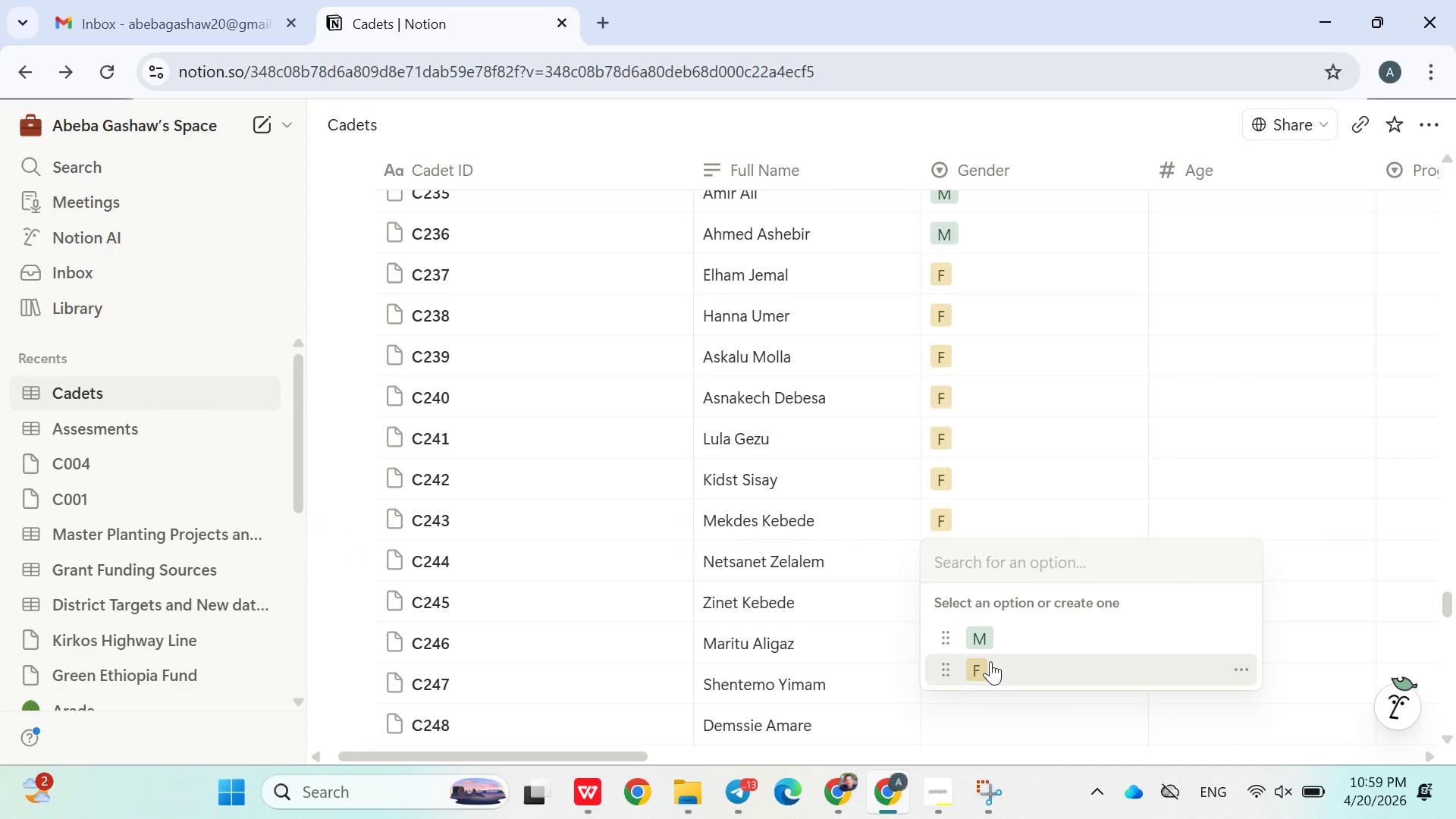 
left_click([990, 662])
 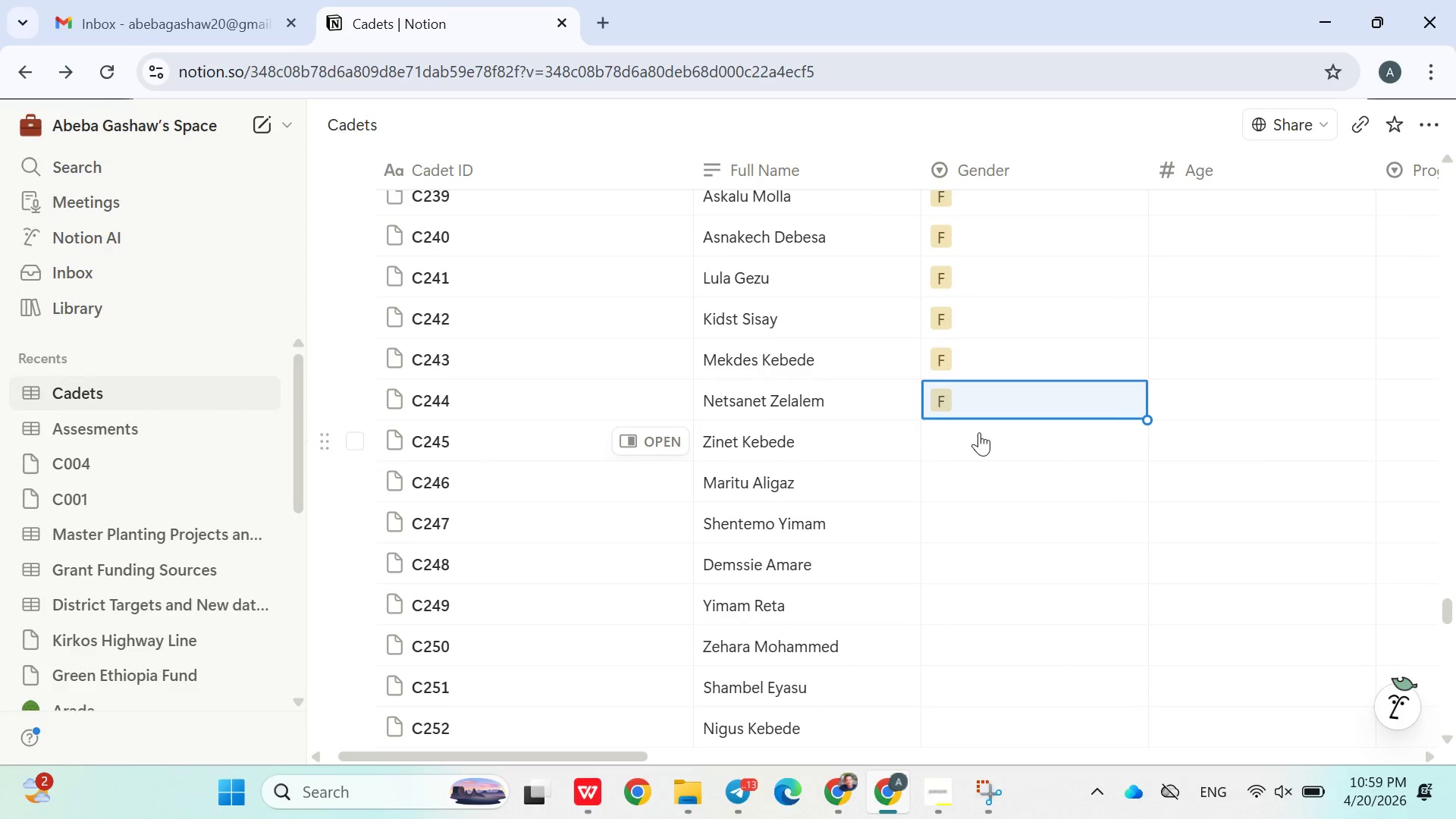 
left_click([979, 432])
 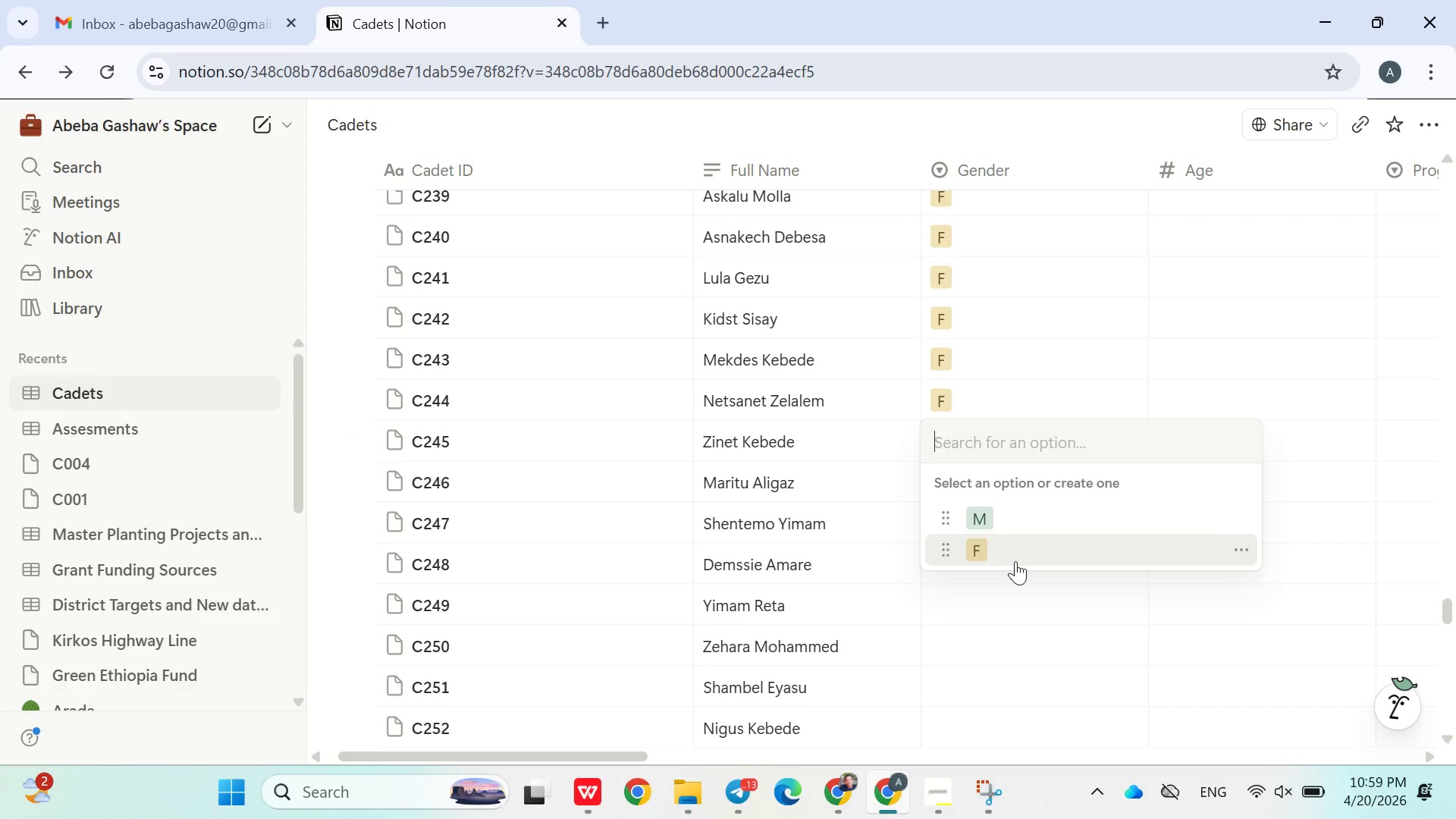 
left_click([1015, 563])
 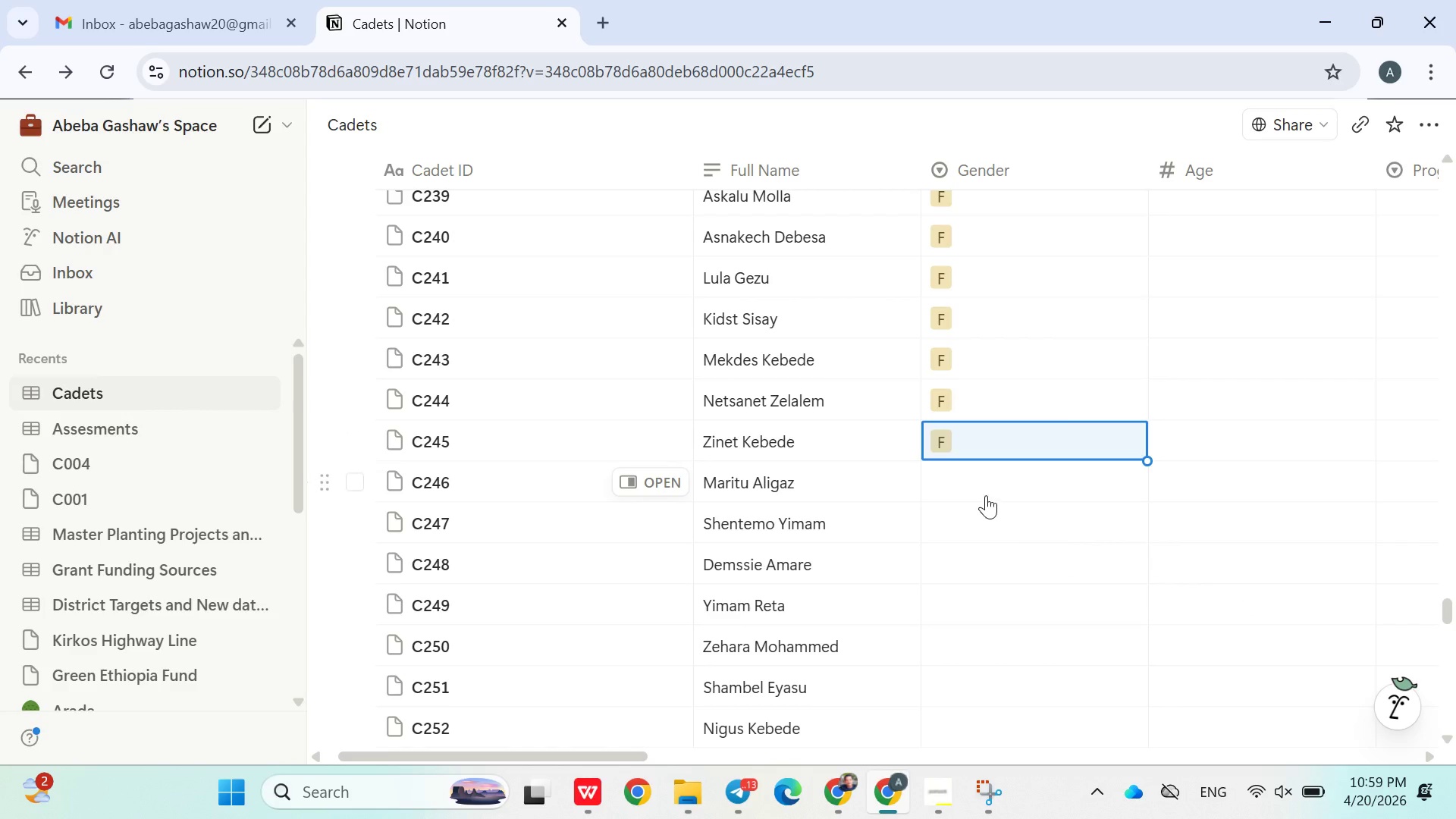 
left_click([986, 495])
 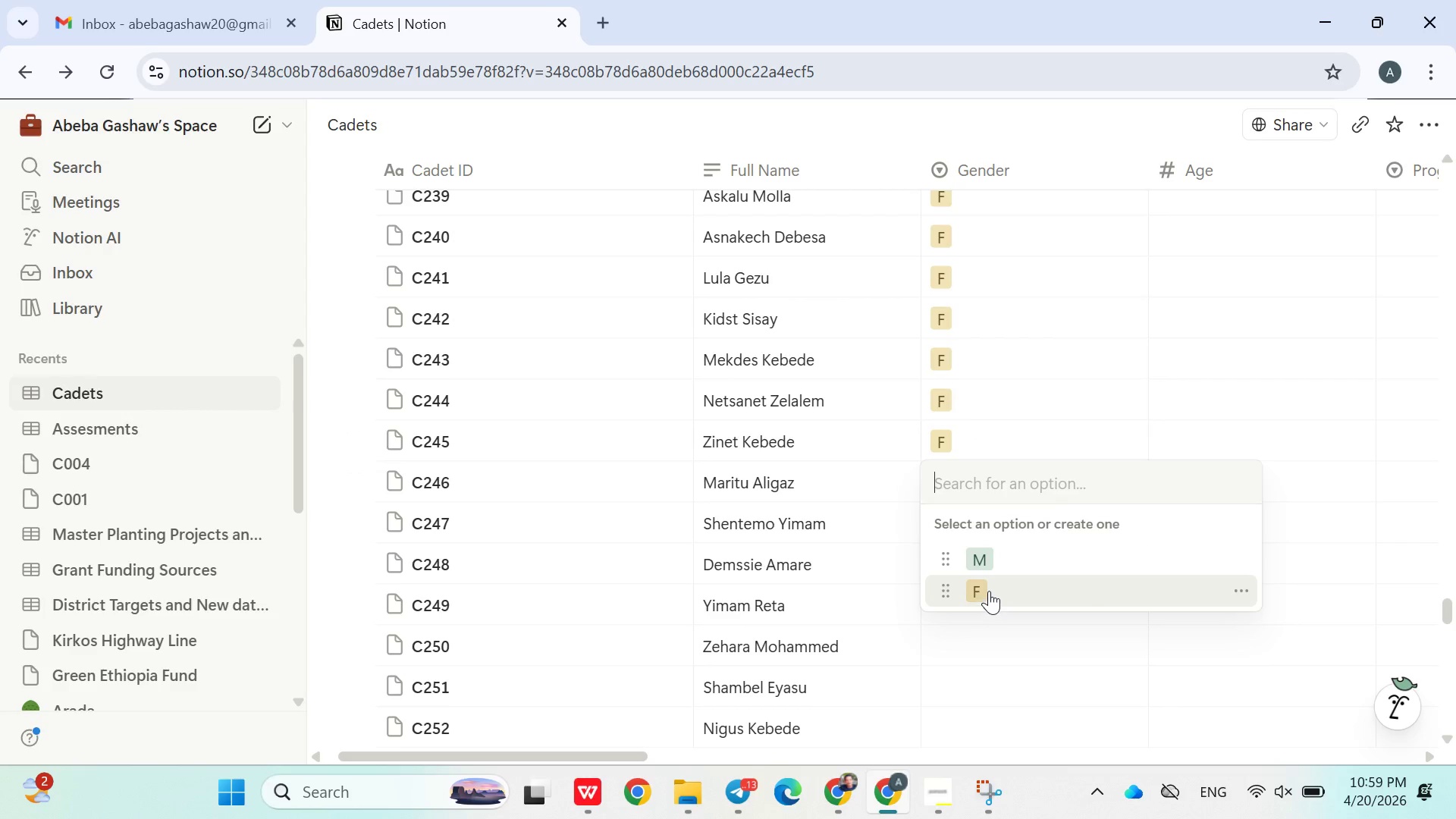 
left_click([988, 590])
 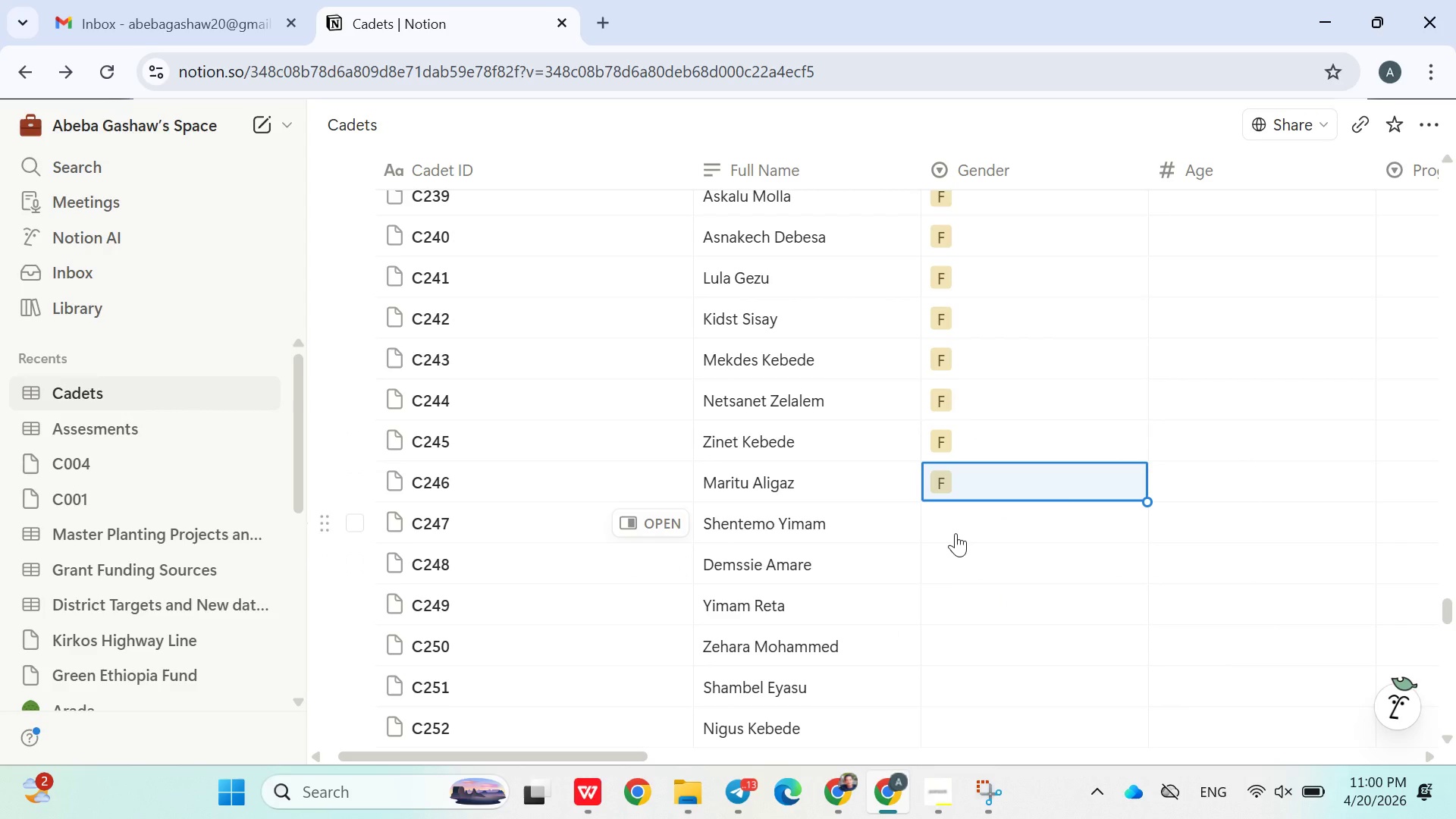 
left_click([956, 528])
 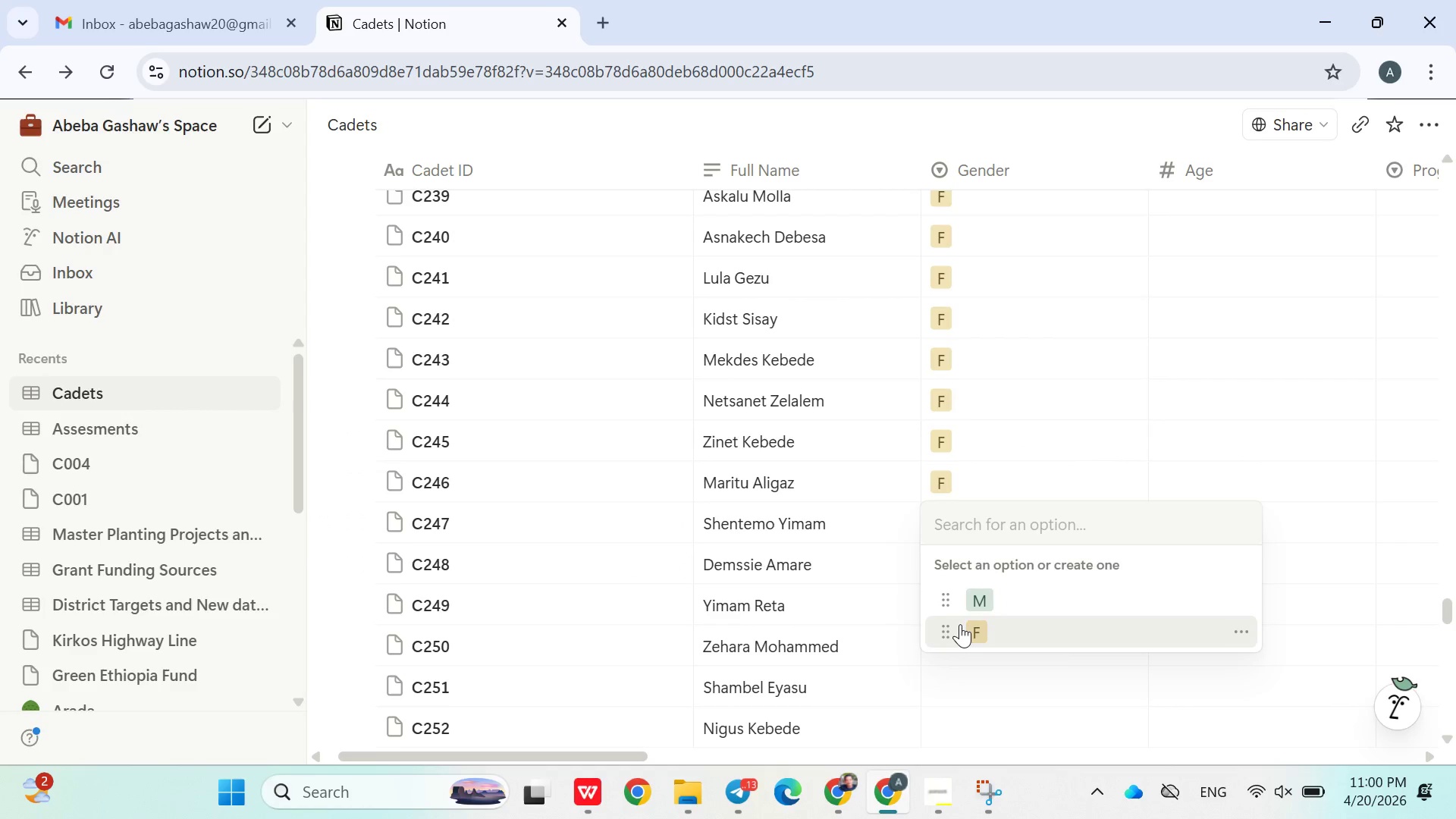 
left_click([969, 625])
 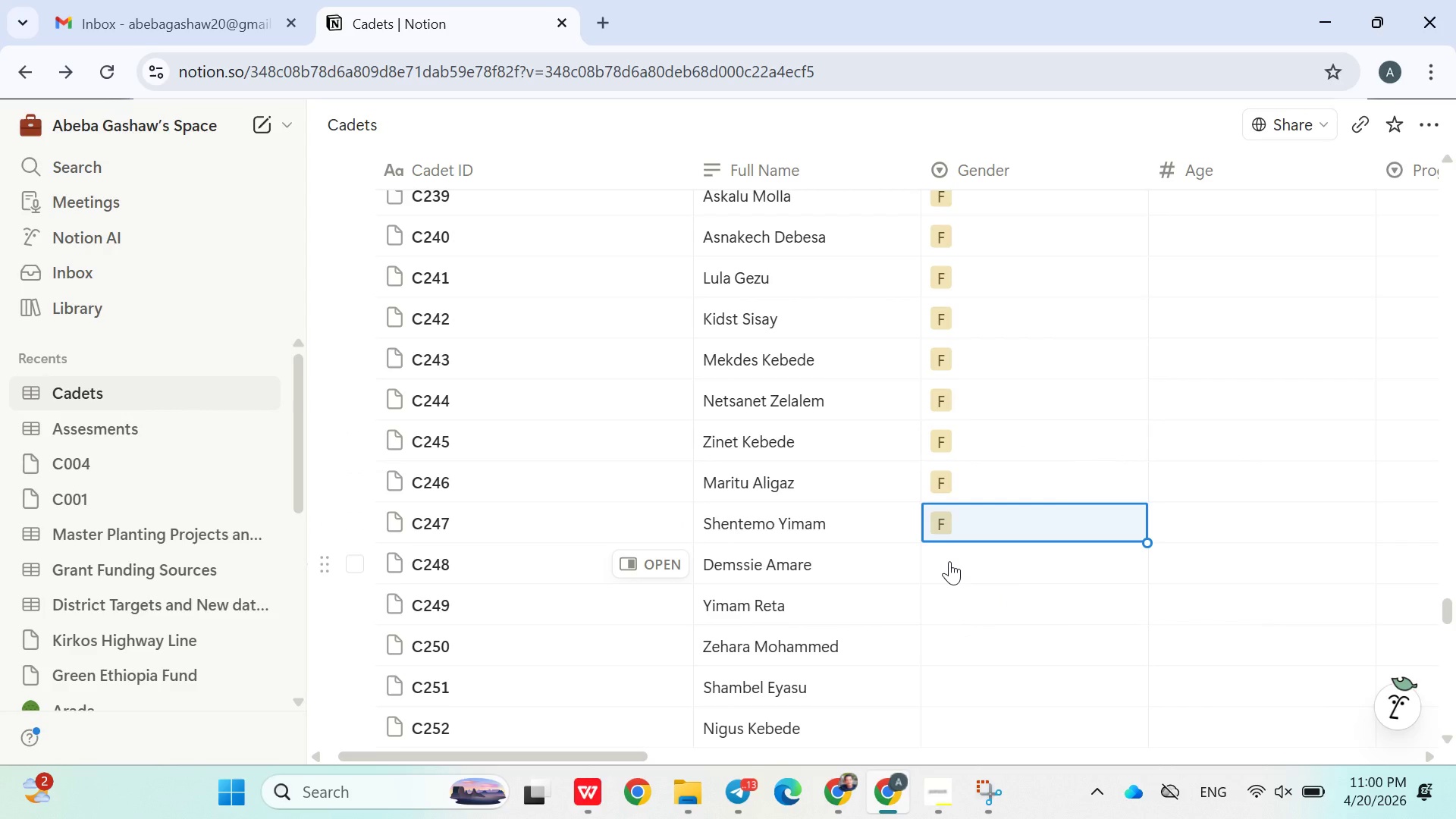 
left_click([949, 561])
 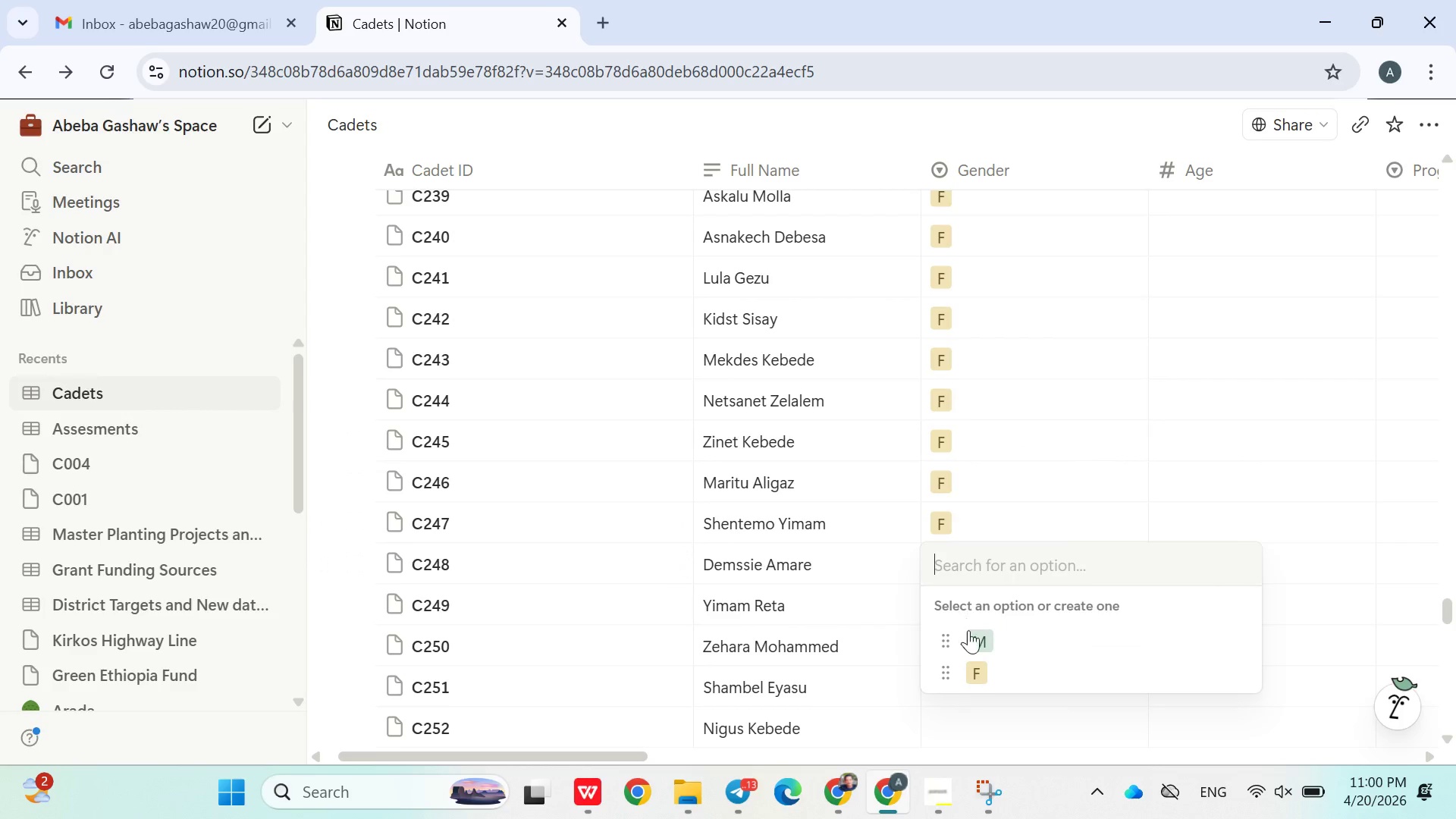 
left_click([970, 632])
 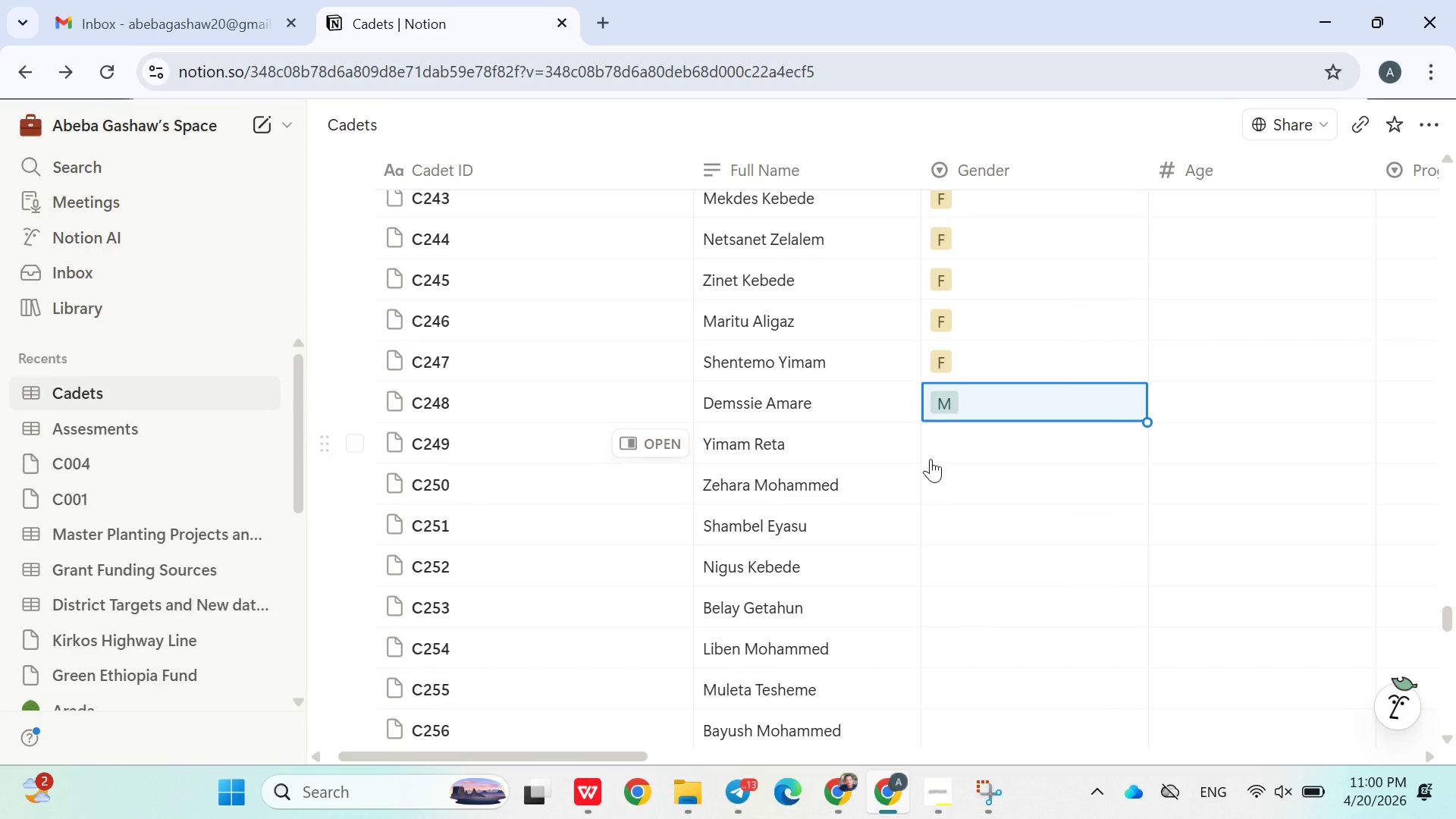 
left_click([945, 447])
 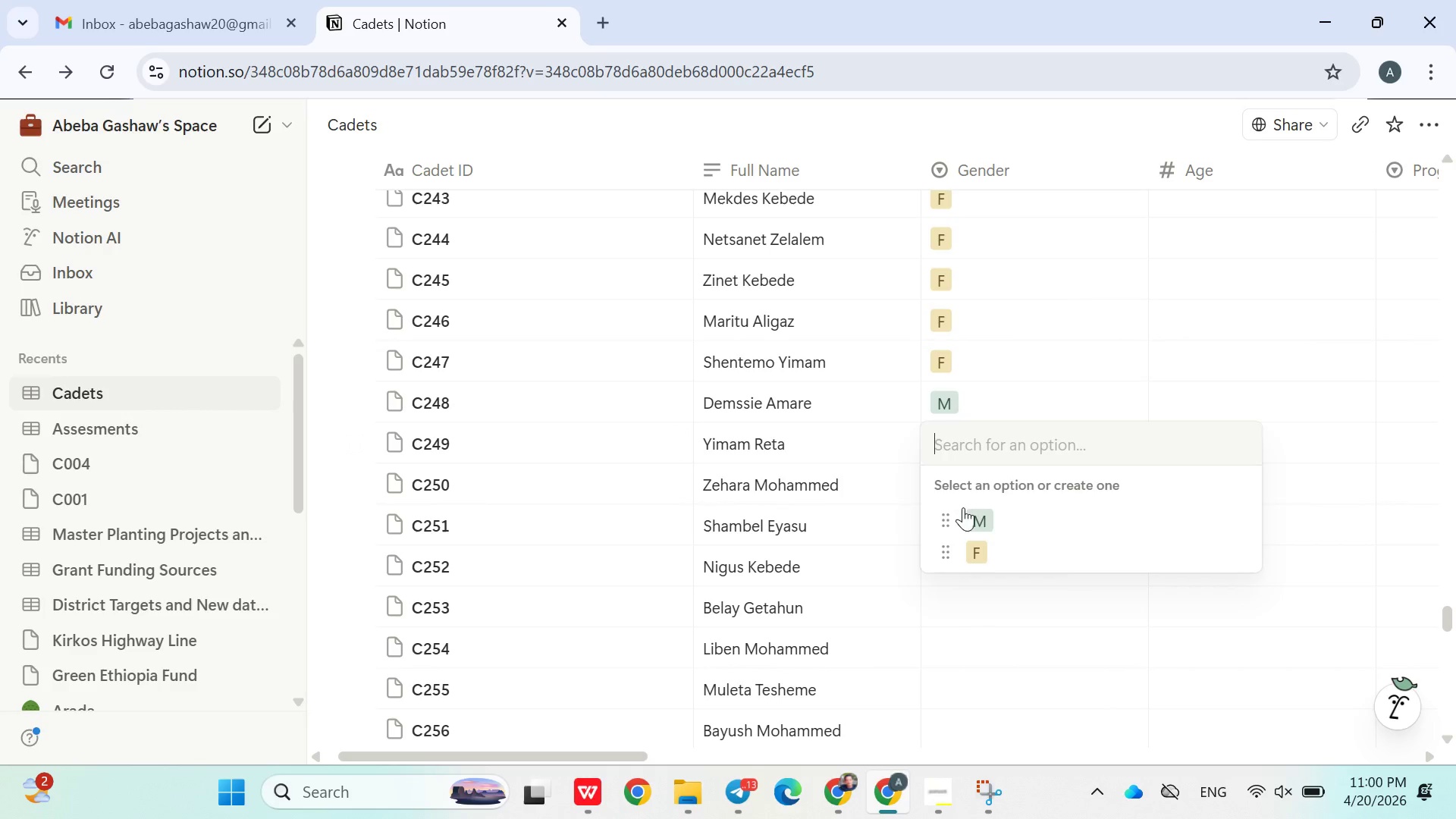 
left_click([964, 511])
 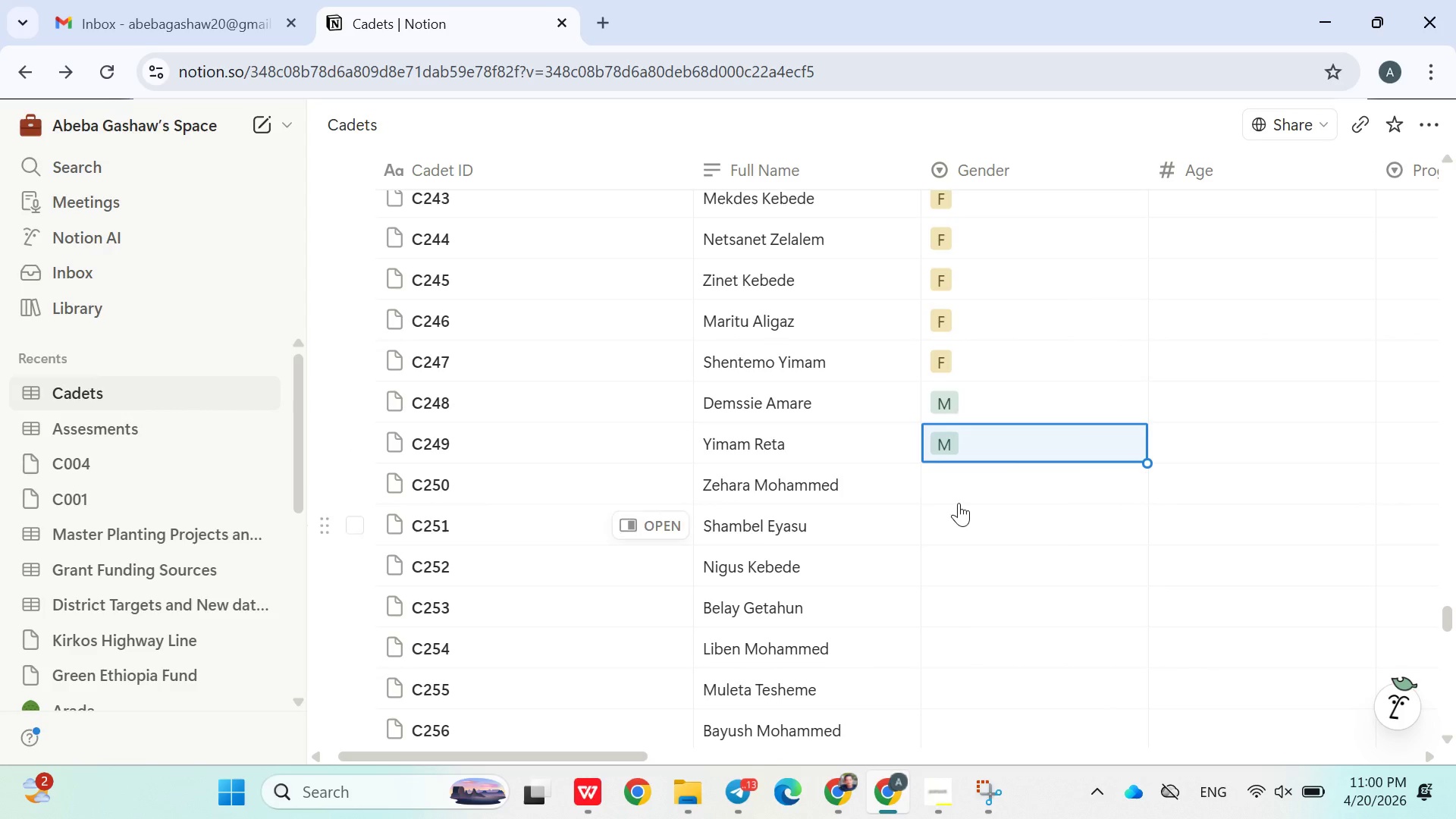 
left_click([959, 491])
 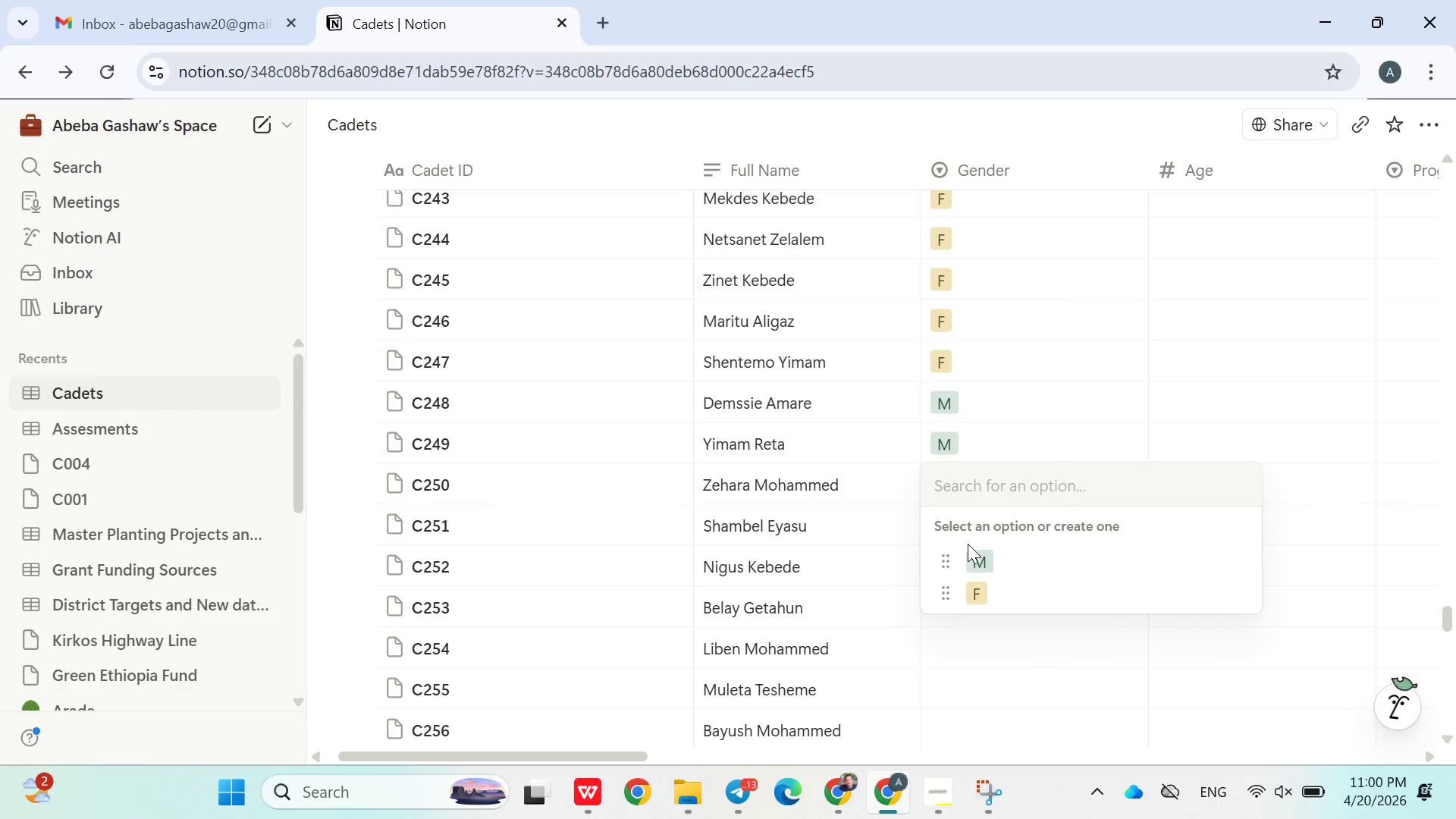 
left_click([971, 548])
 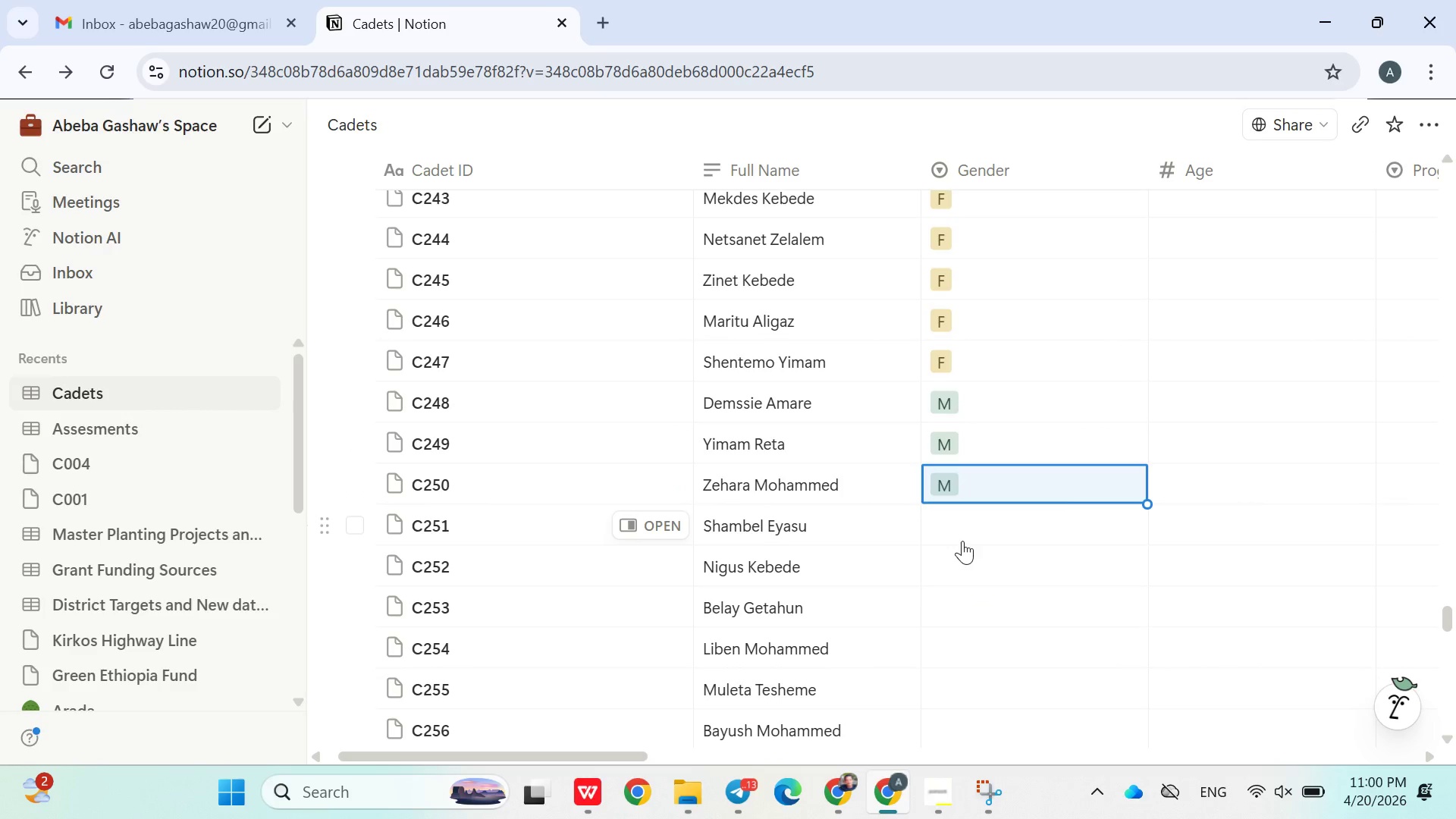 
left_click([962, 538])
 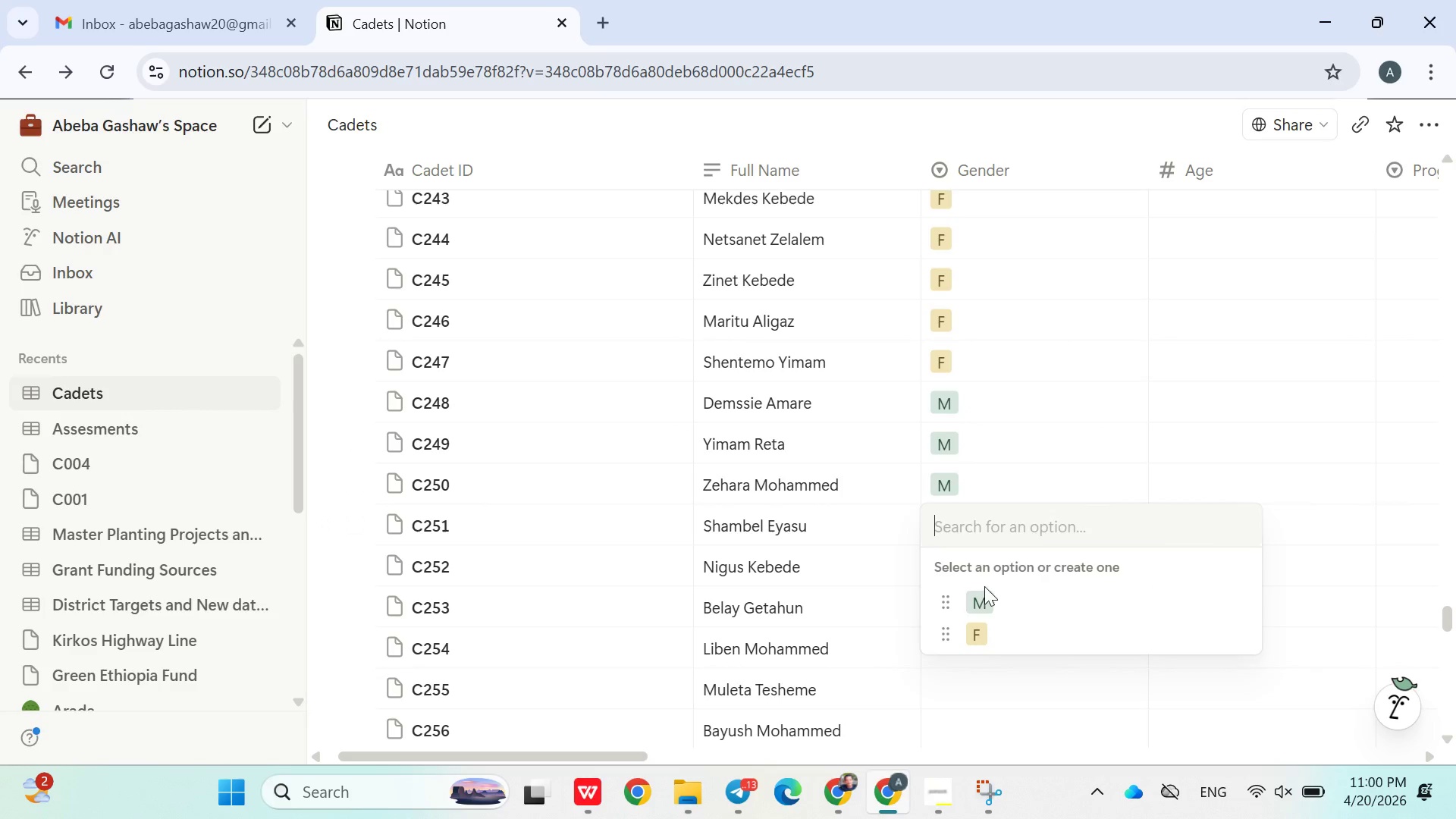 
left_click([985, 589])
 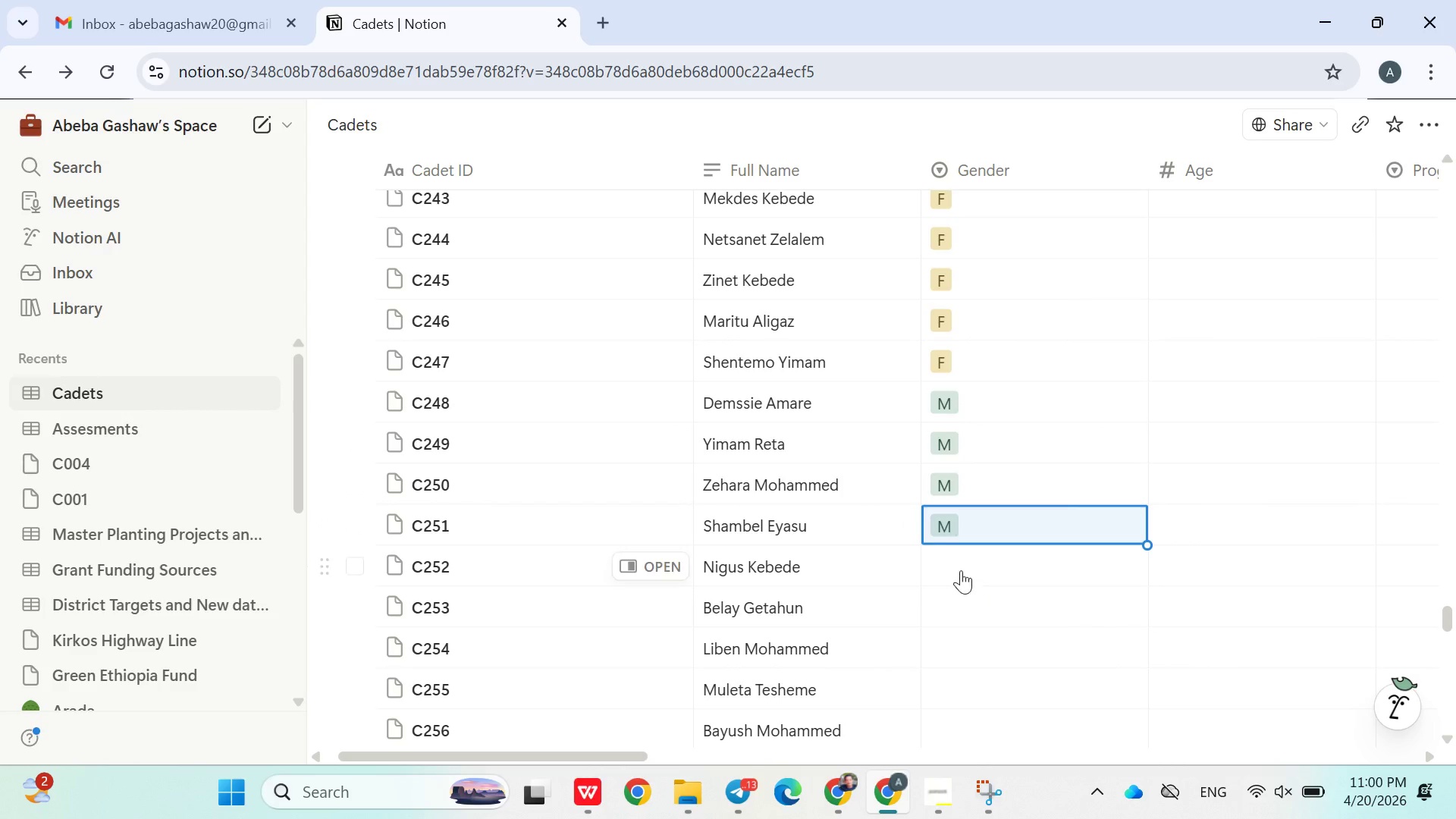 
left_click([959, 569])
 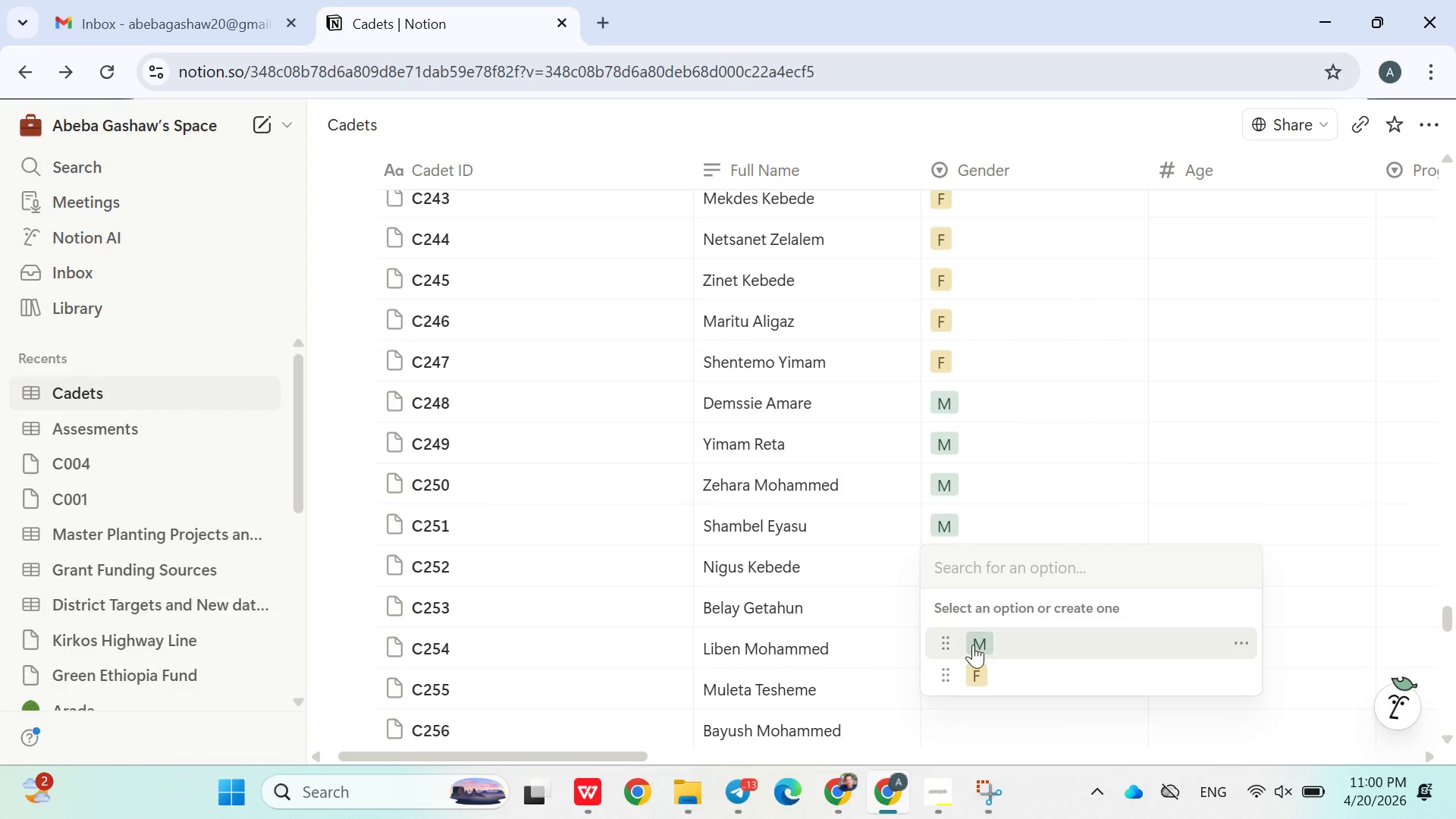 
left_click([975, 645])
 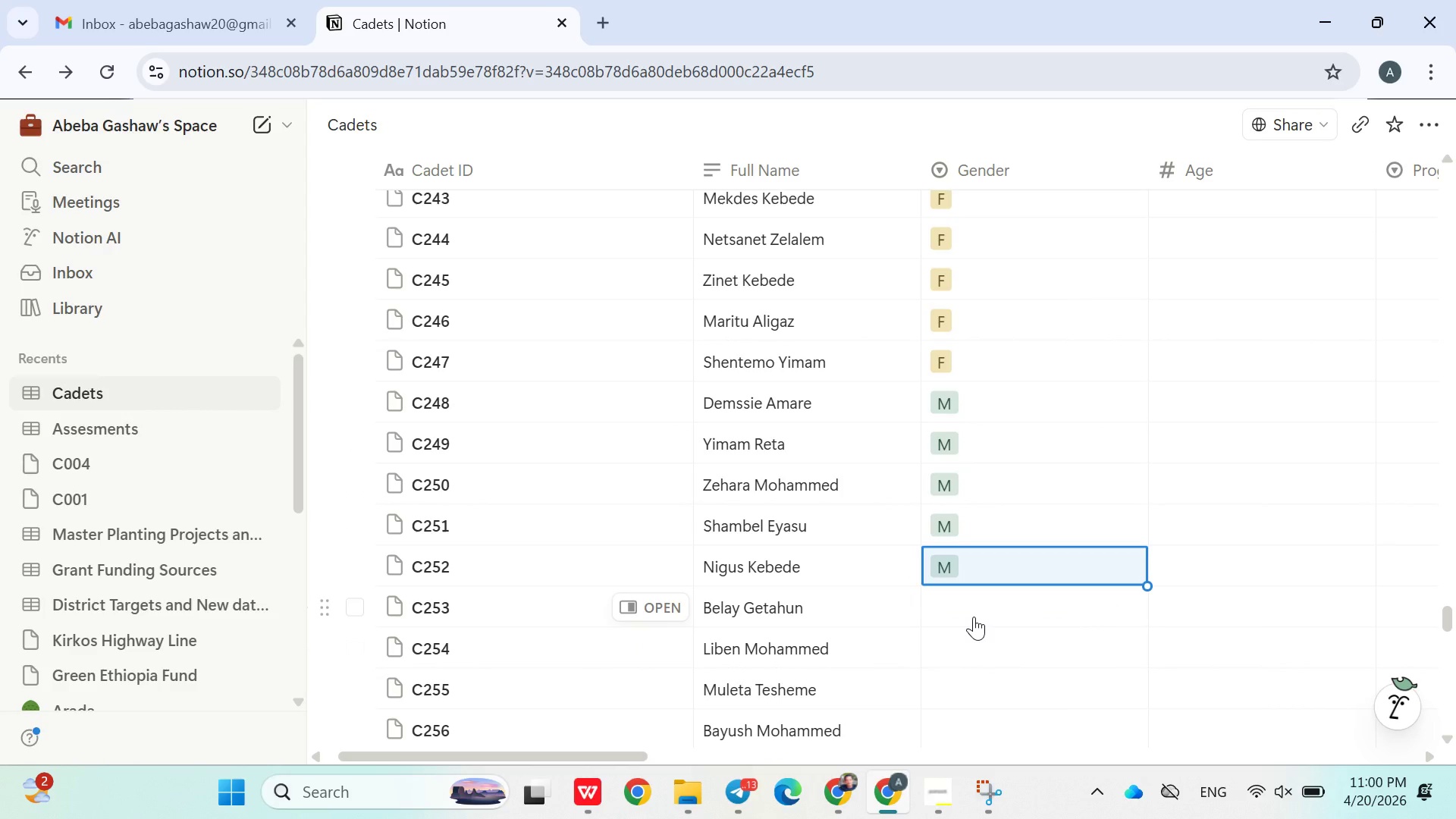 
left_click([974, 617])
 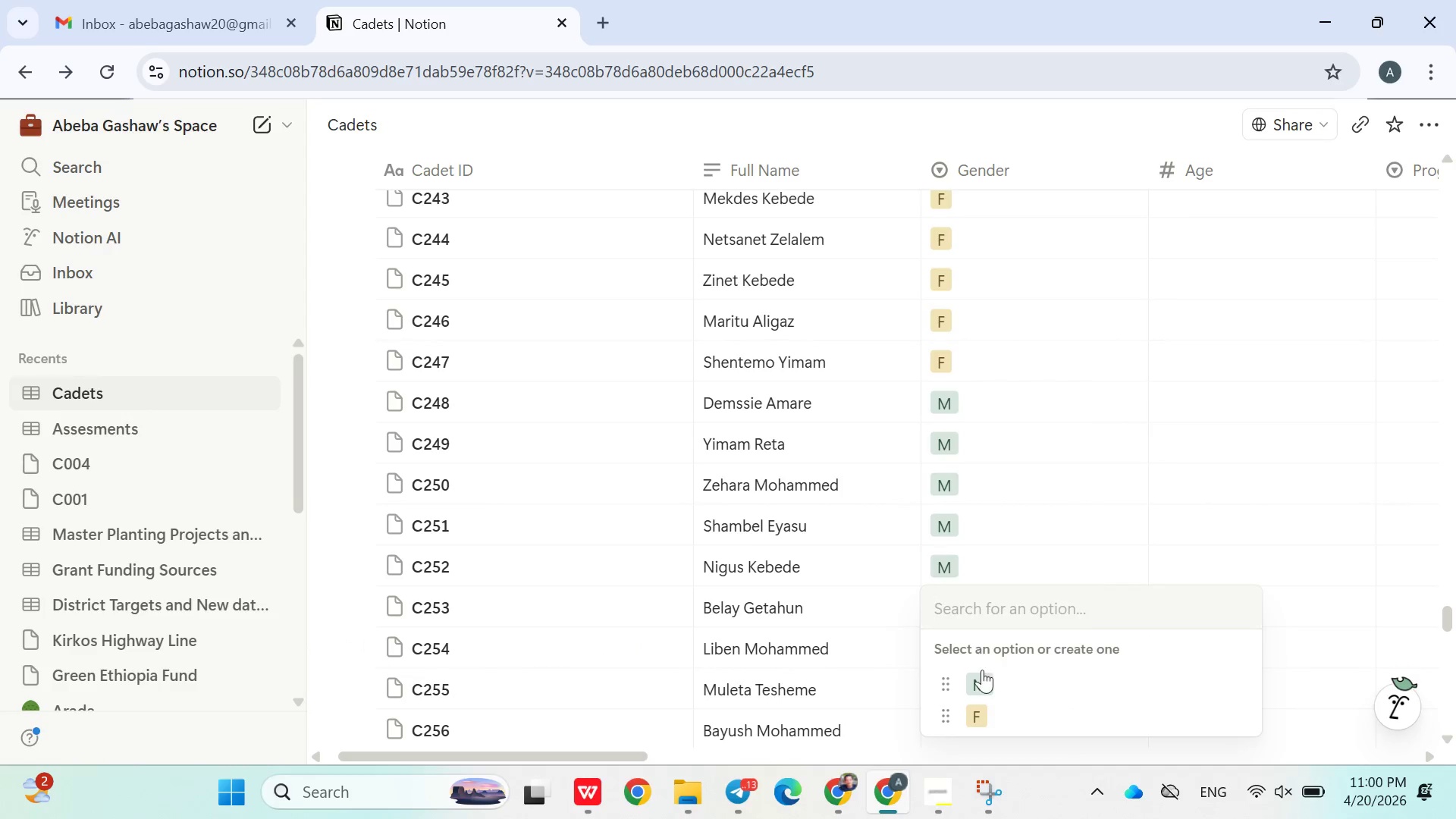 
left_click([983, 672])
 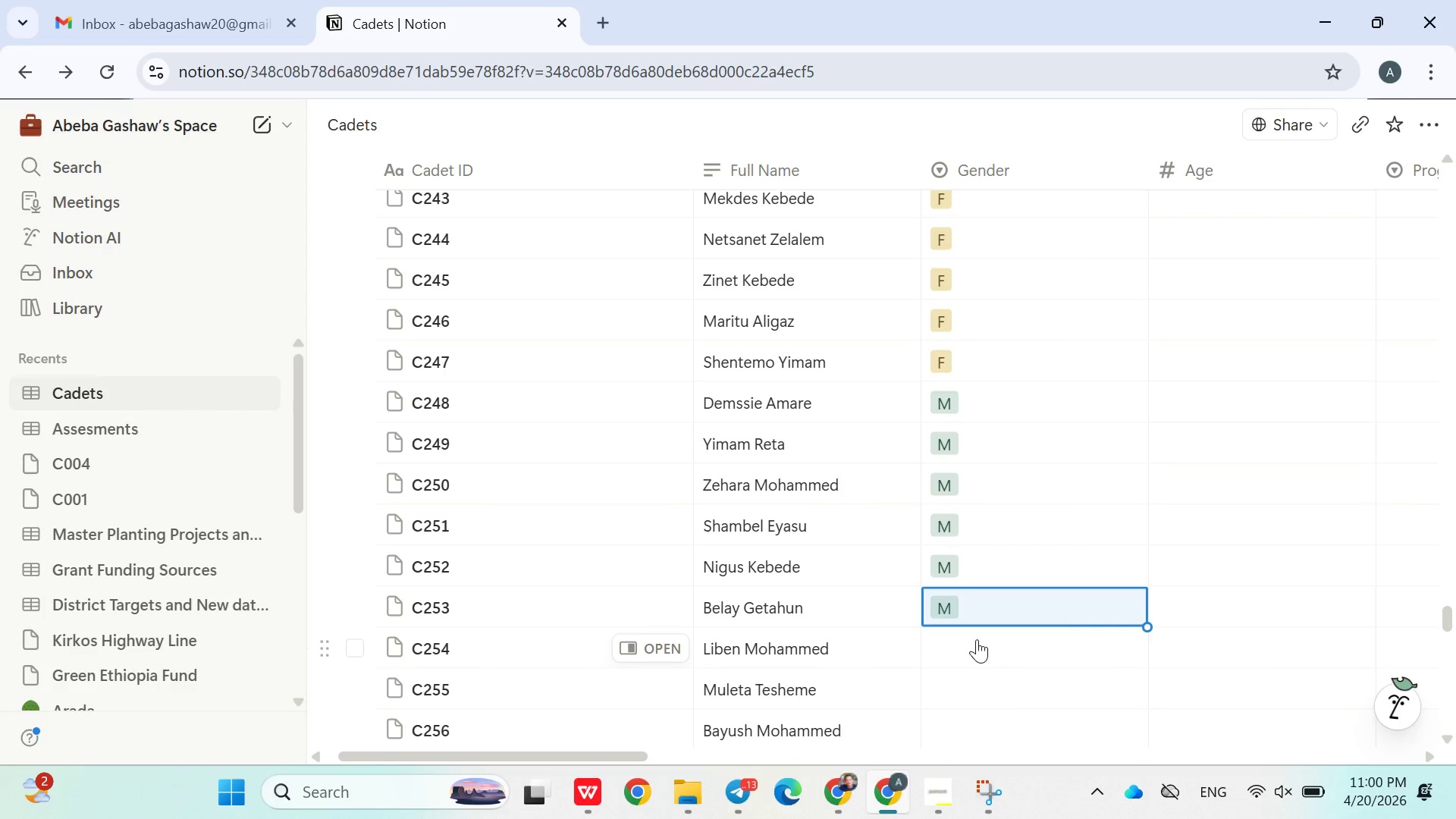 
left_click([977, 639])
 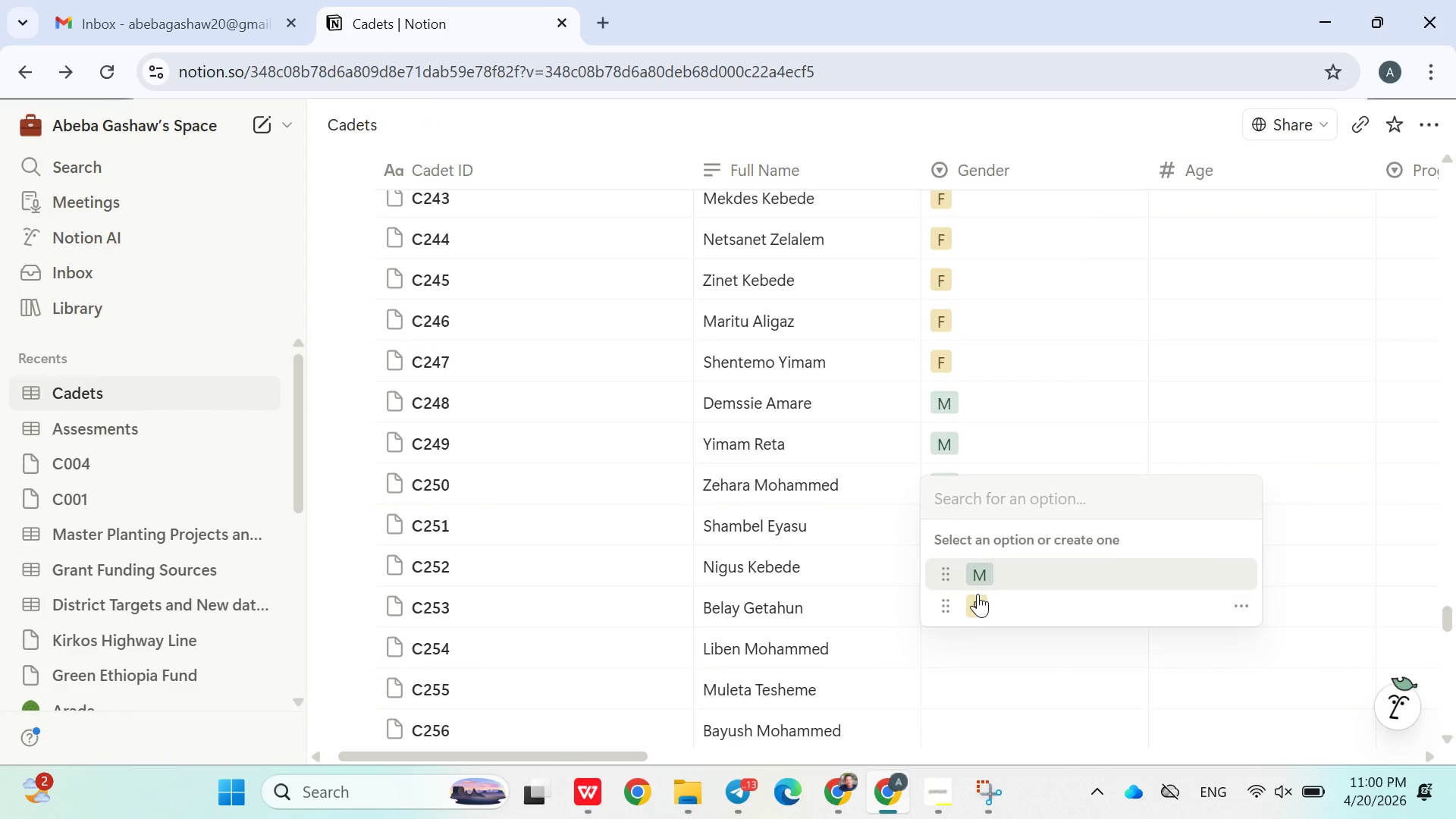 
left_click([974, 579])
 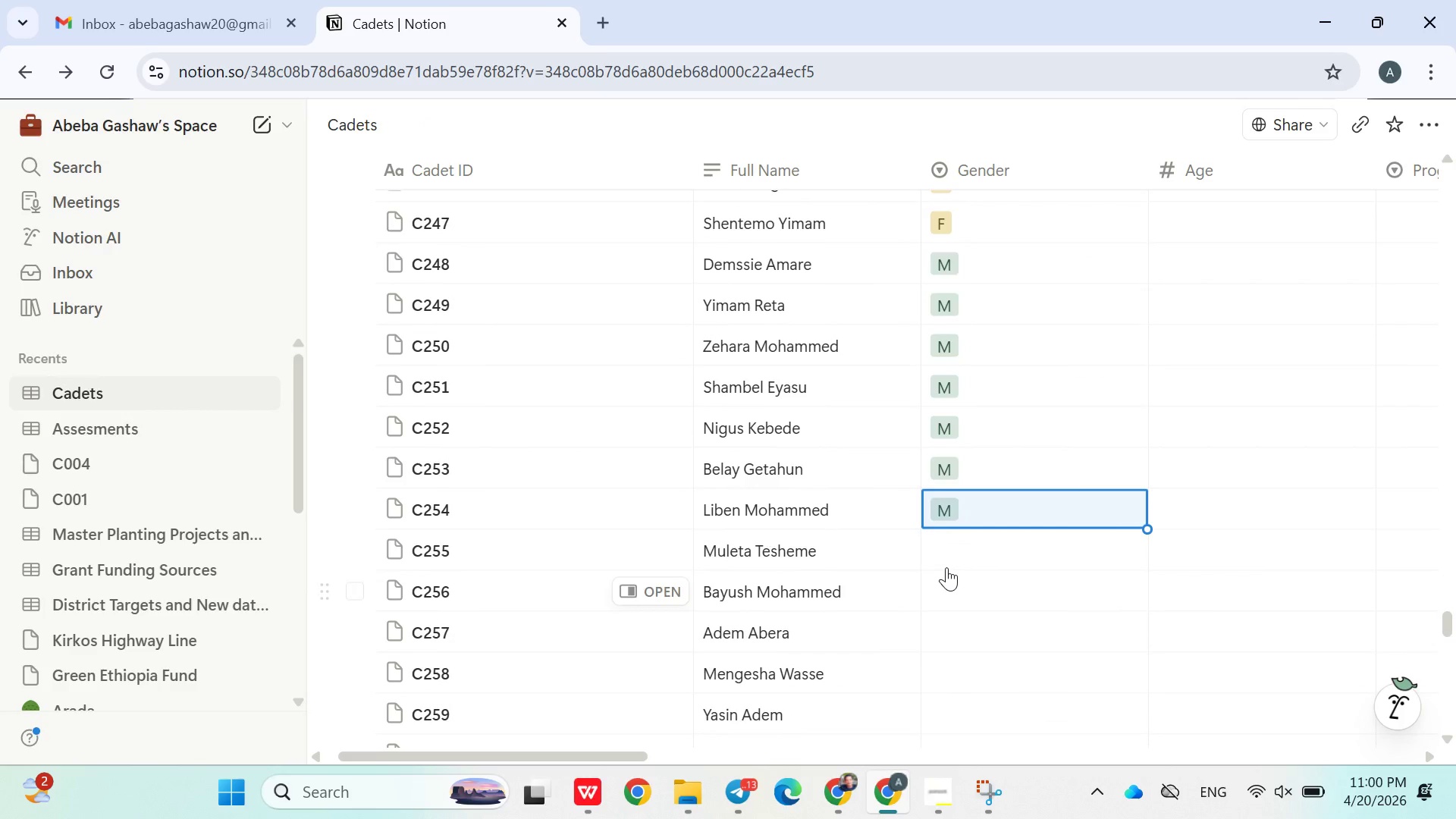 
left_click([943, 556])
 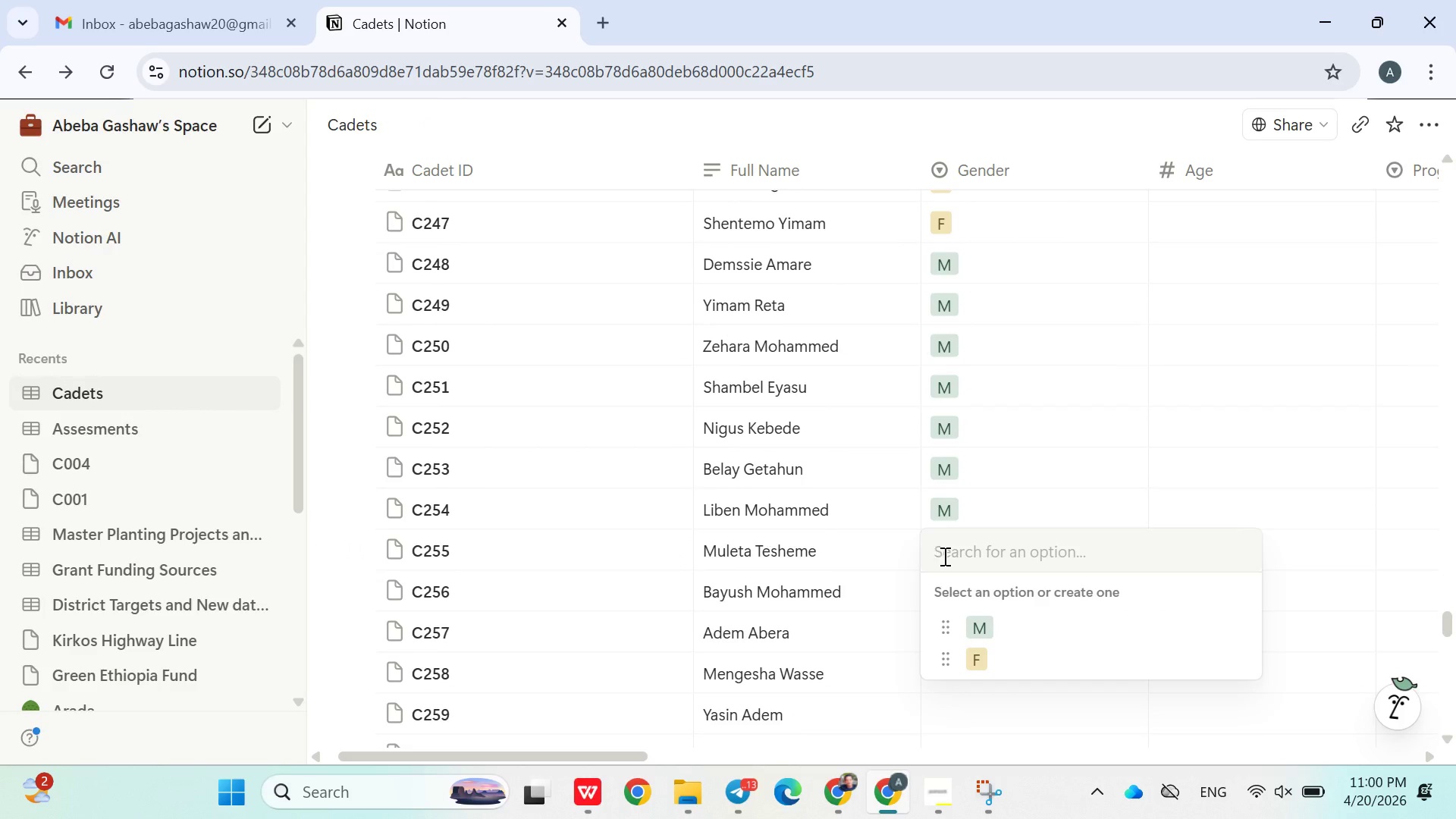 
left_click([975, 622])
 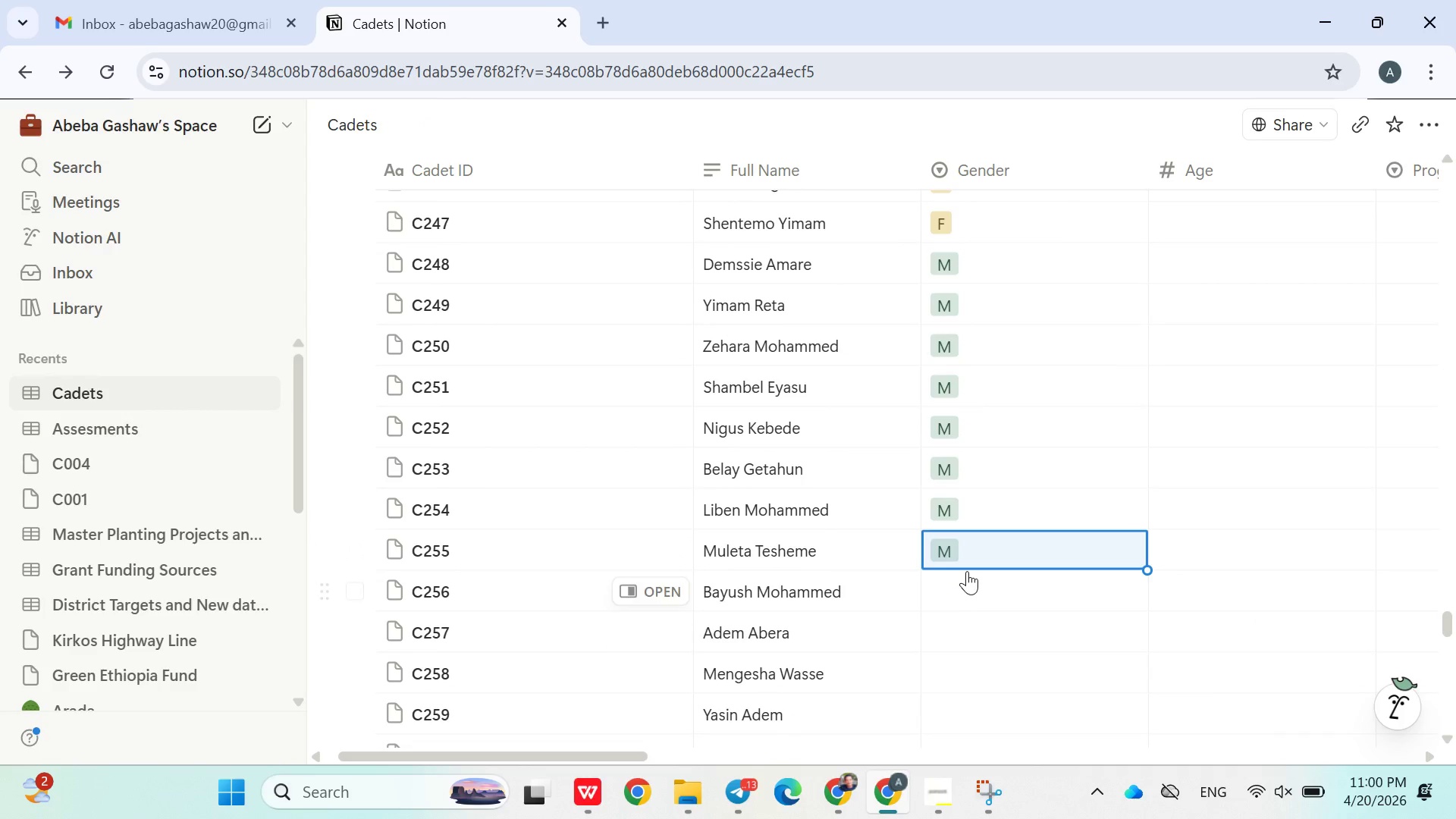 
left_click([962, 600])
 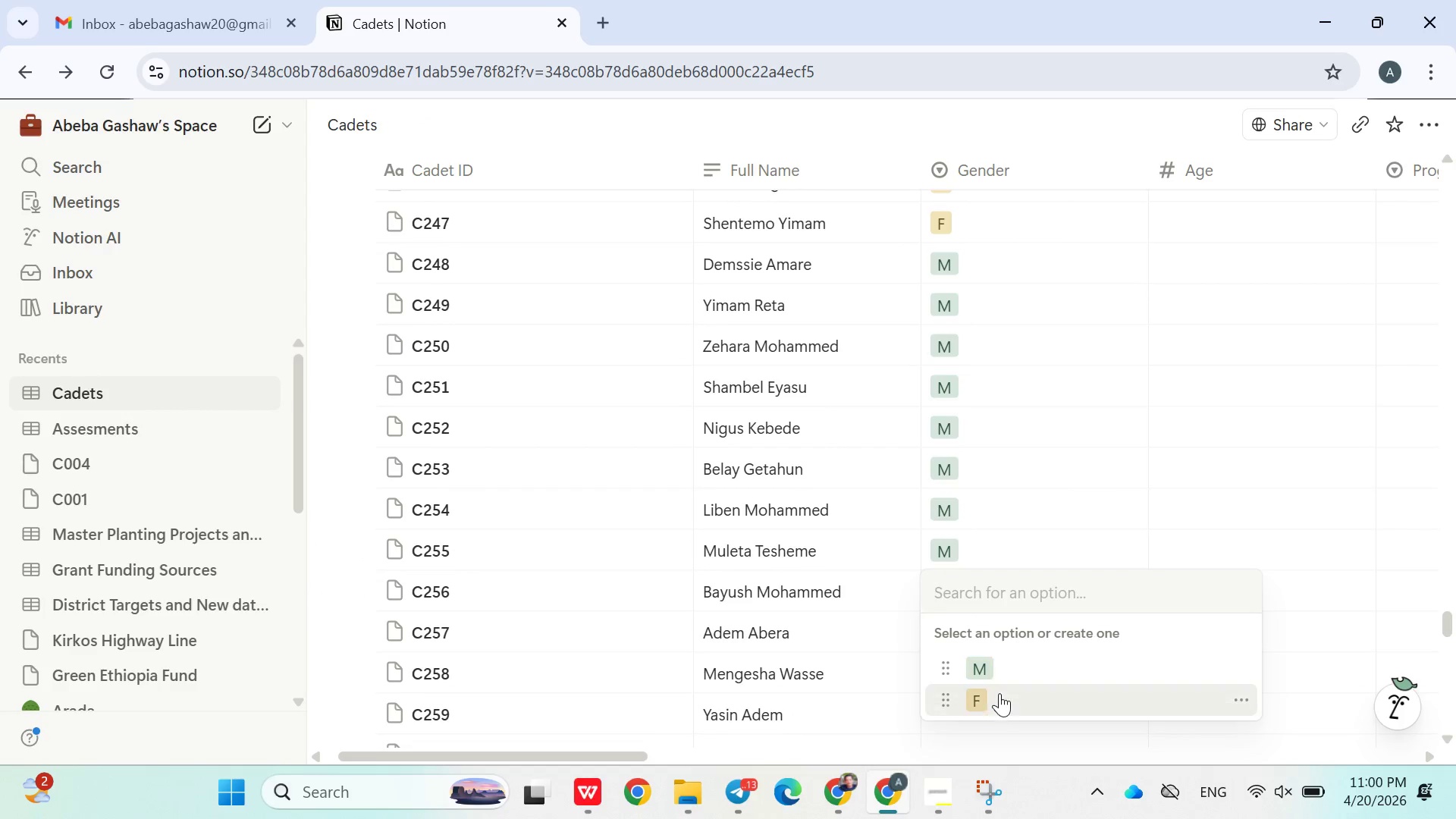 
left_click([999, 695])
 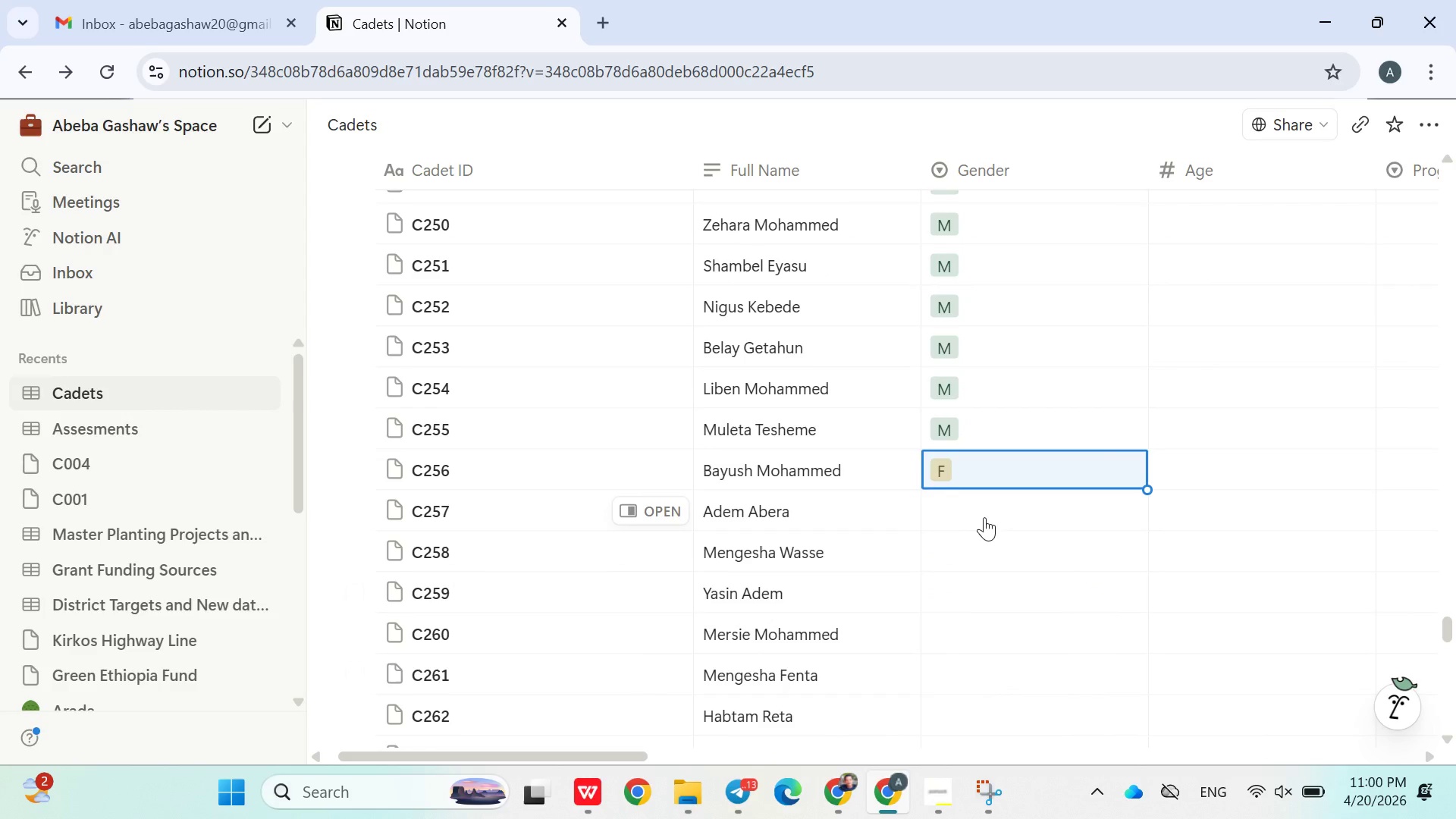 
left_click([976, 513])
 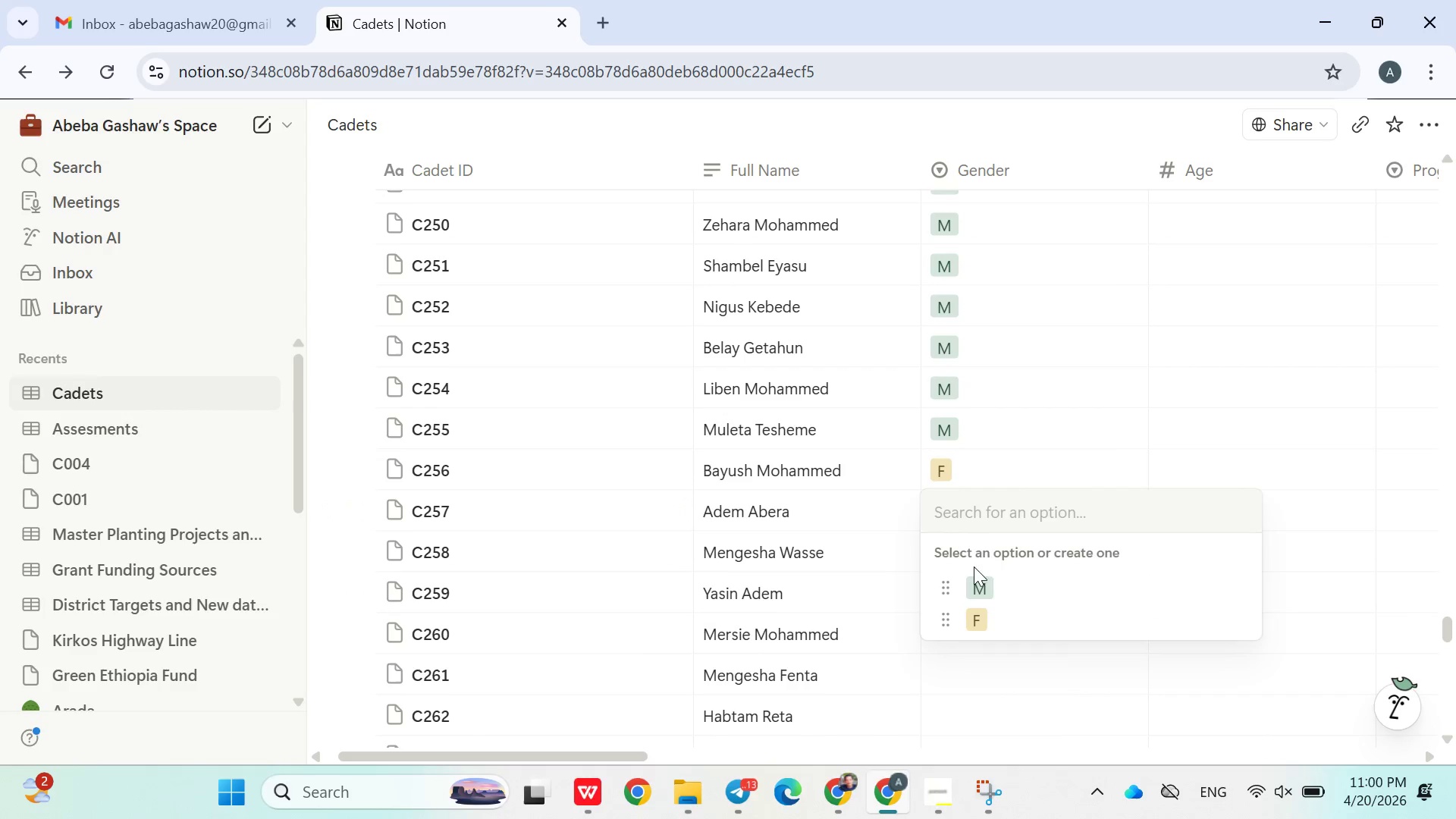 
left_click([977, 577])
 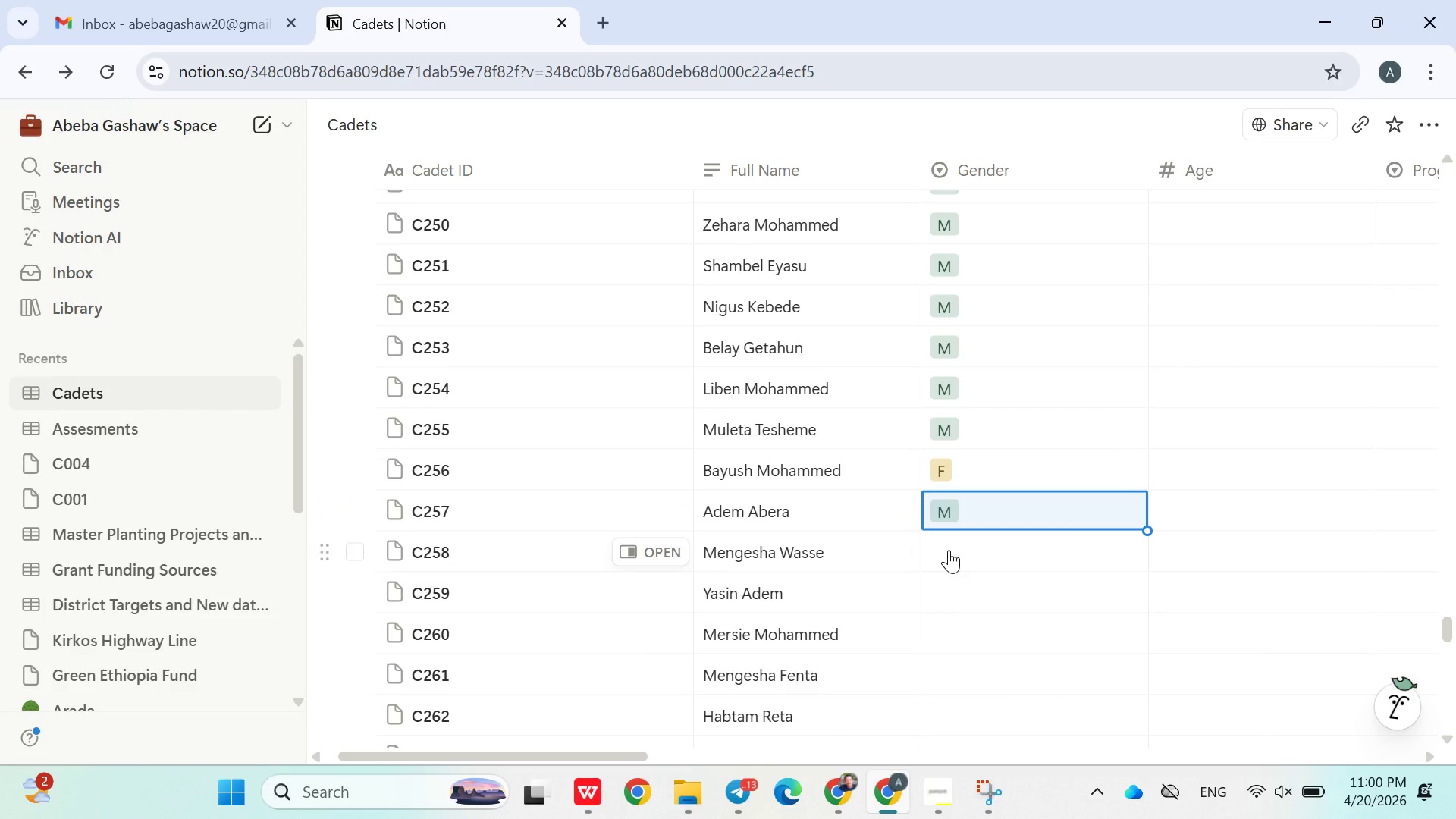 
left_click([949, 550])
 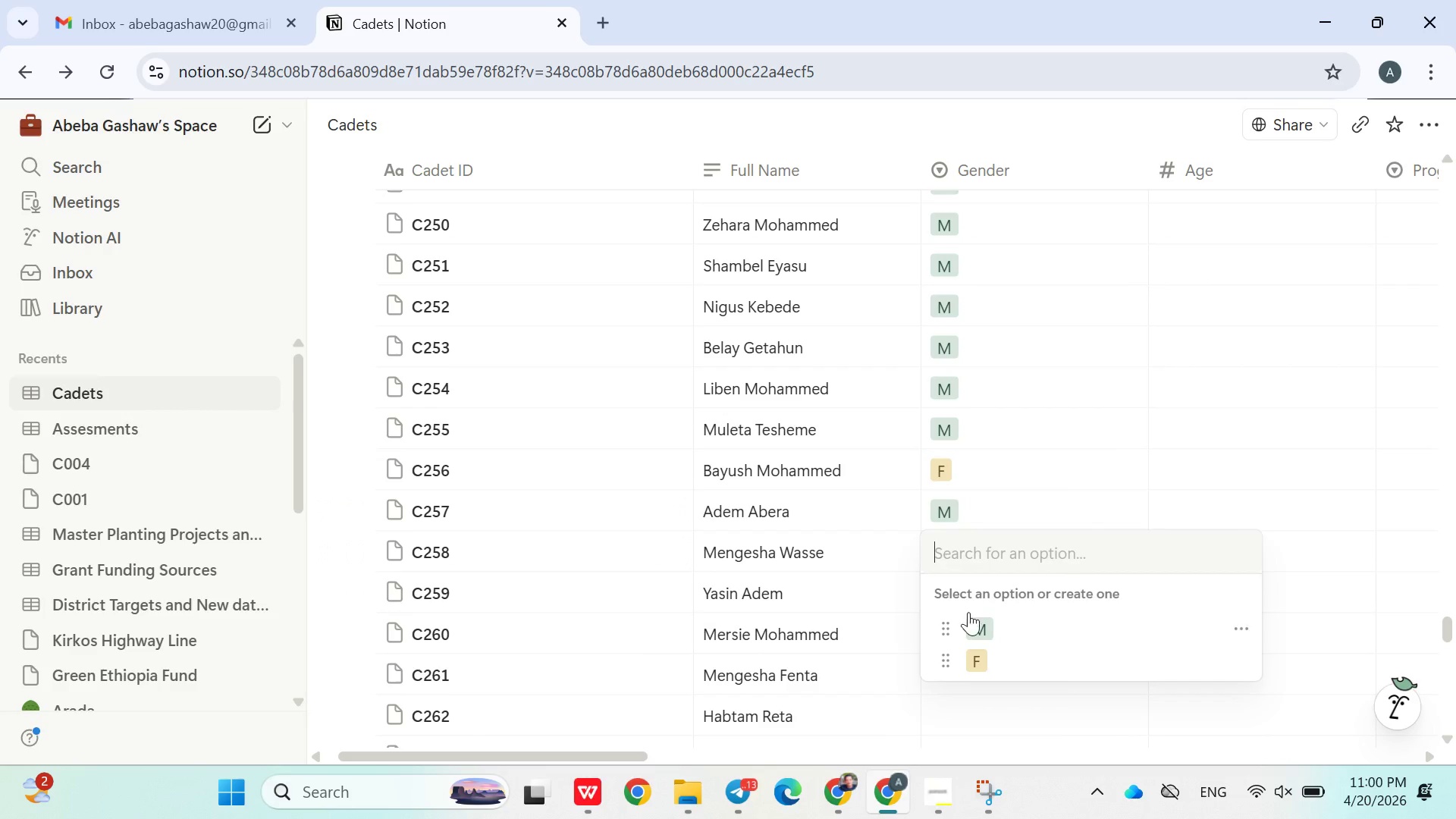 
left_click([968, 613])
 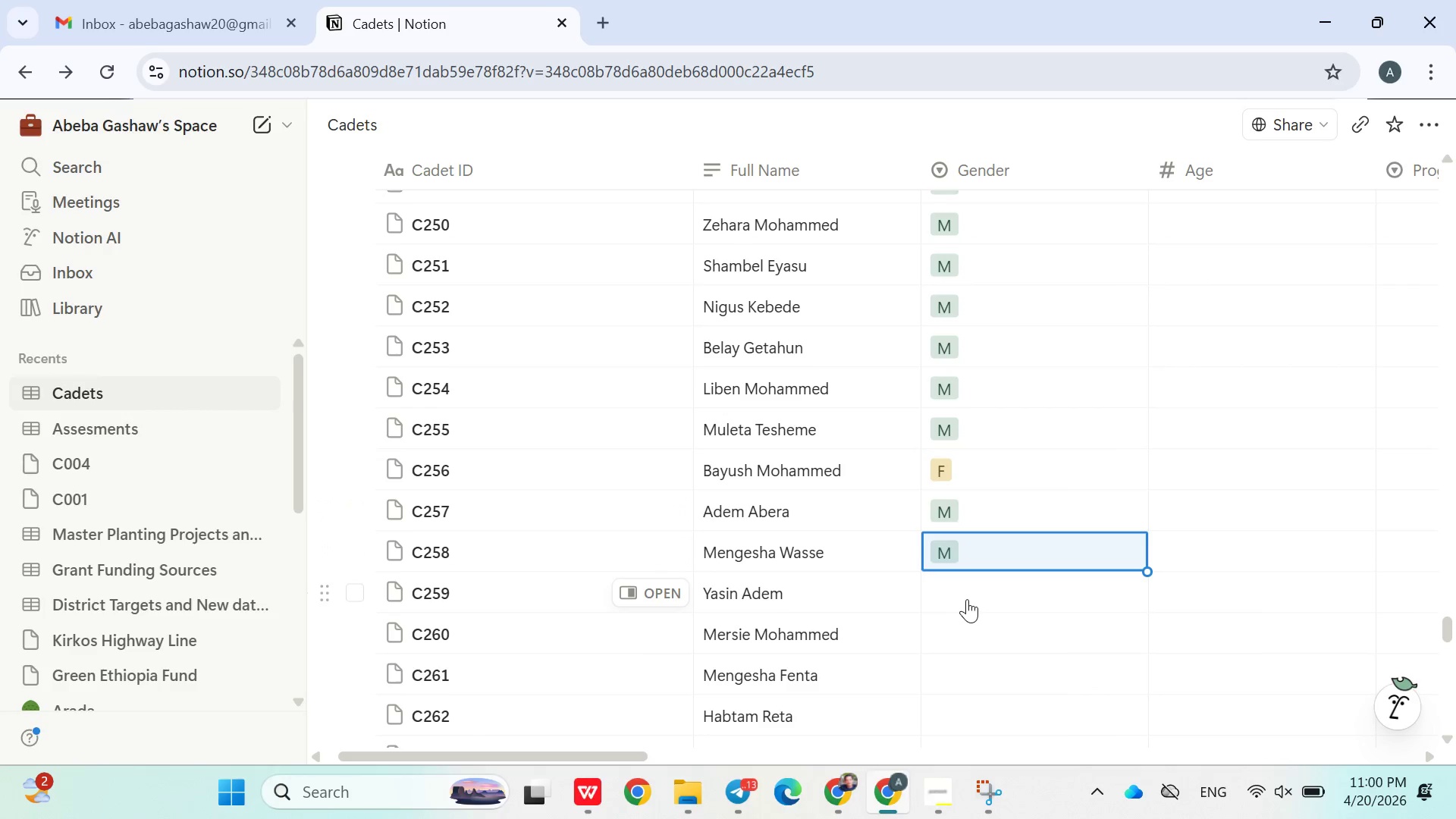 
left_click([967, 599])
 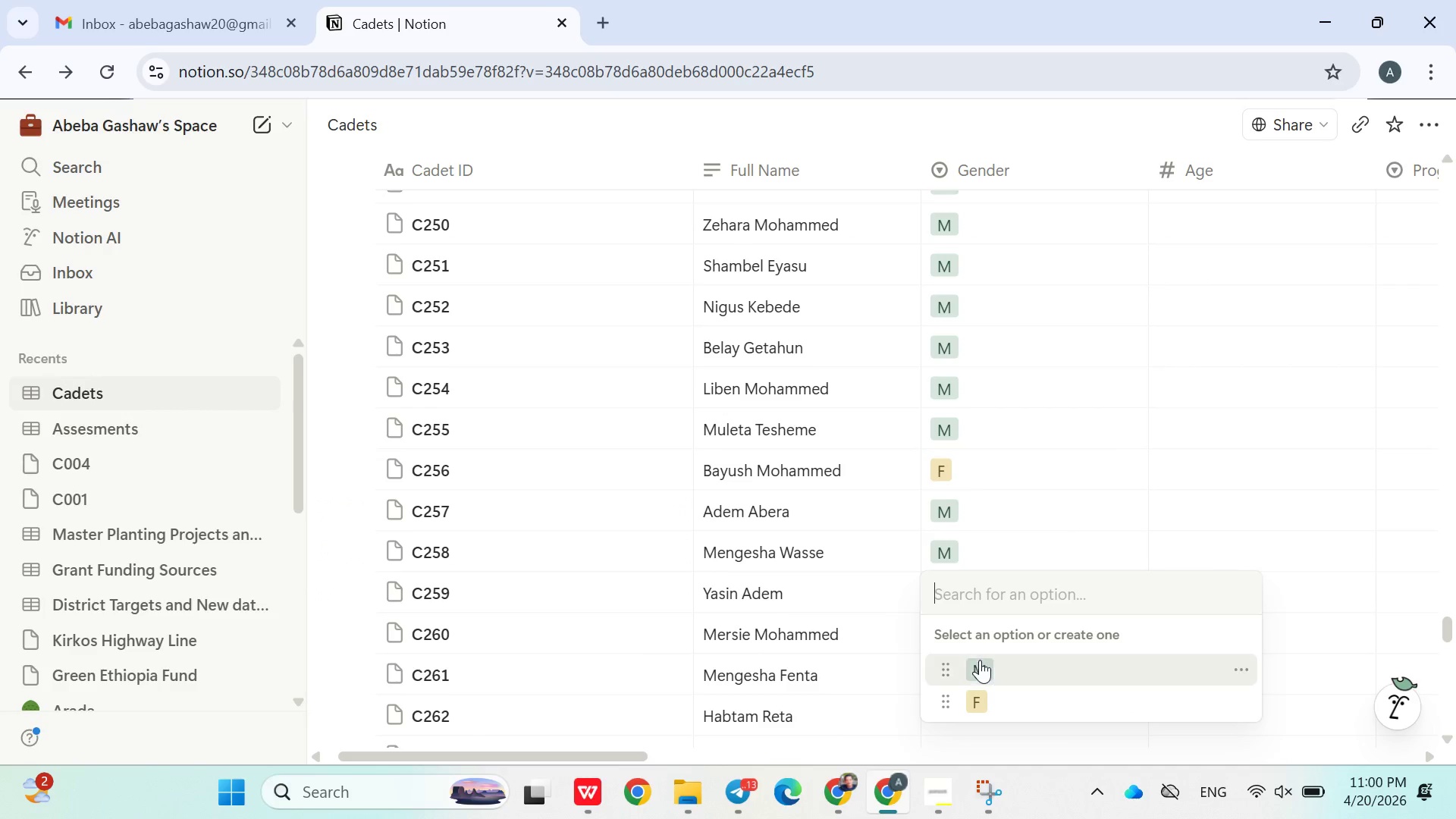 
left_click([982, 661])
 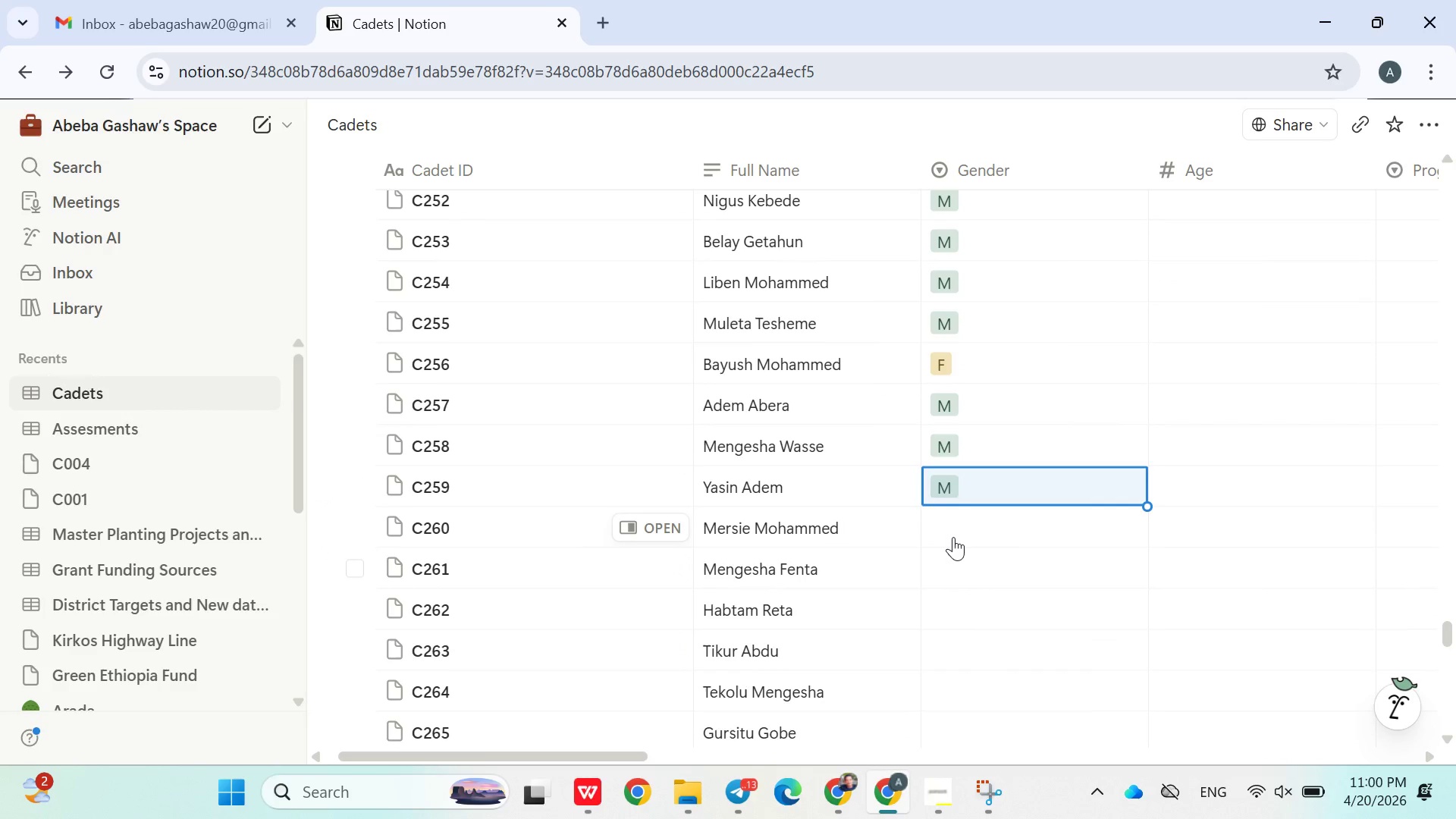 
left_click([956, 530])
 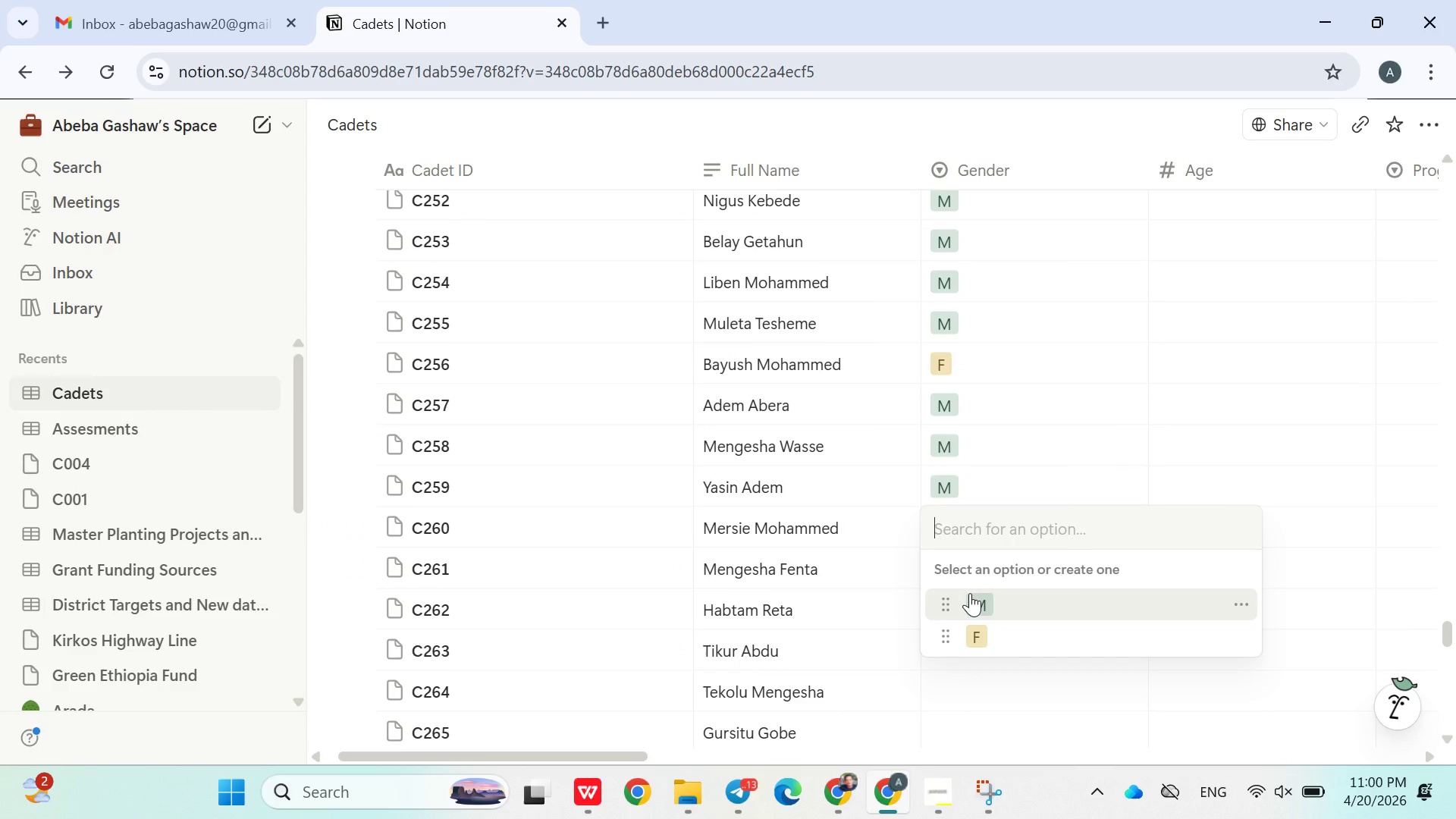 
left_click([973, 596])
 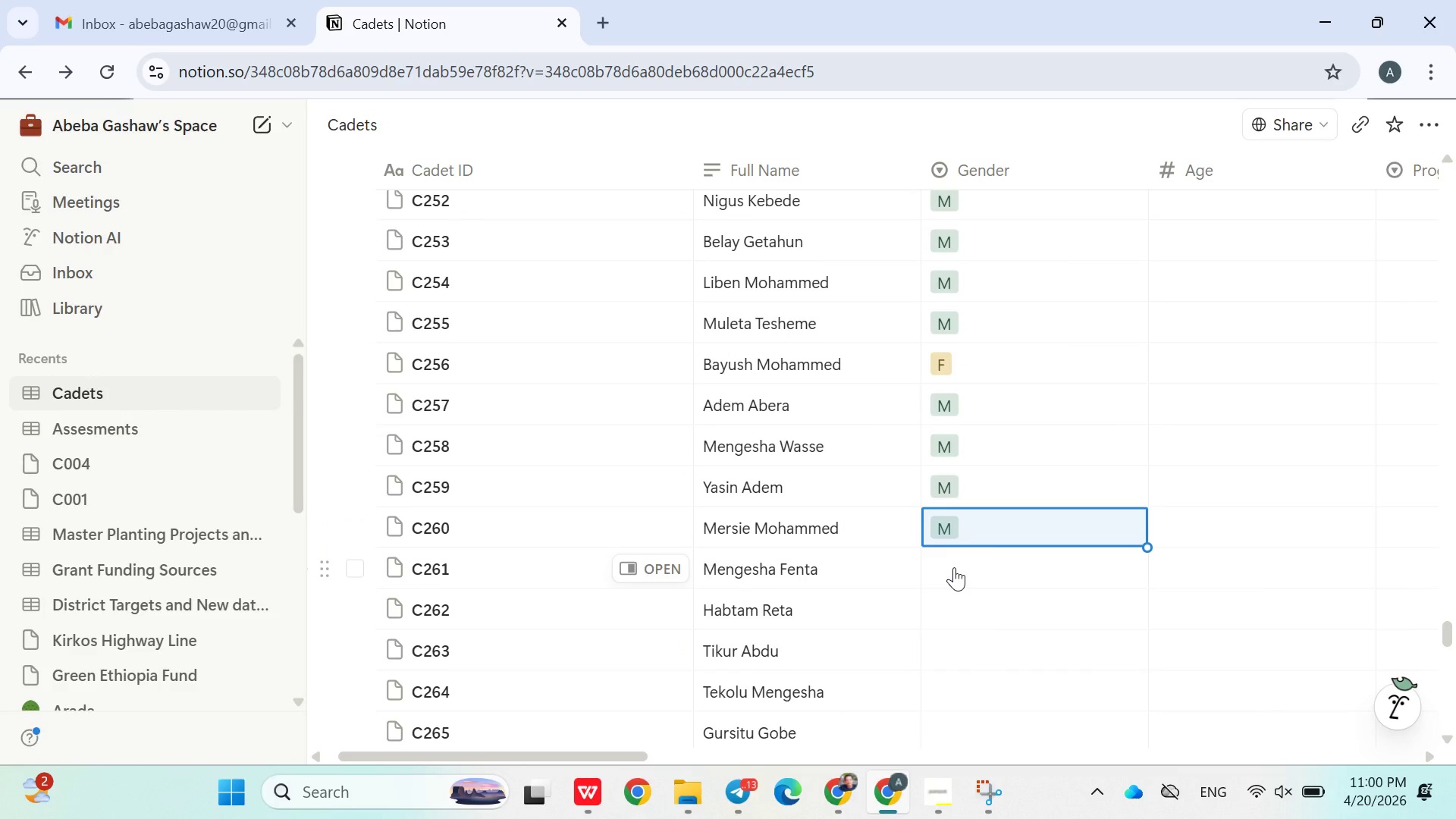 
left_click([955, 567])
 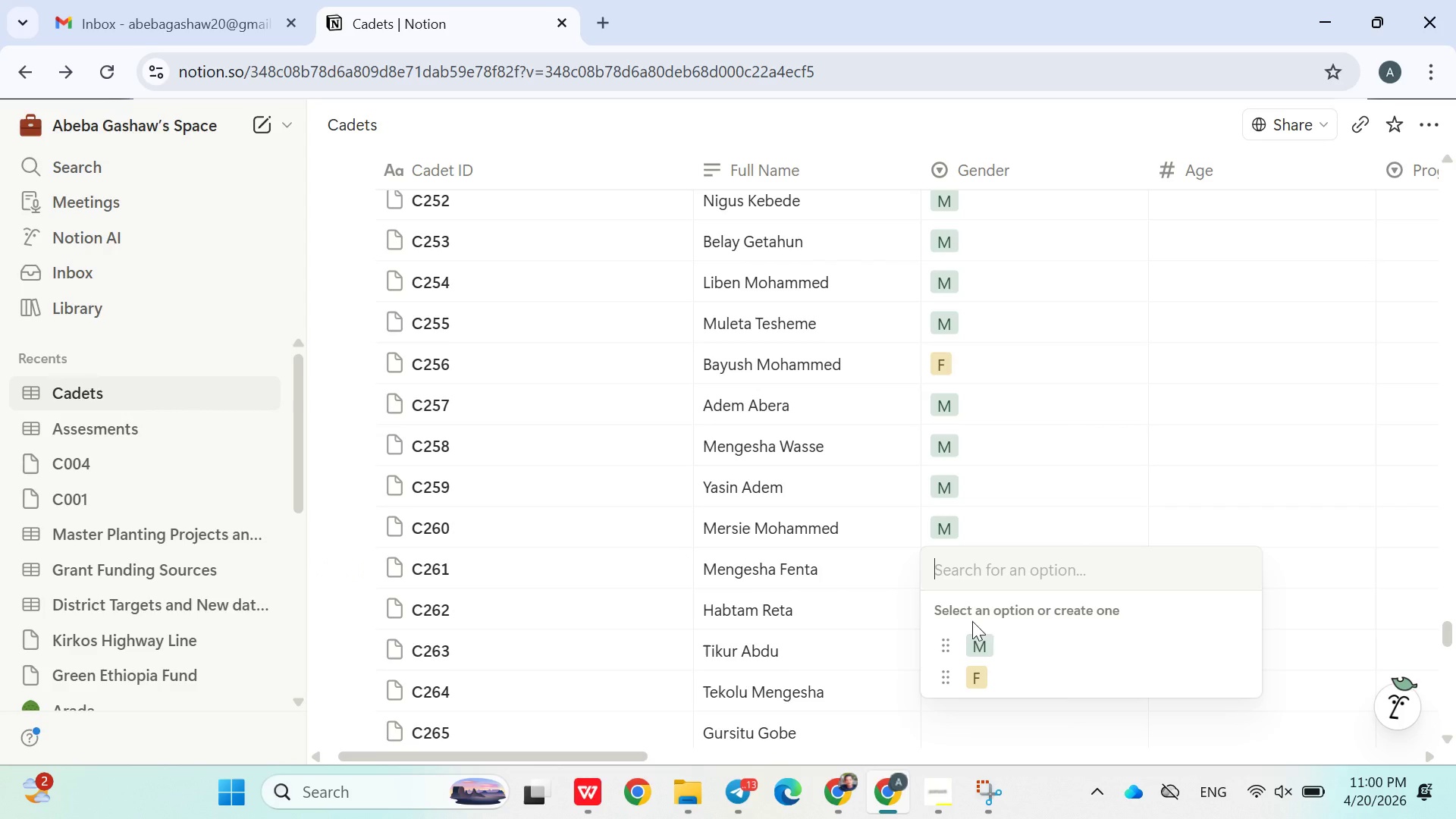 
left_click([978, 637])
 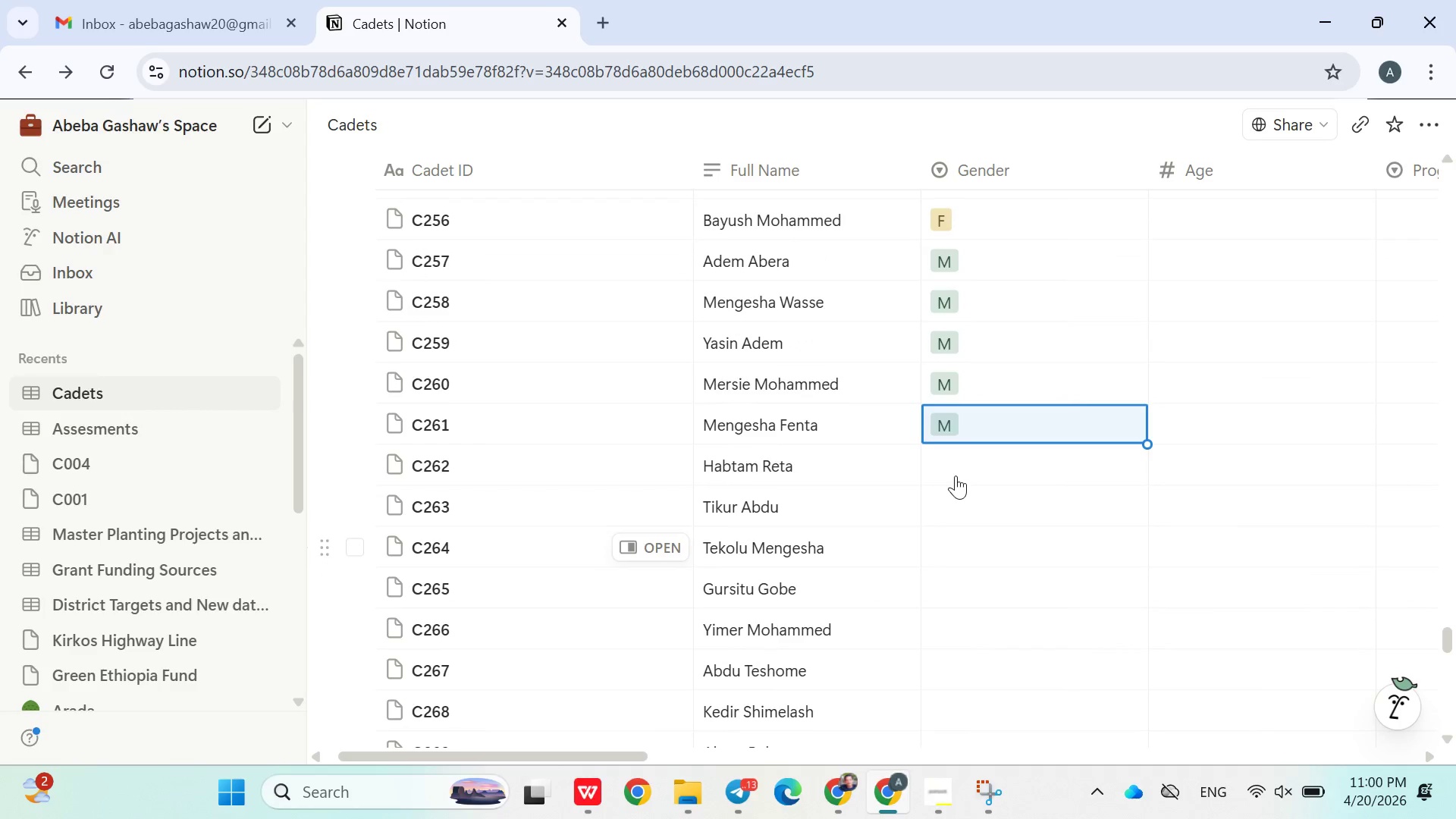 
left_click([956, 473])
 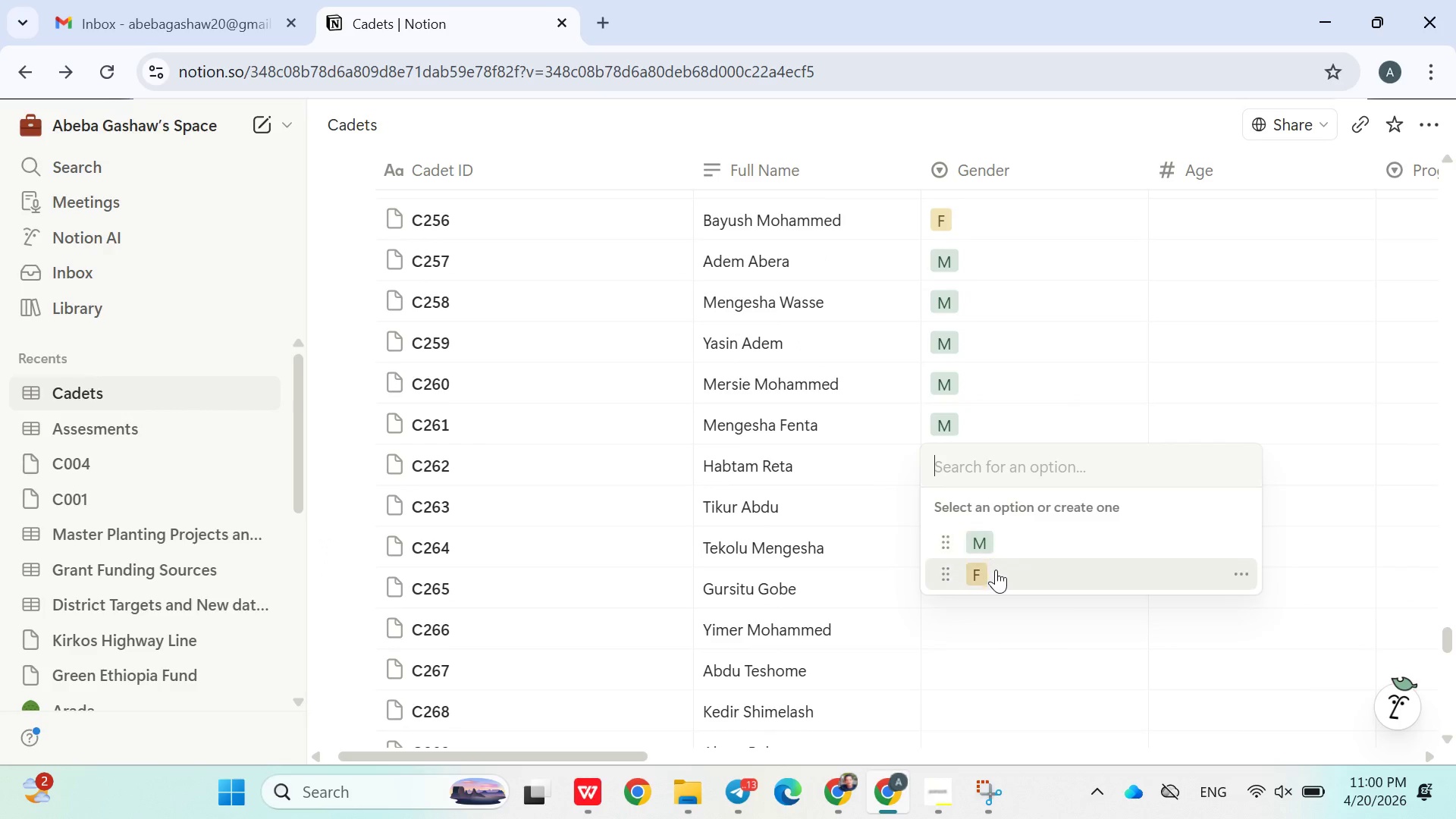 
left_click([996, 570])
 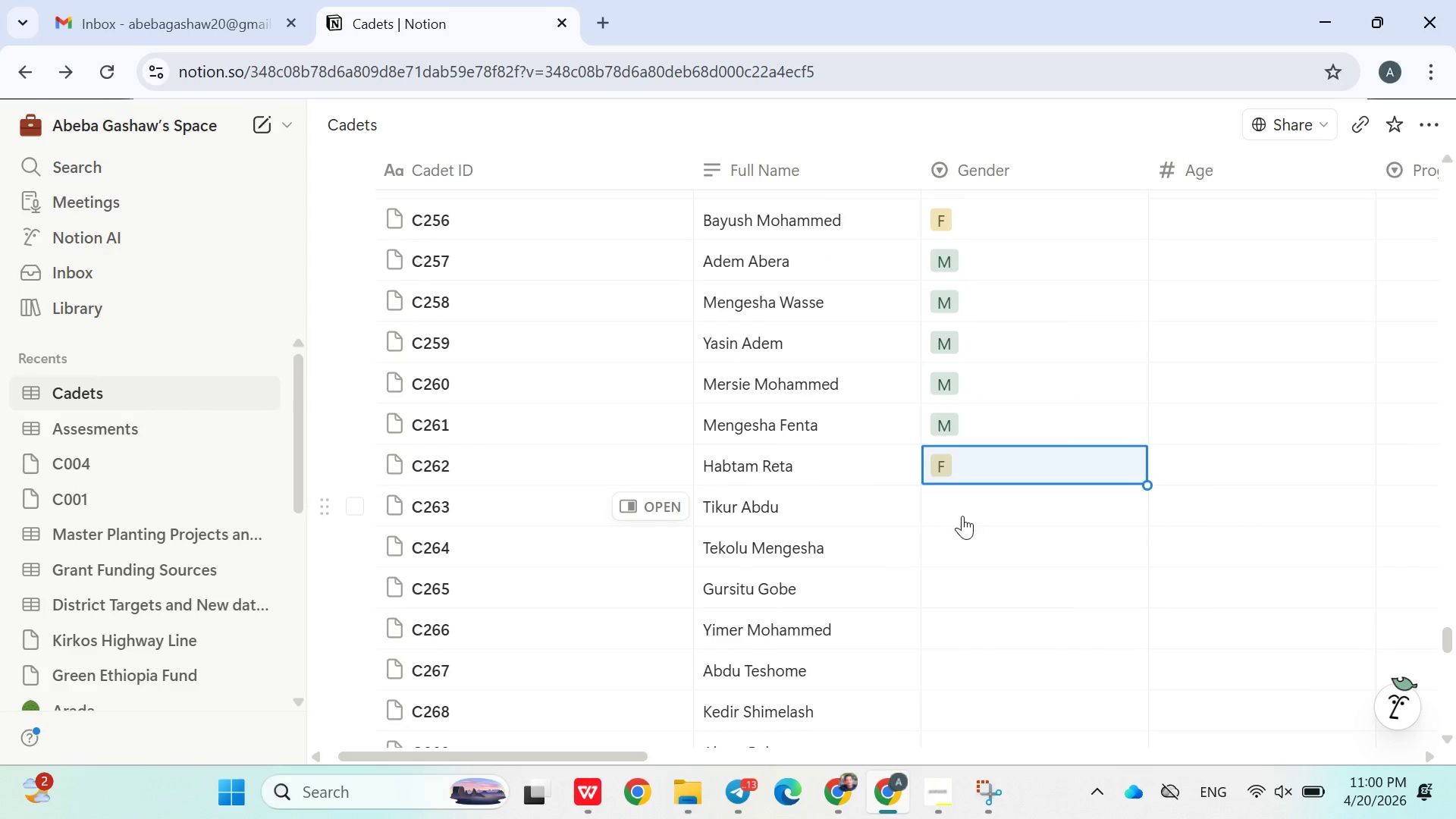 
left_click([959, 512])
 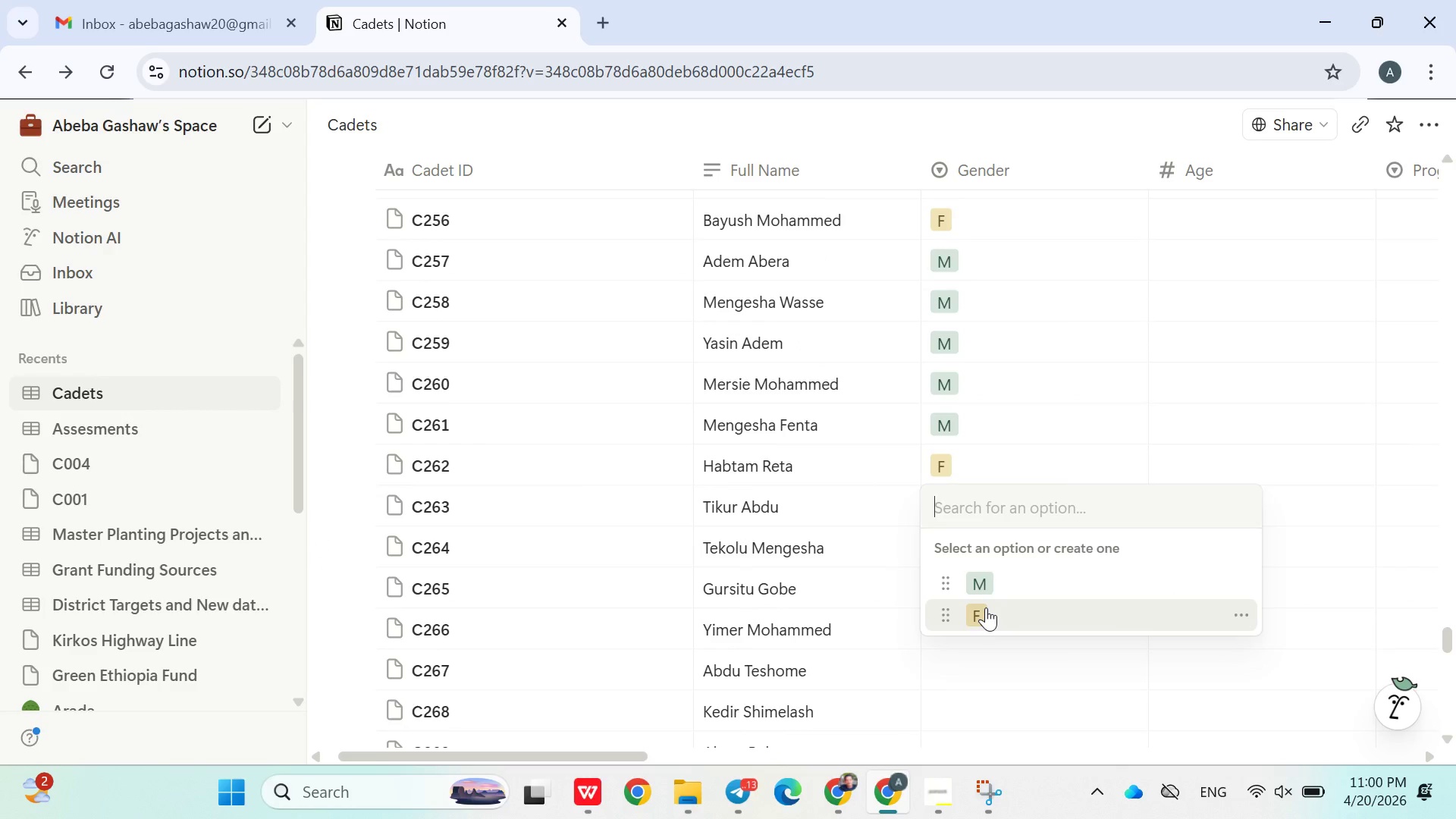 
left_click([987, 609])
 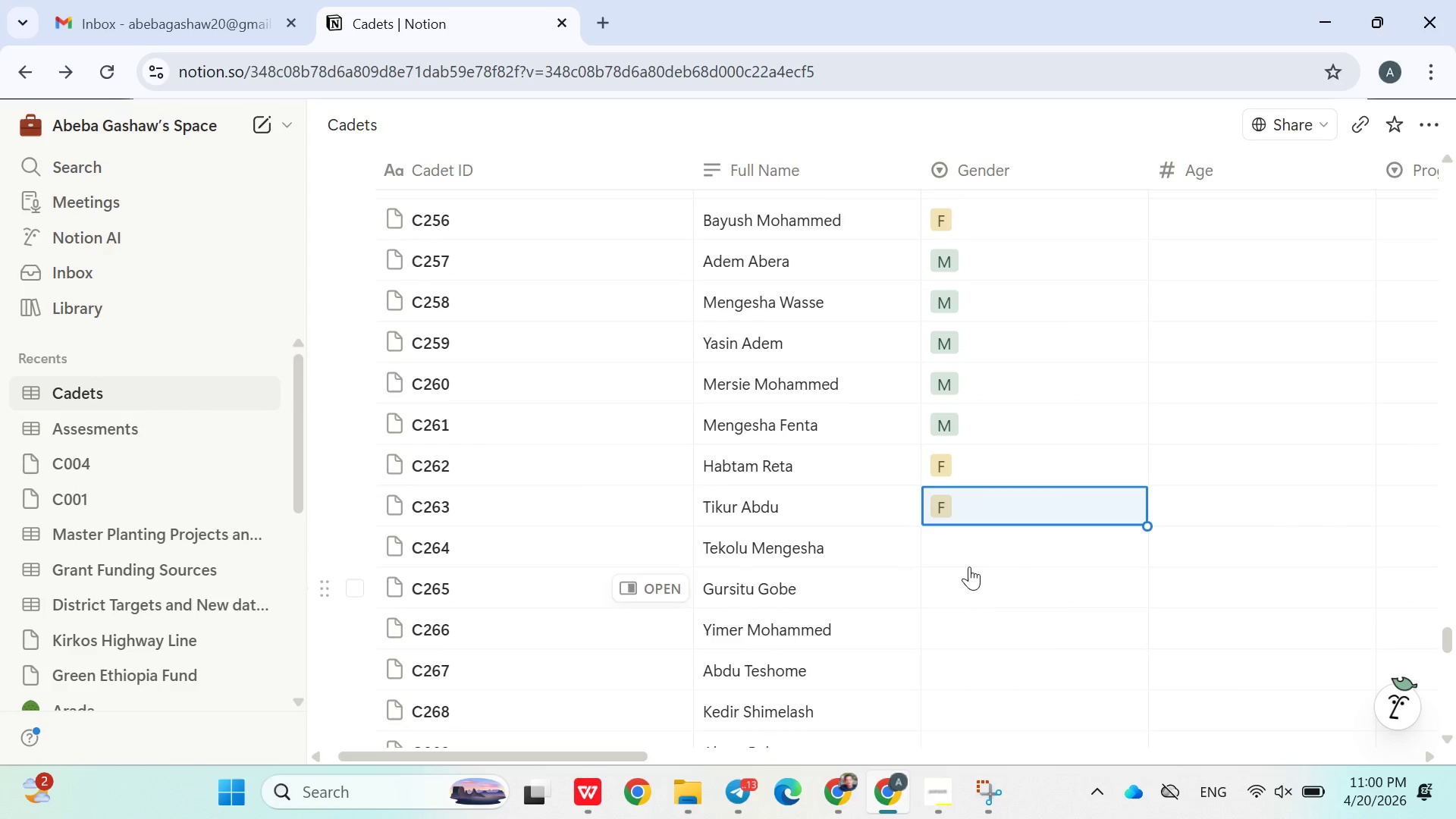 
left_click([968, 566])
 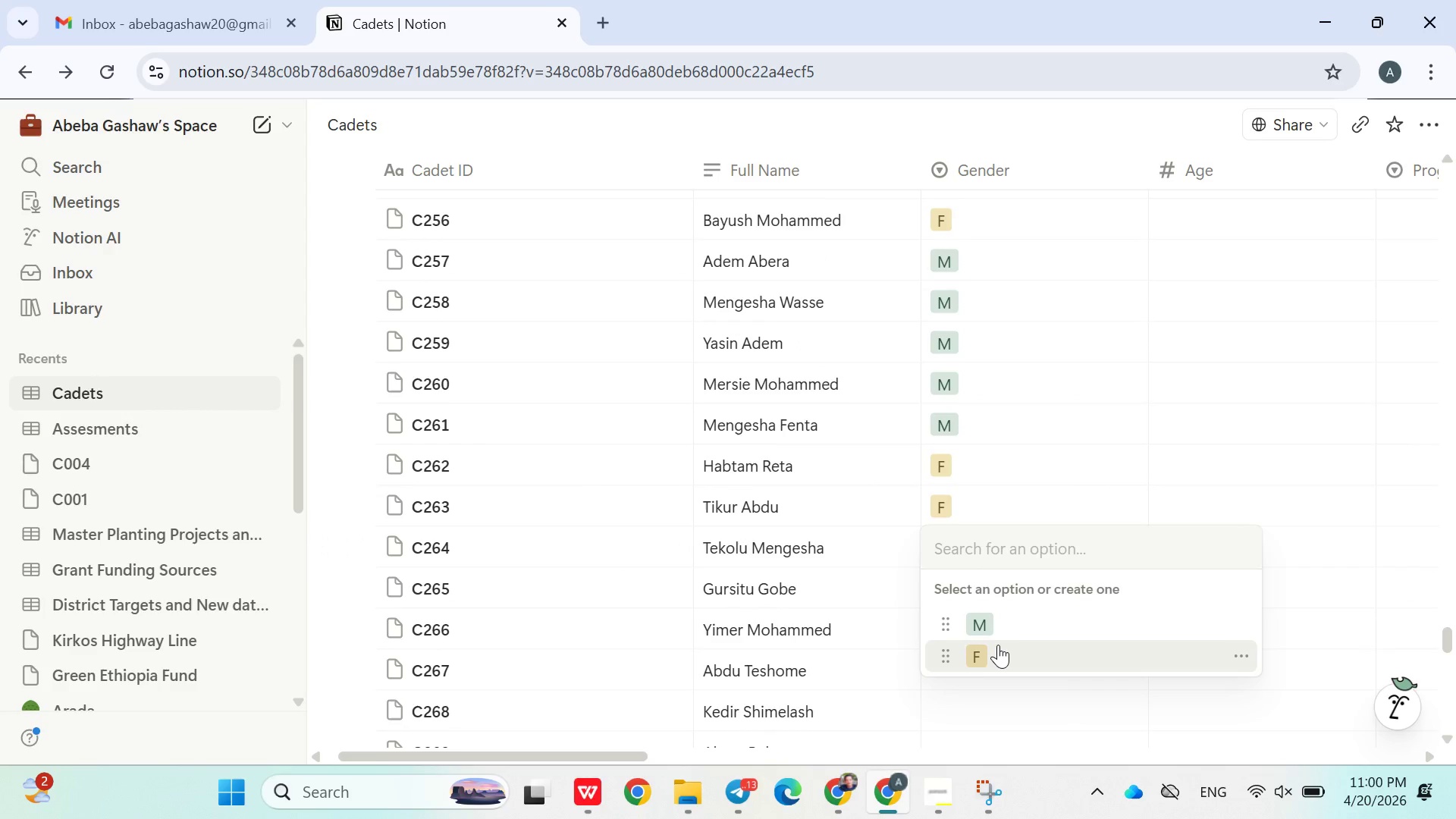 
left_click([1000, 648])
 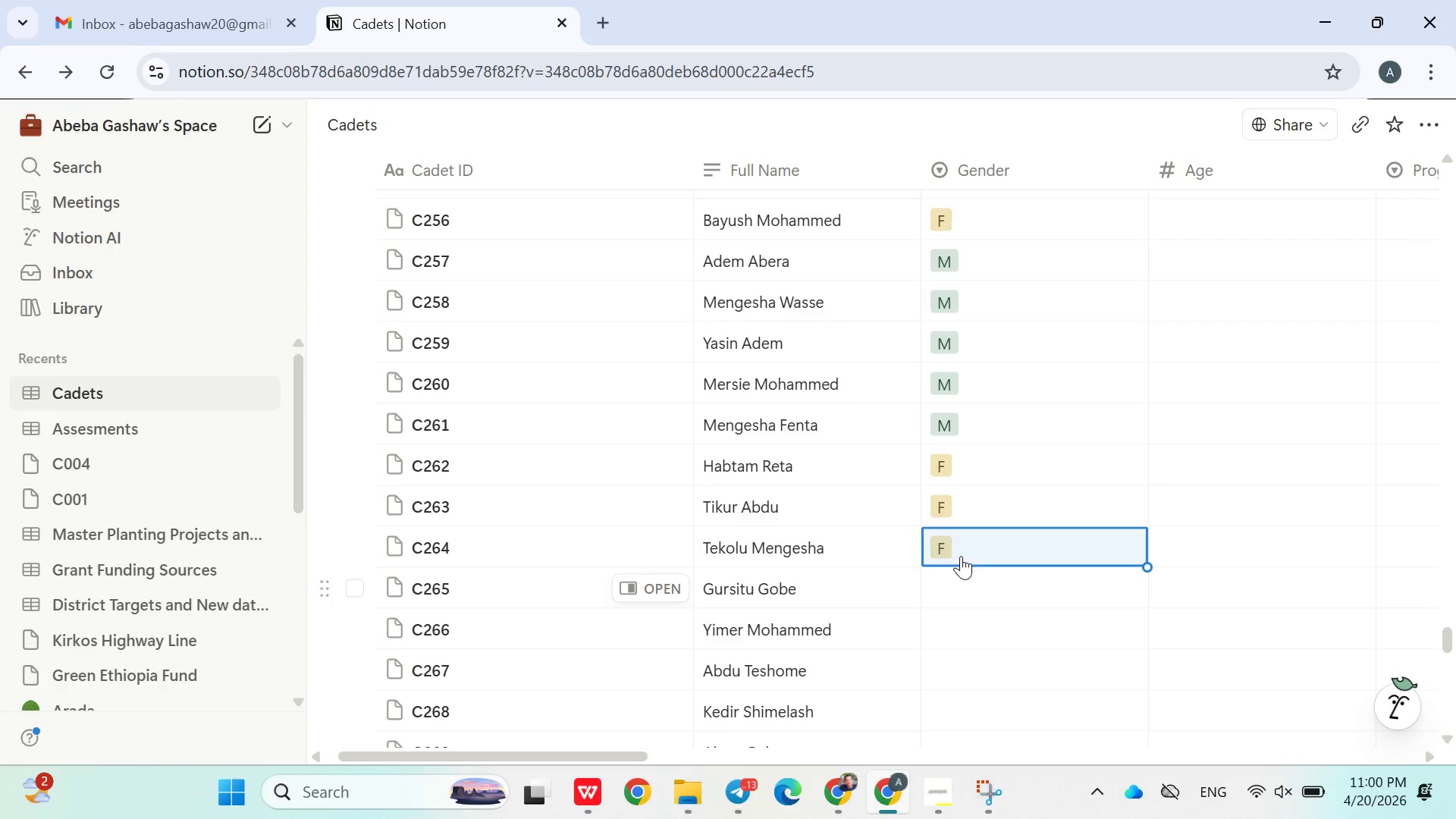 
left_click([969, 517])
 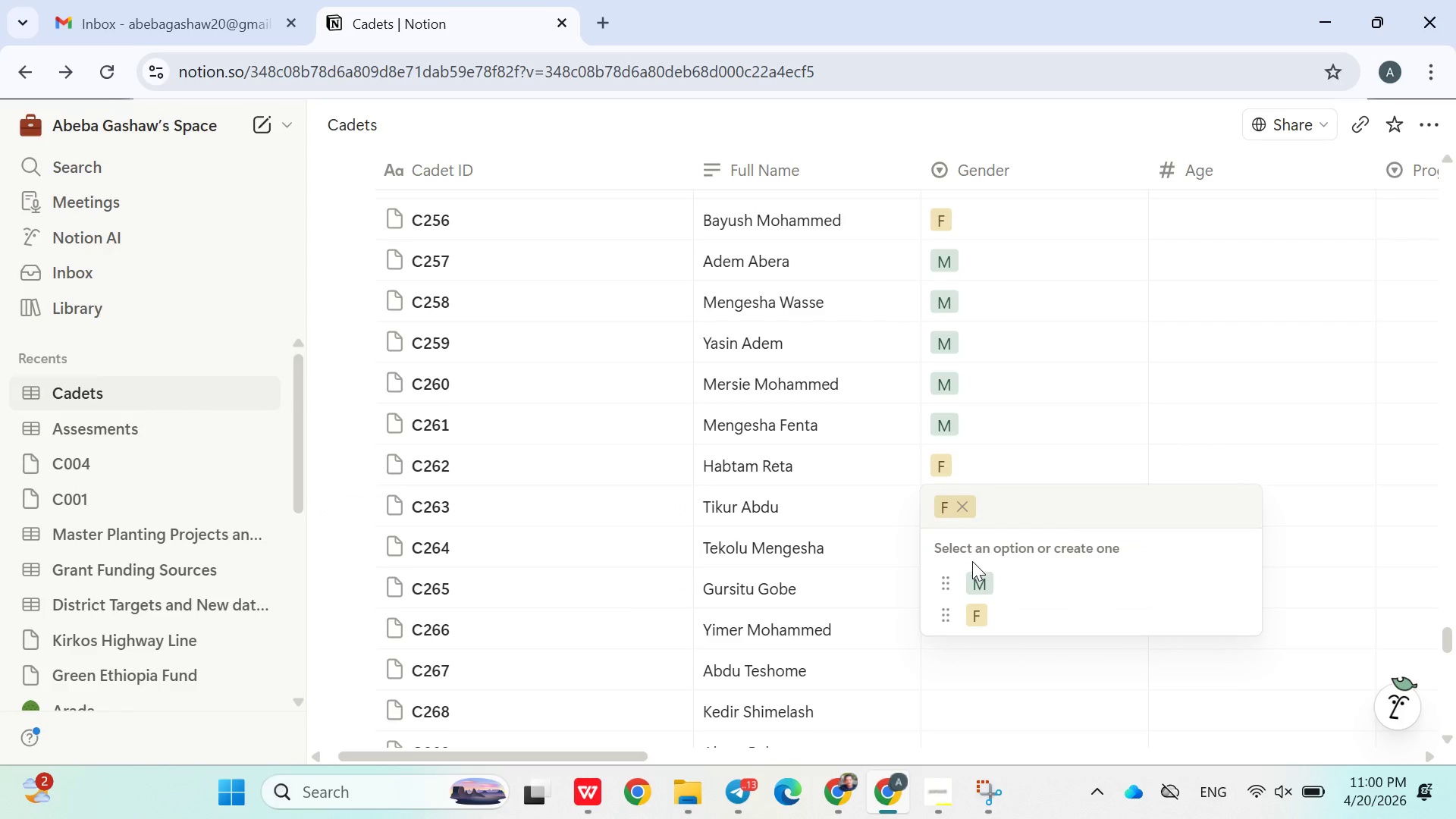 
left_click([978, 587])
 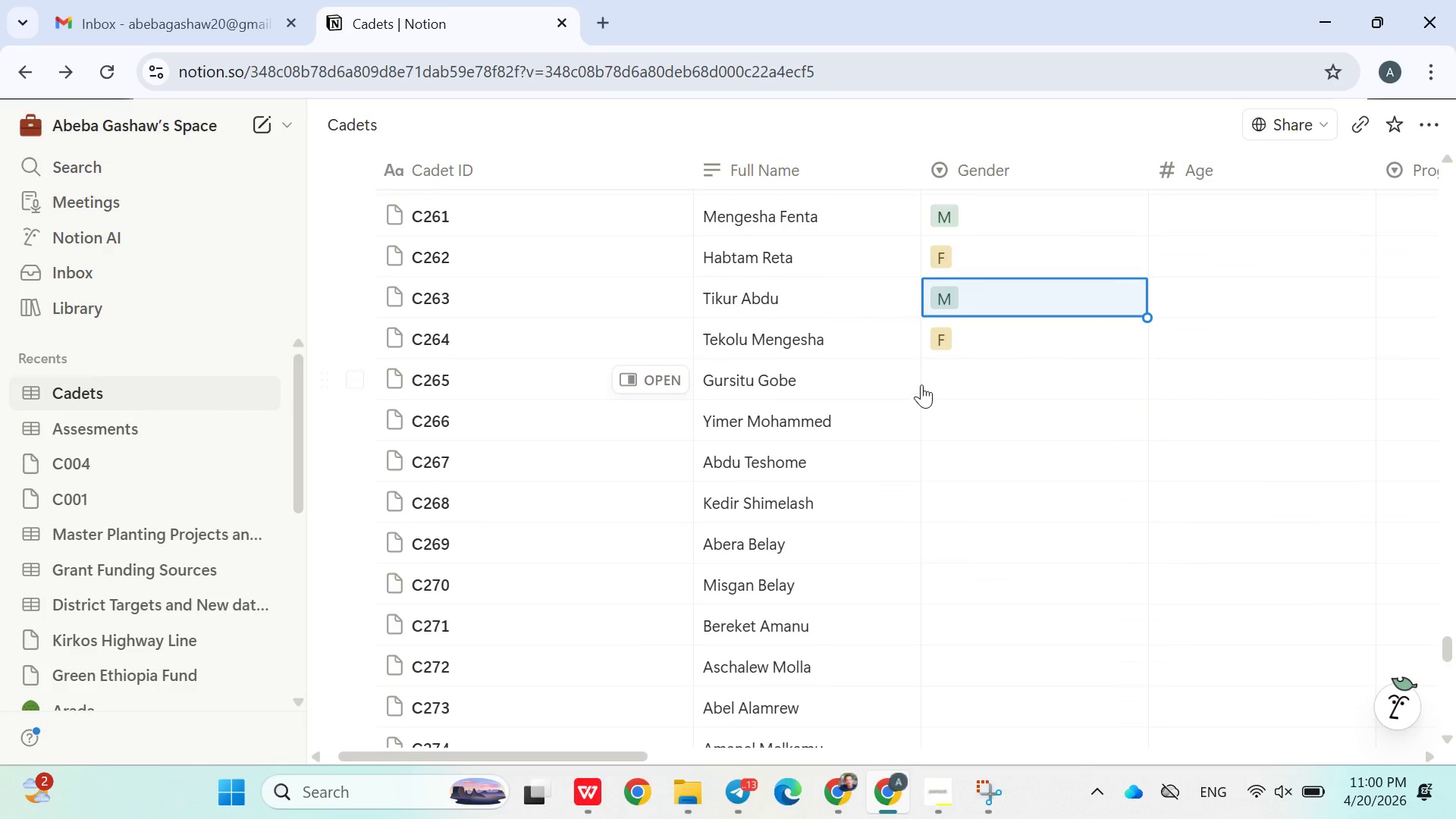 
left_click([943, 377])
 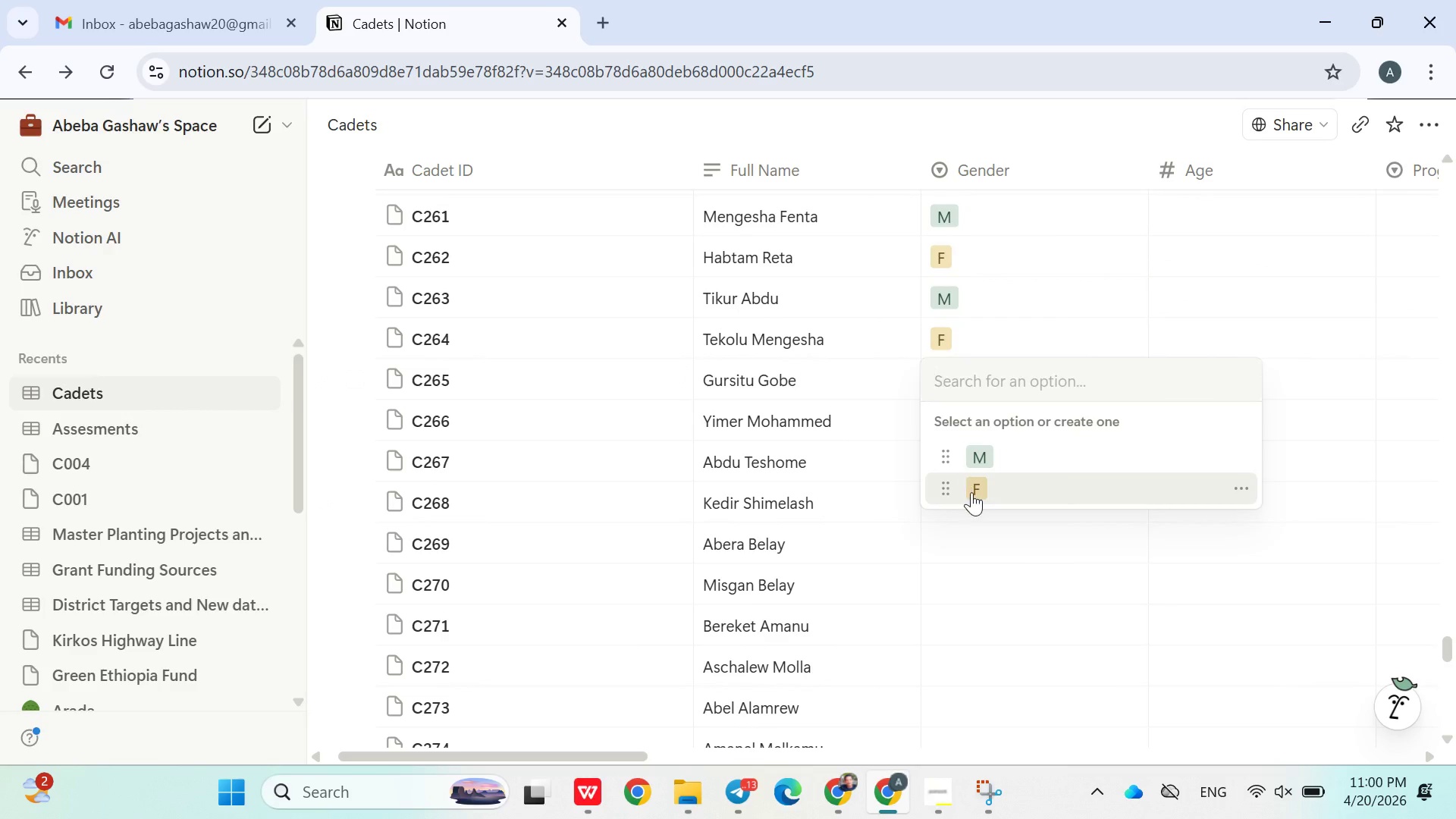 
left_click([972, 492])
 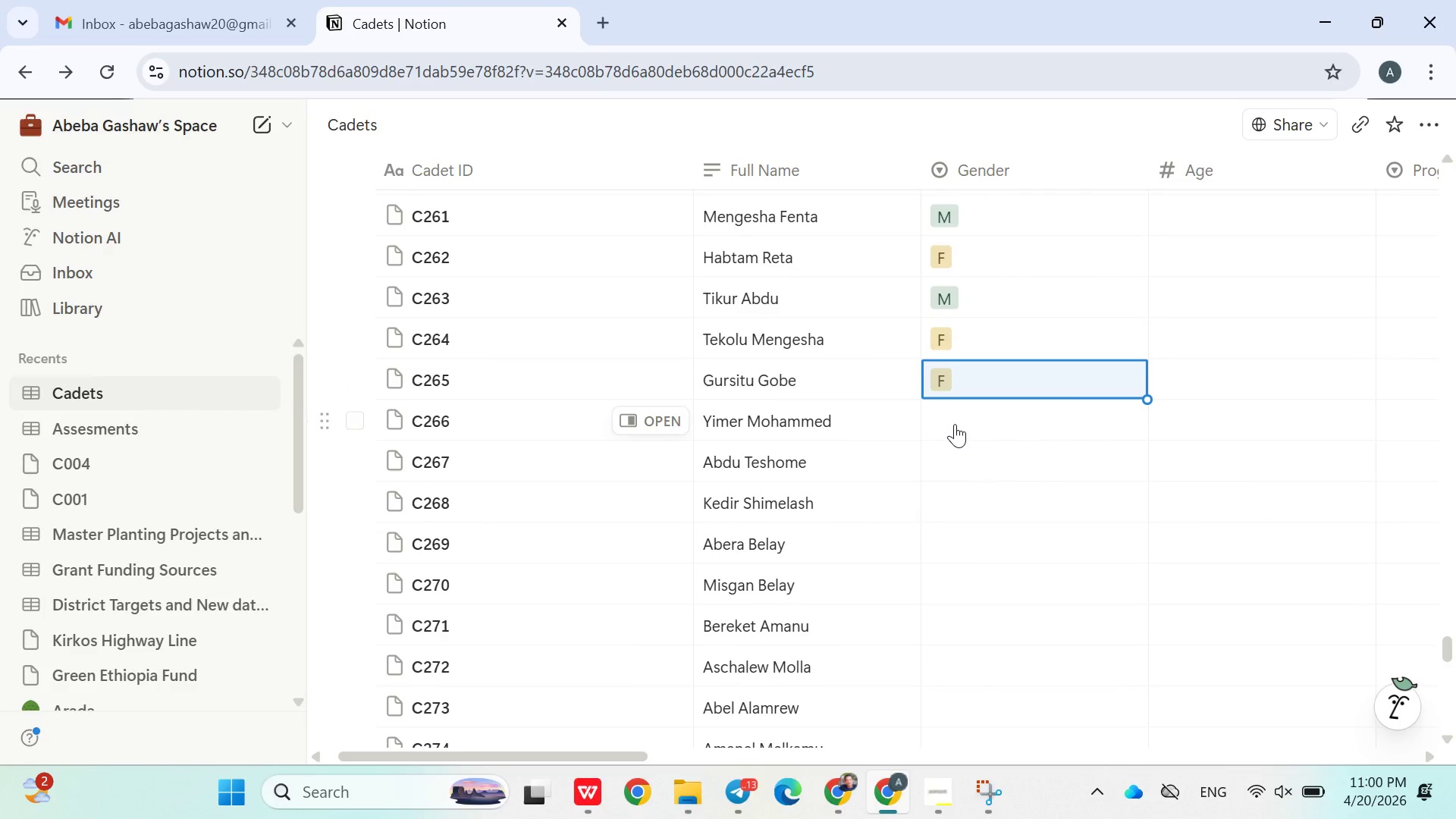 
left_click([955, 424])
 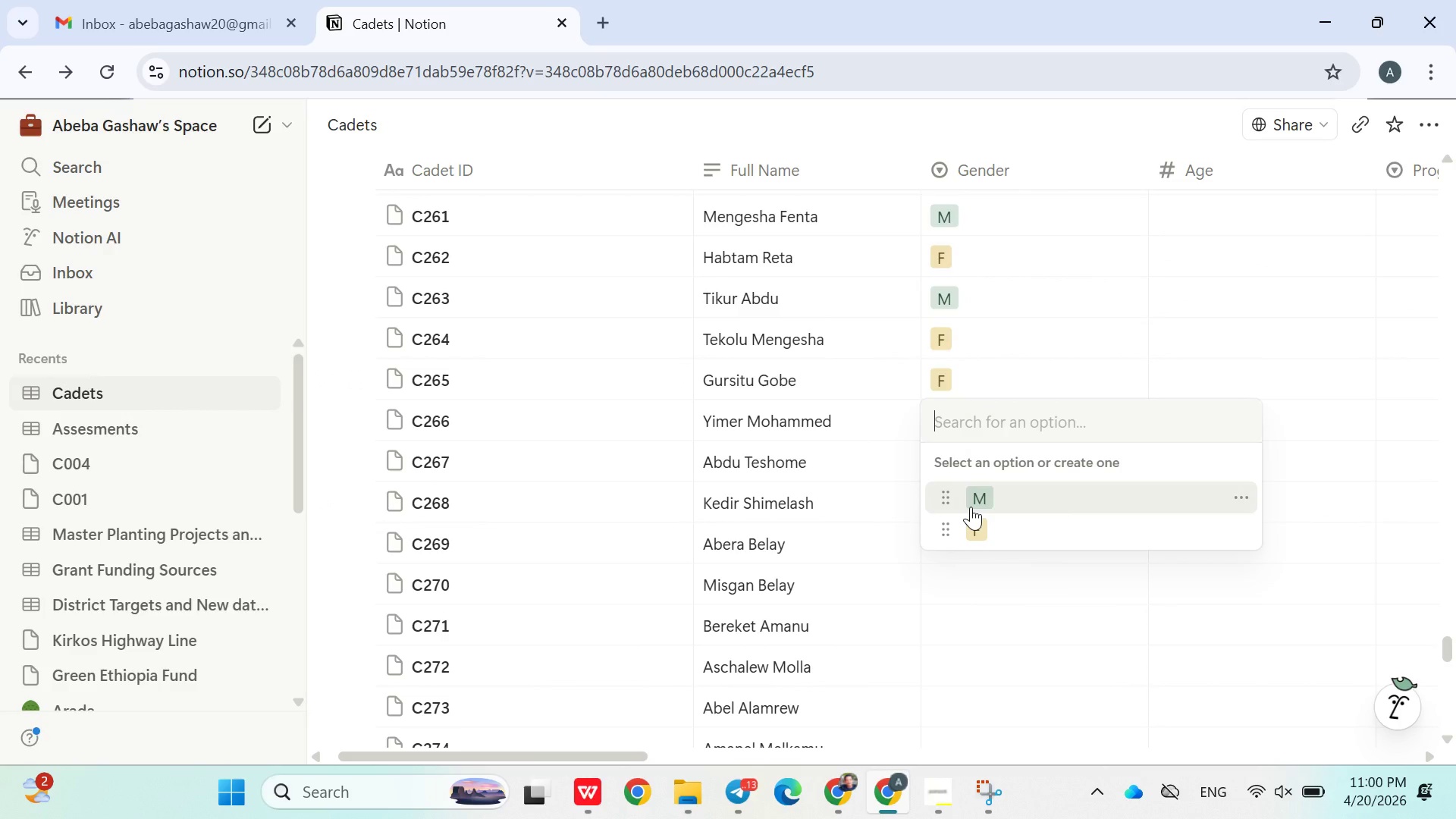 
left_click([972, 509])
 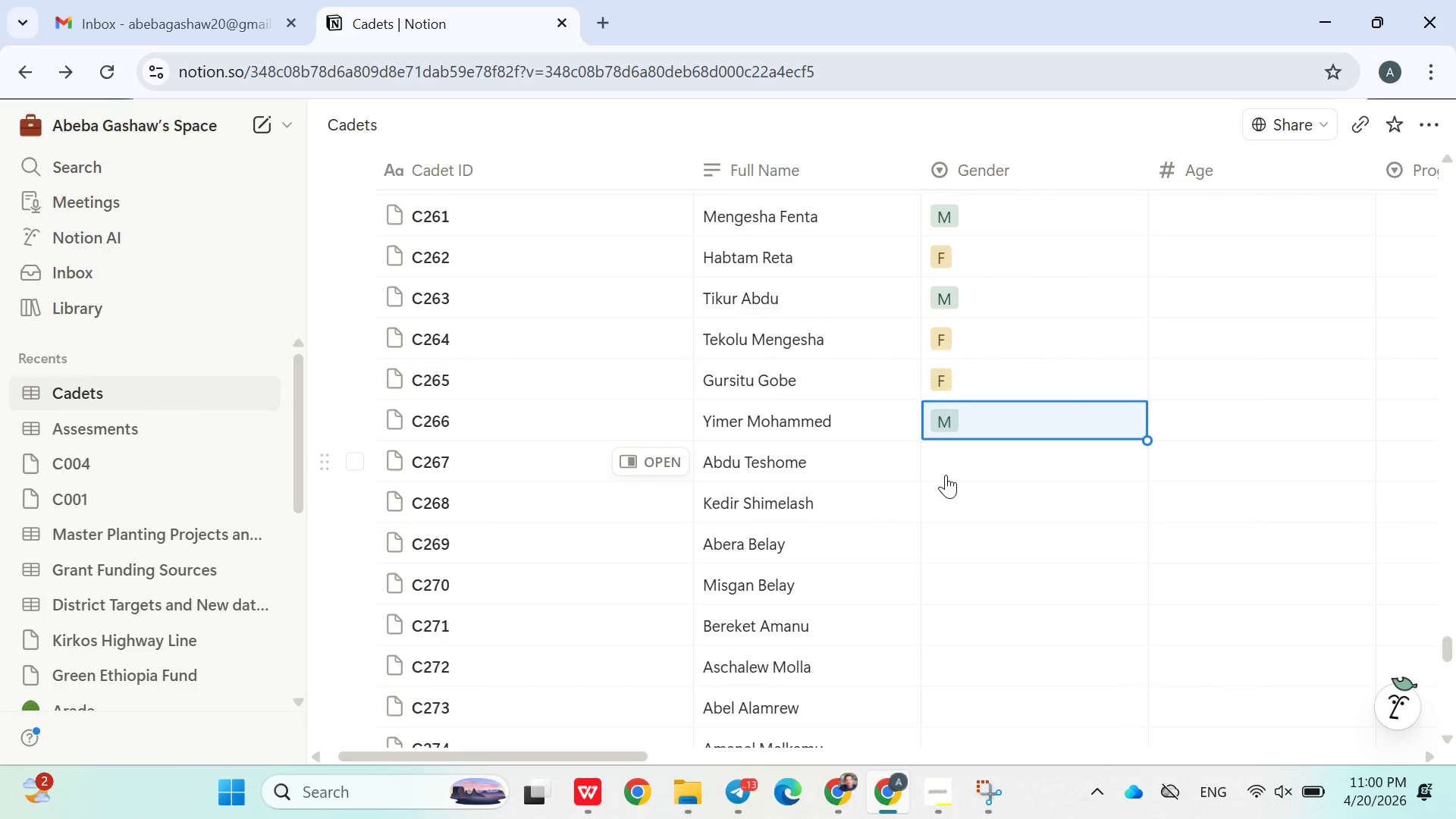 
left_click([946, 469])
 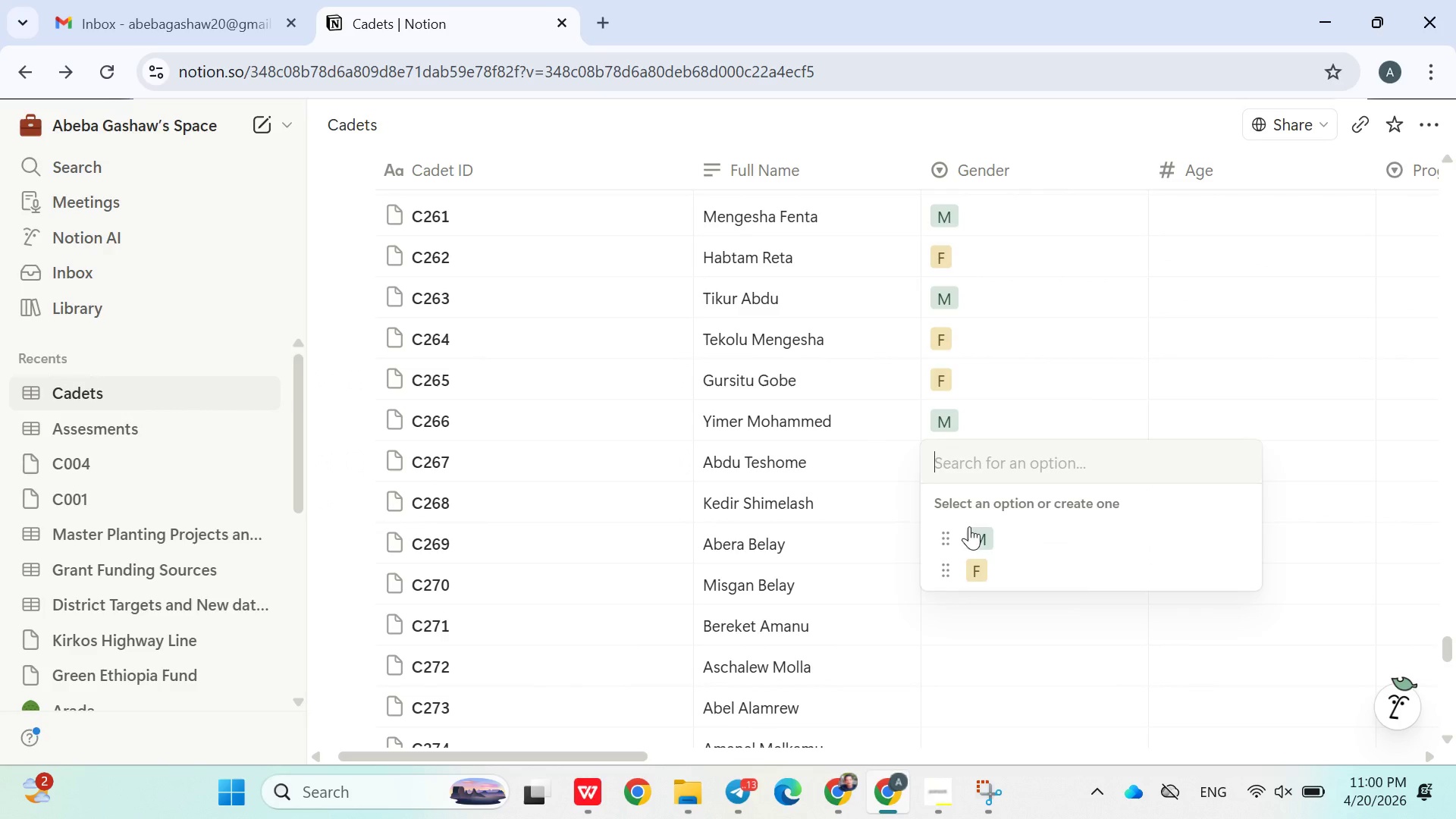 
left_click([972, 533])
 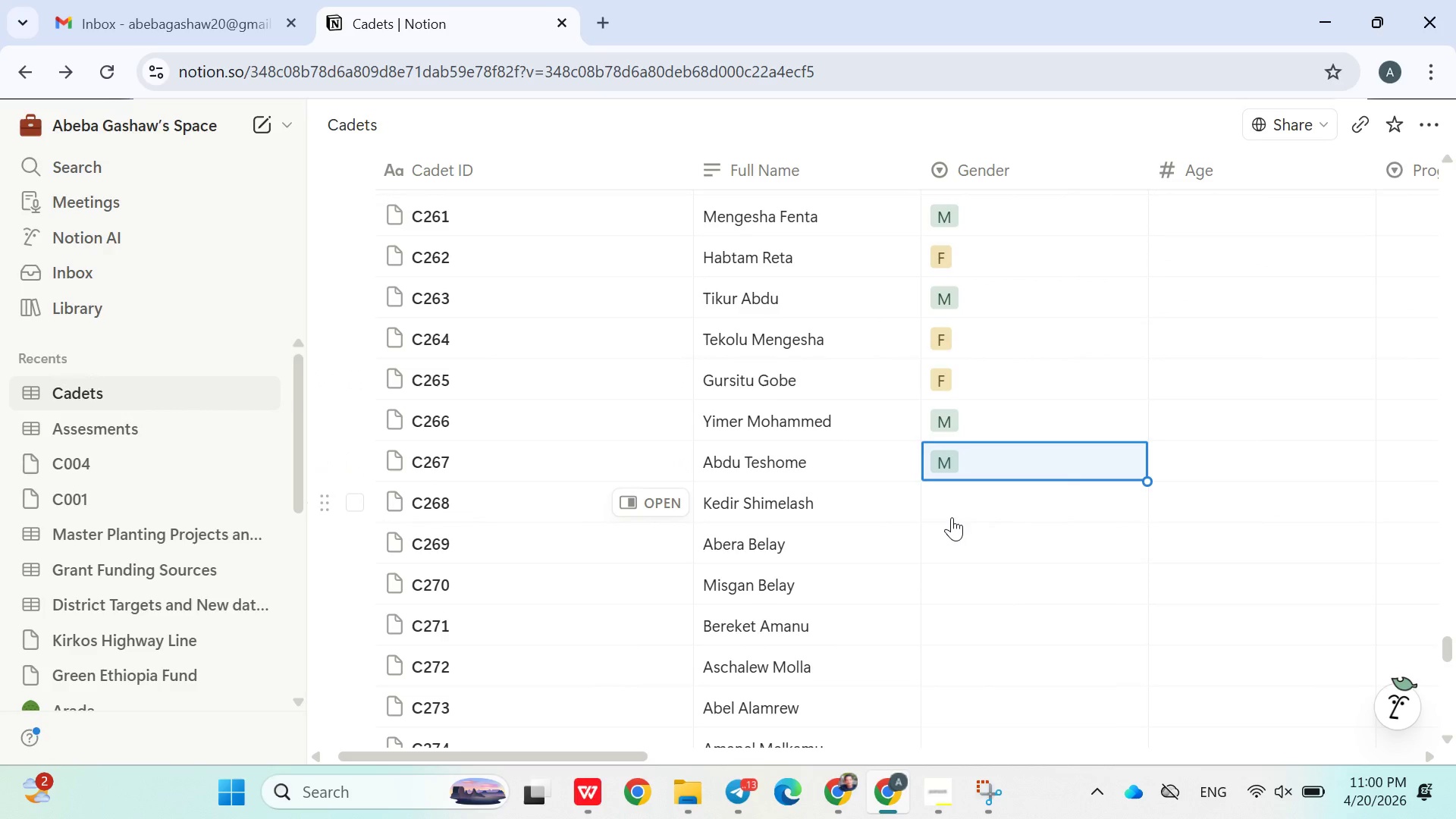 
left_click([952, 516])
 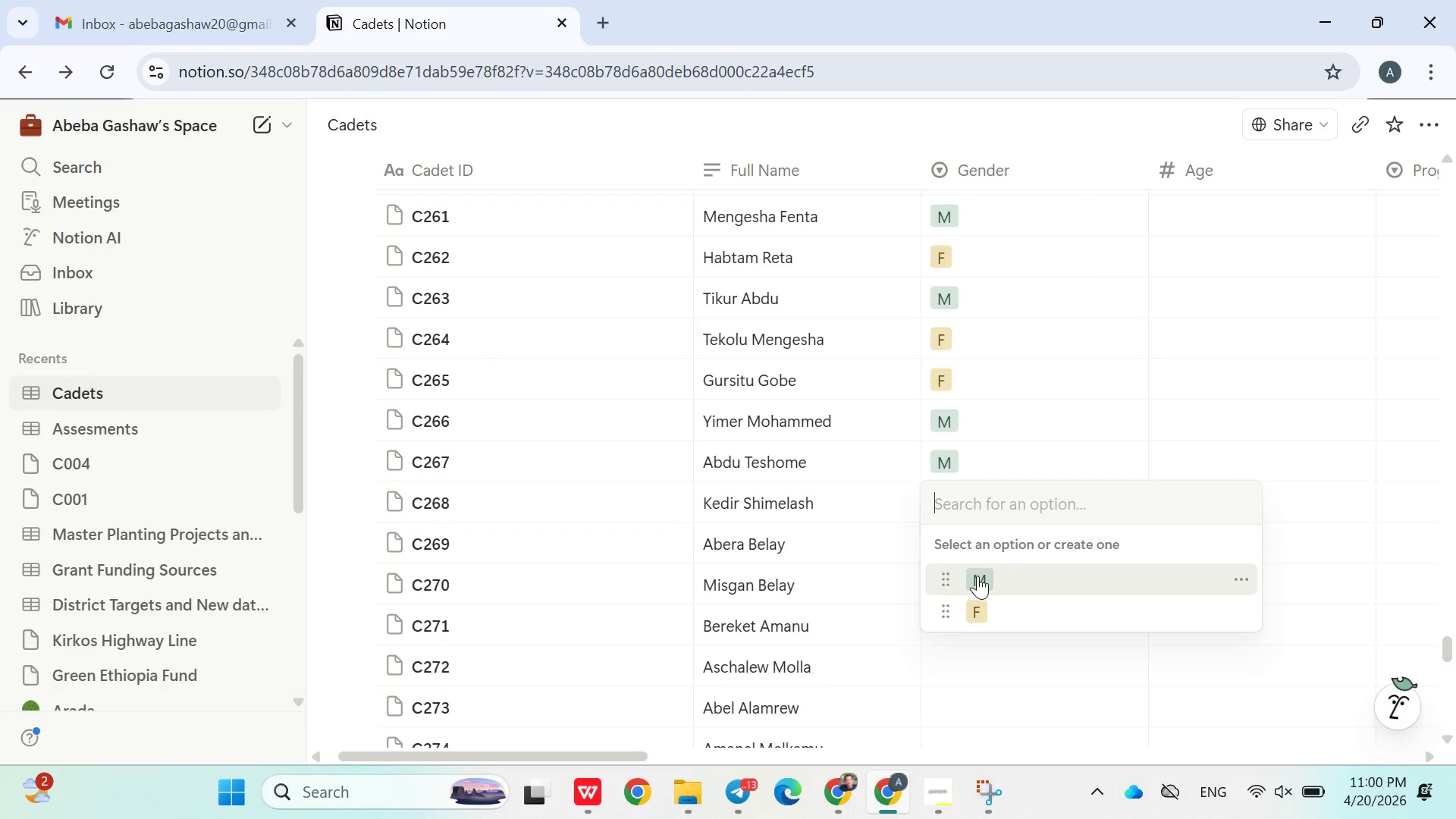 
left_click([977, 576])
 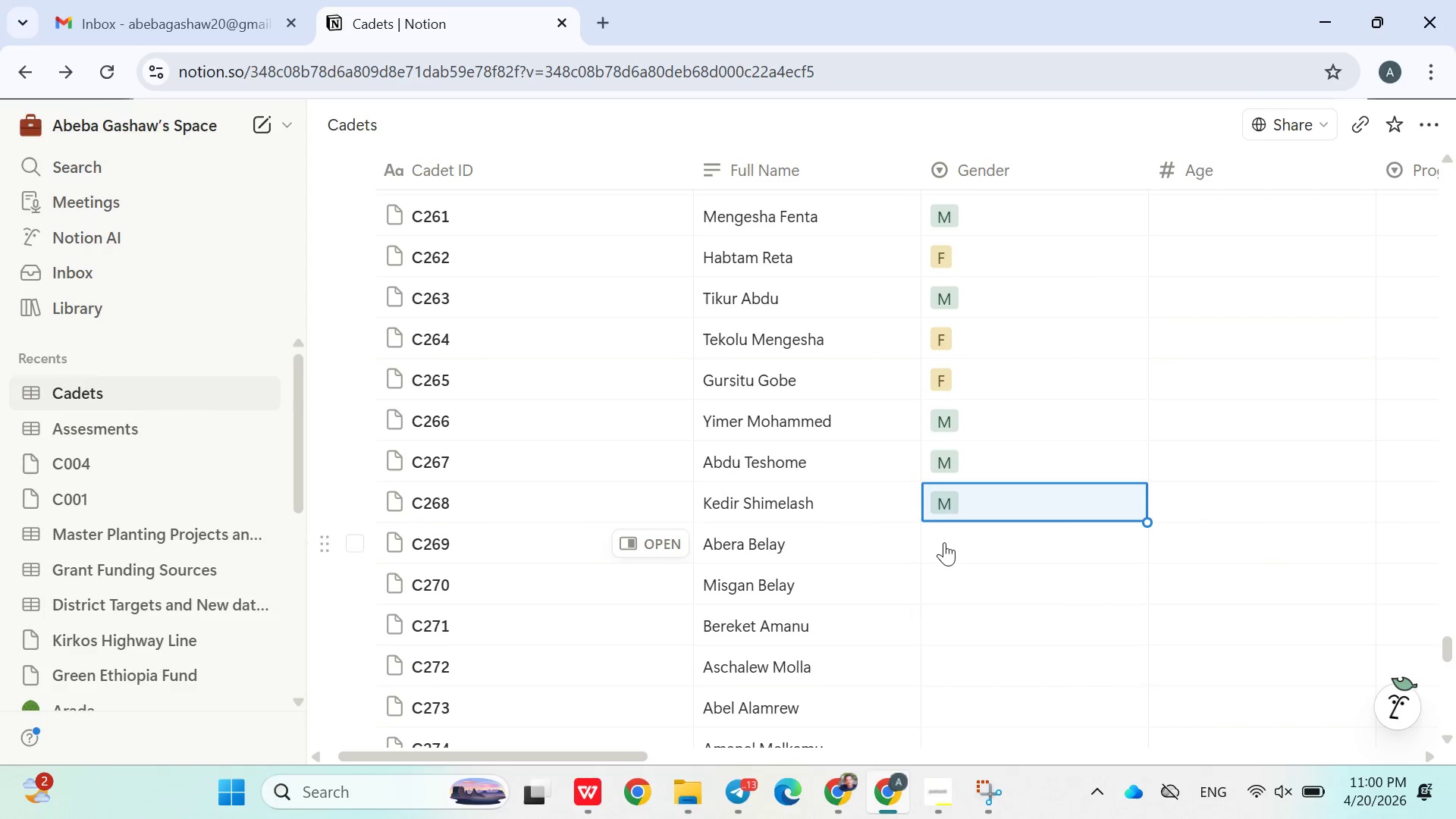 
left_click([944, 542])
 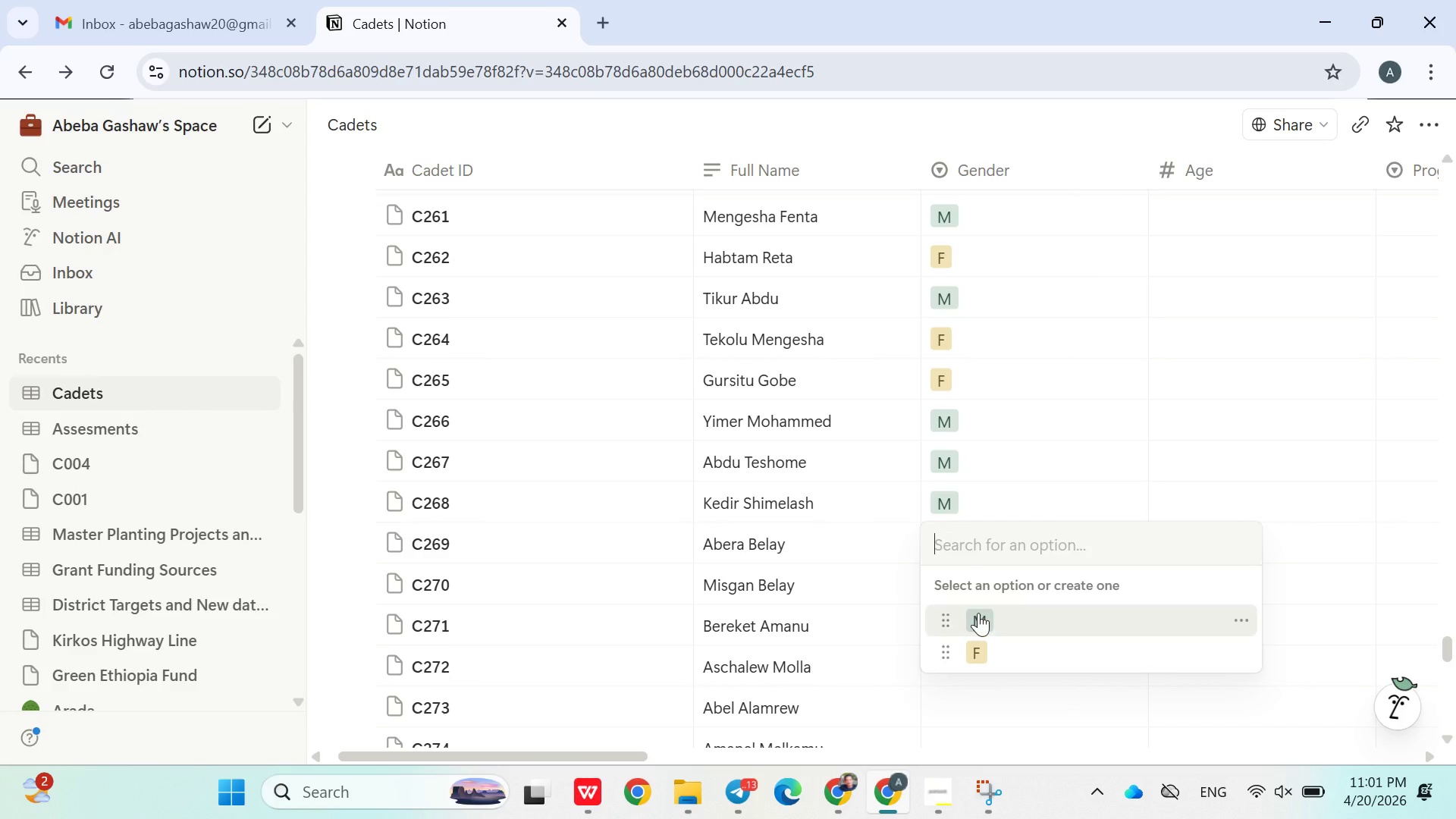 
left_click([980, 614])
 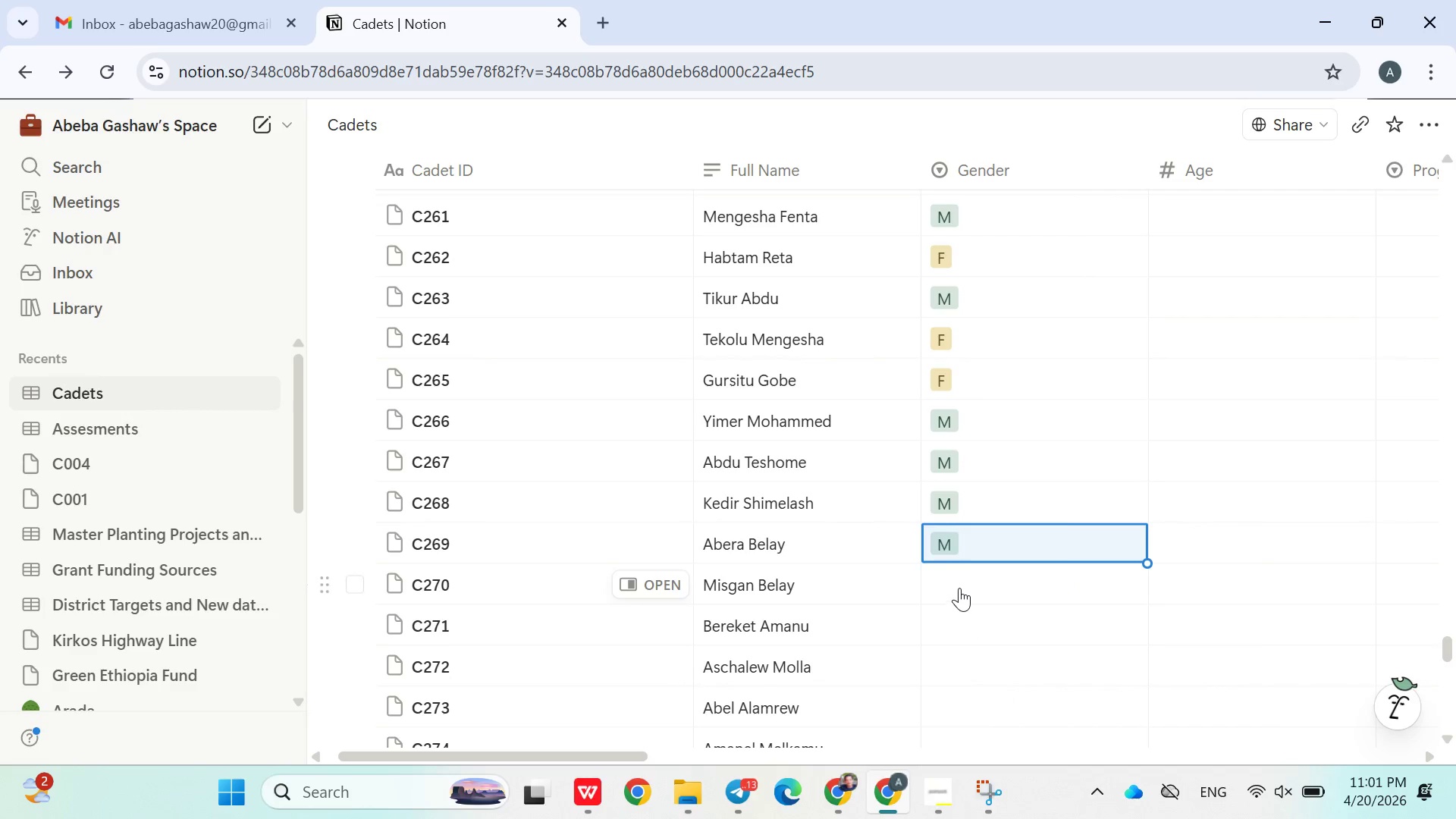 
left_click([959, 588])
 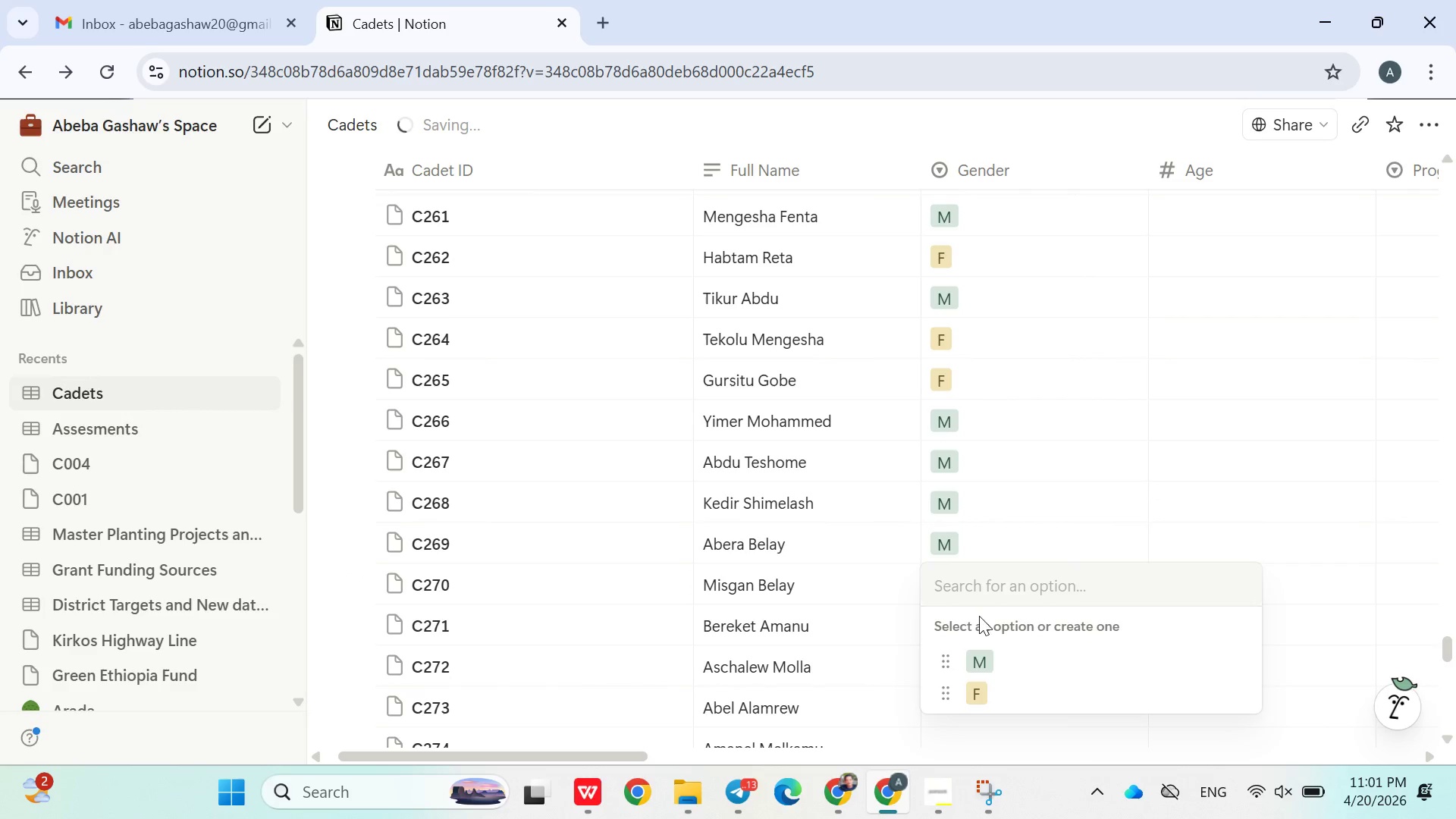 
left_click([987, 649])
 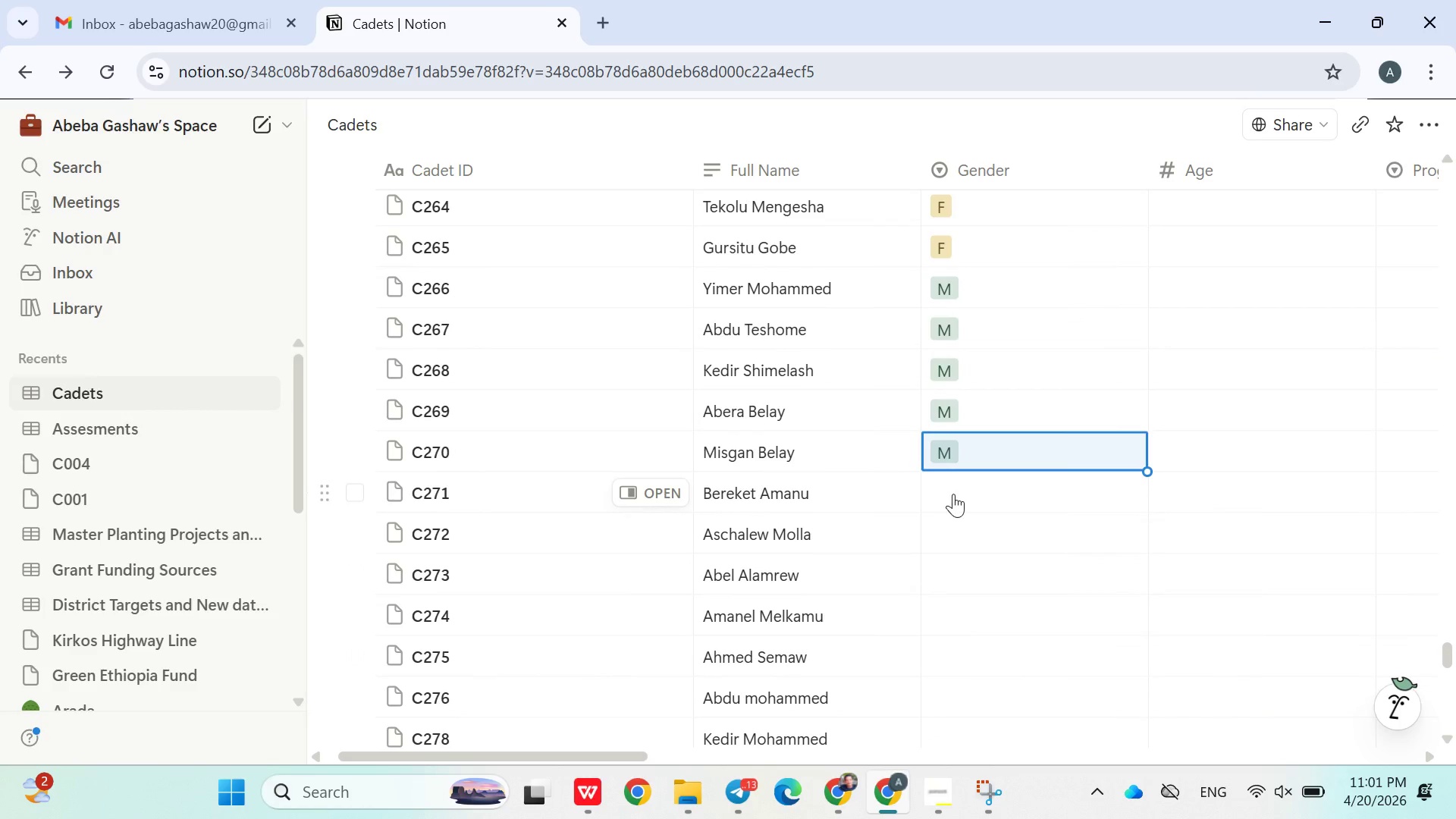 
left_click([959, 494])
 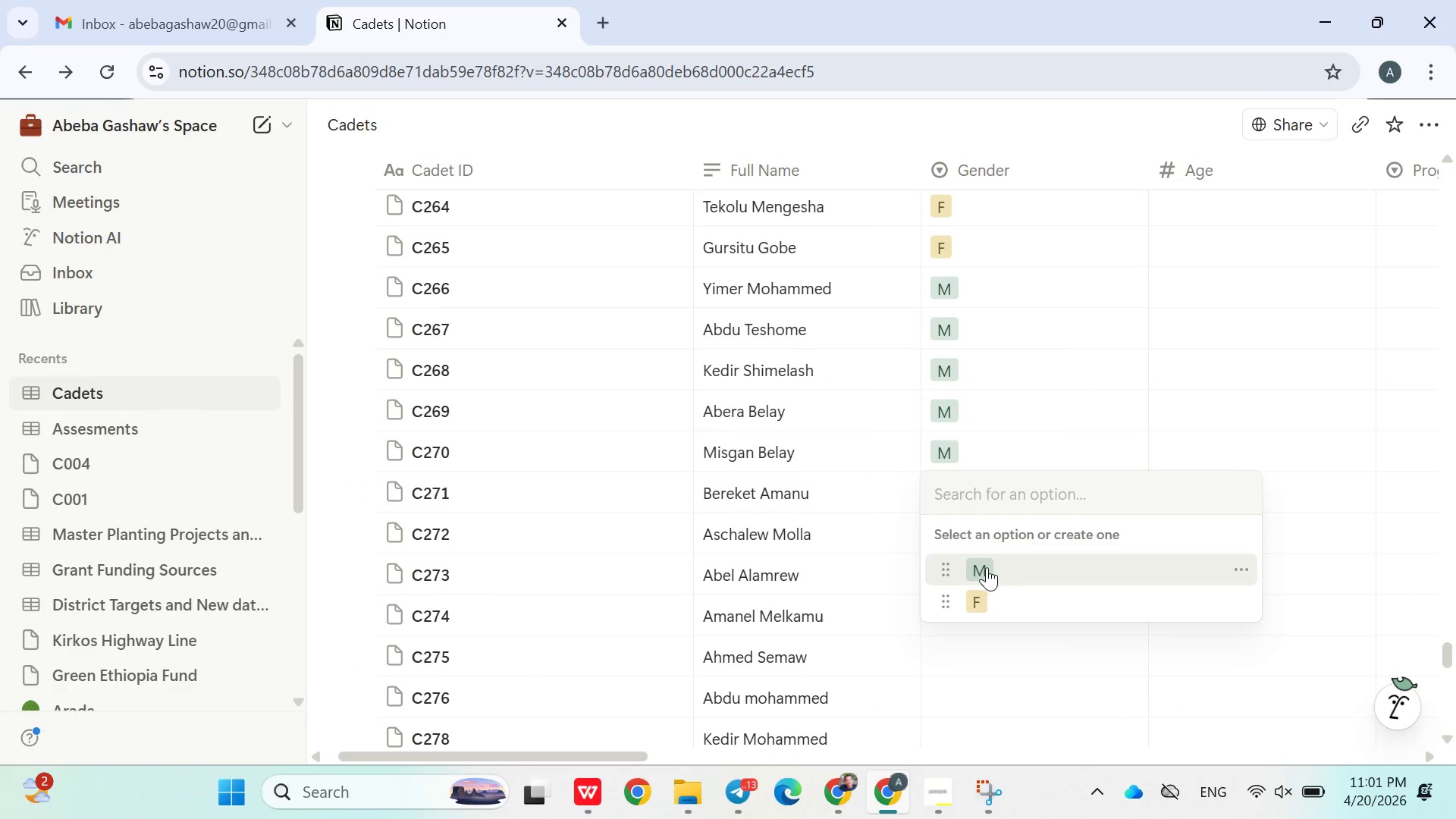 
right_click([987, 567])
 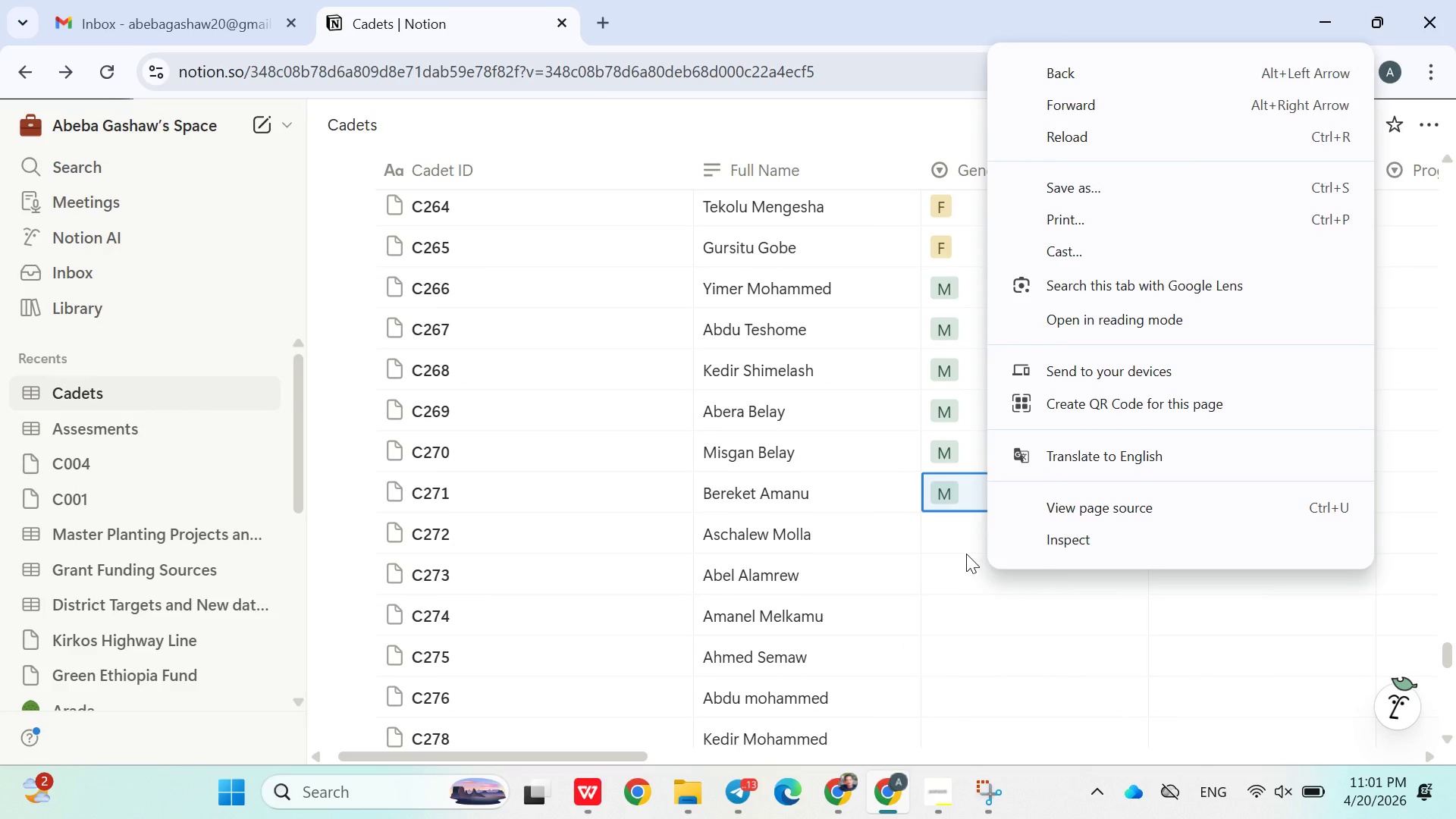 
left_click([945, 533])
 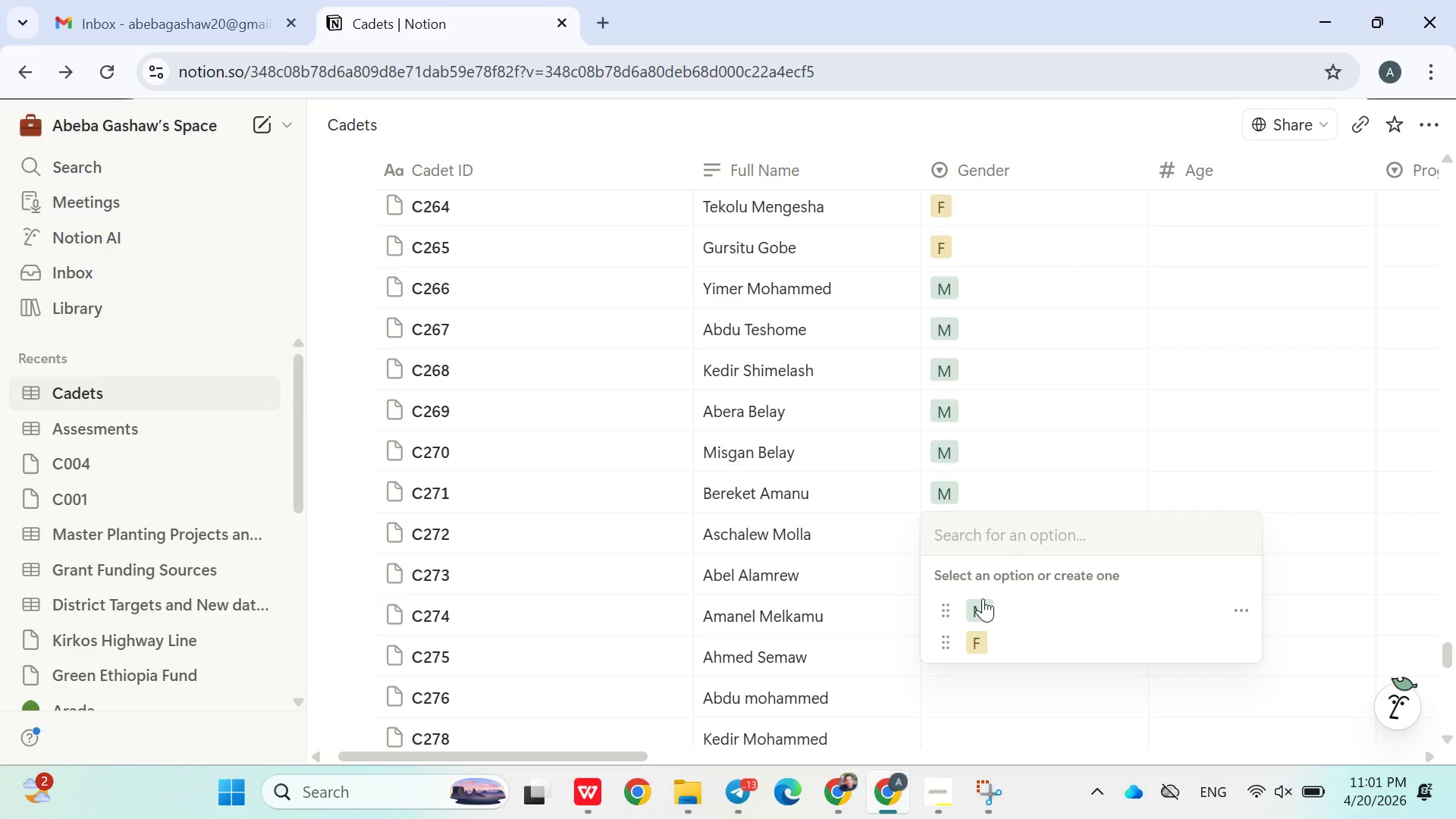 
left_click([984, 605])
 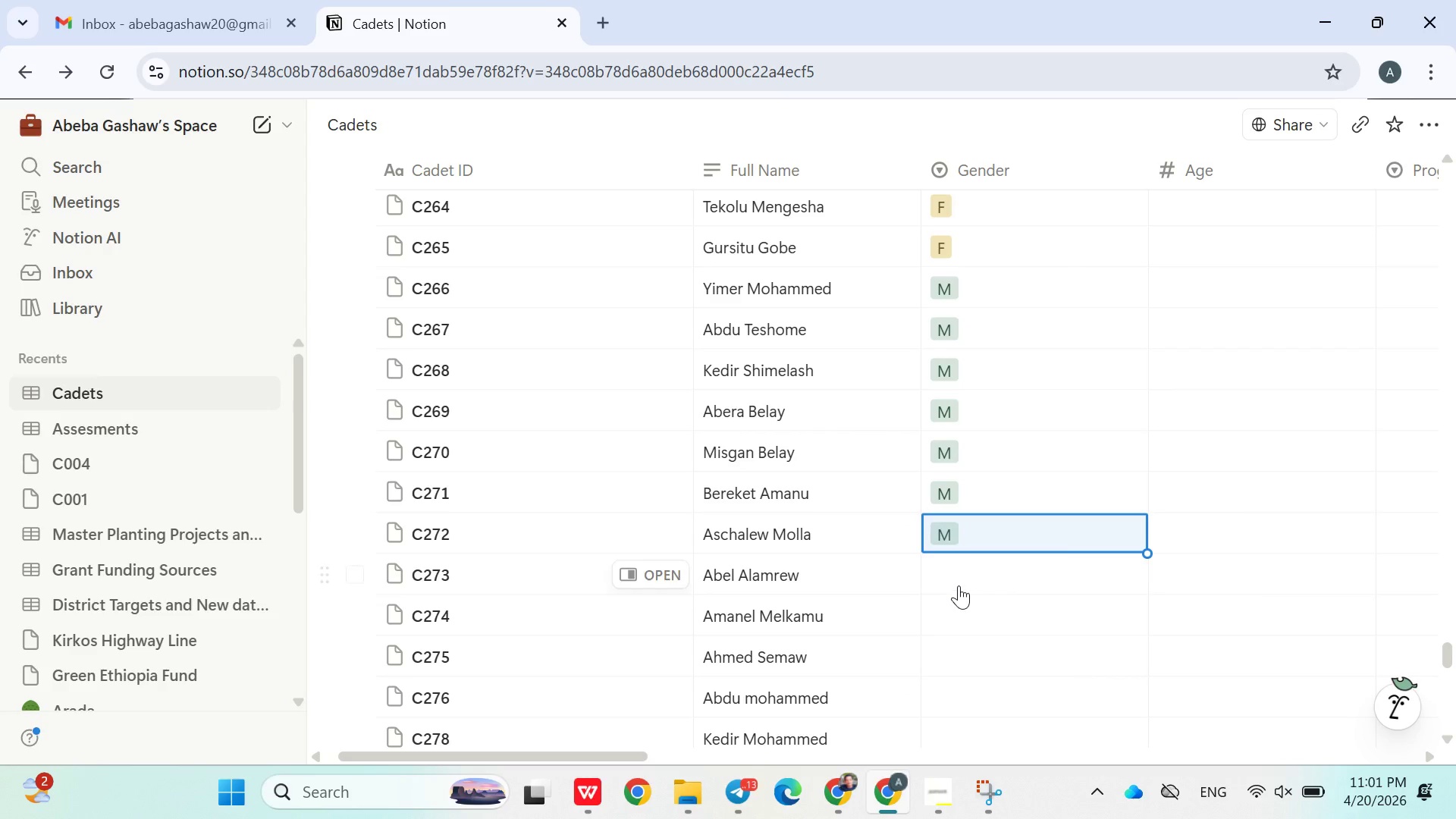 
left_click([959, 585])
 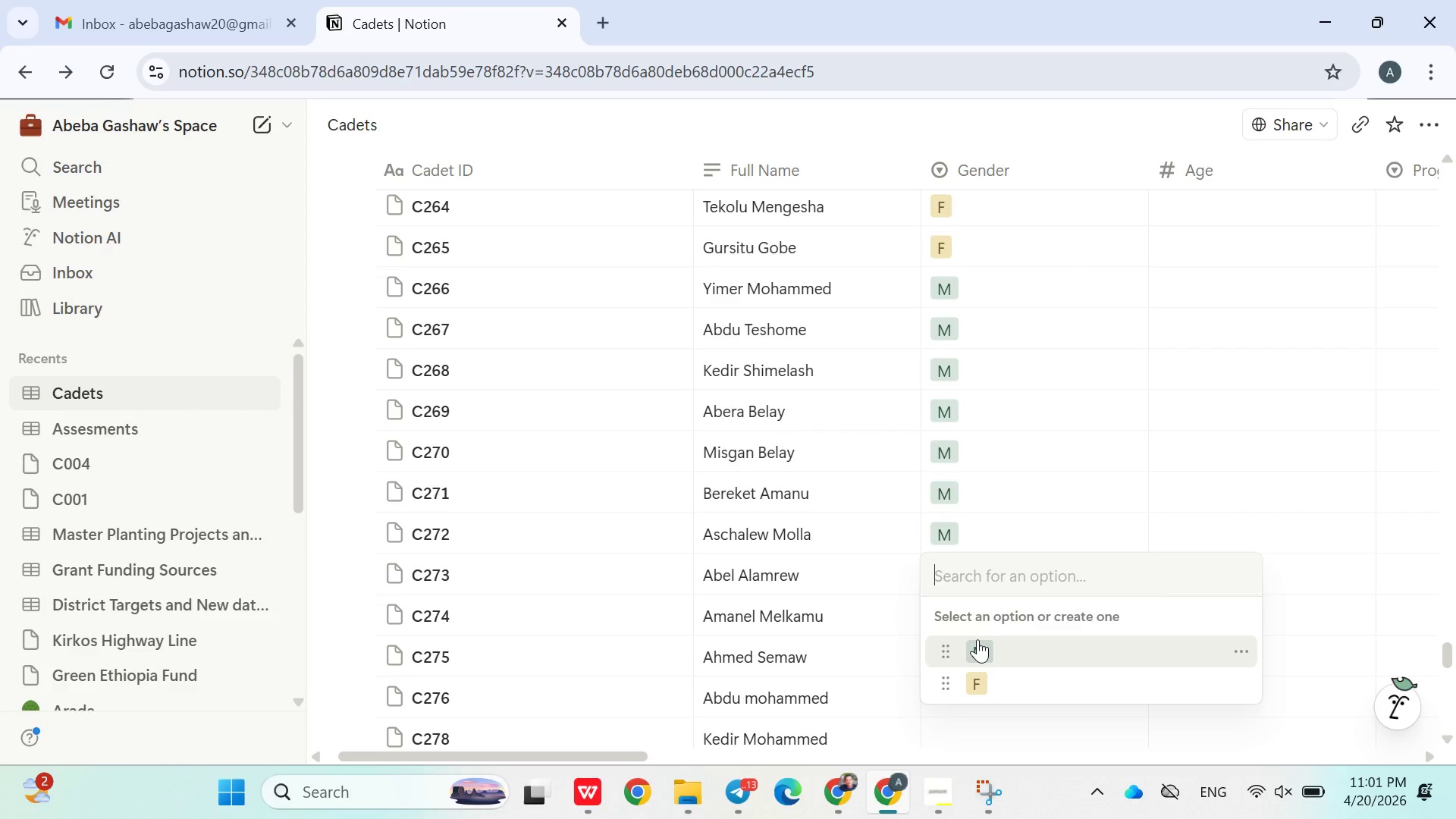 
left_click([978, 643])
 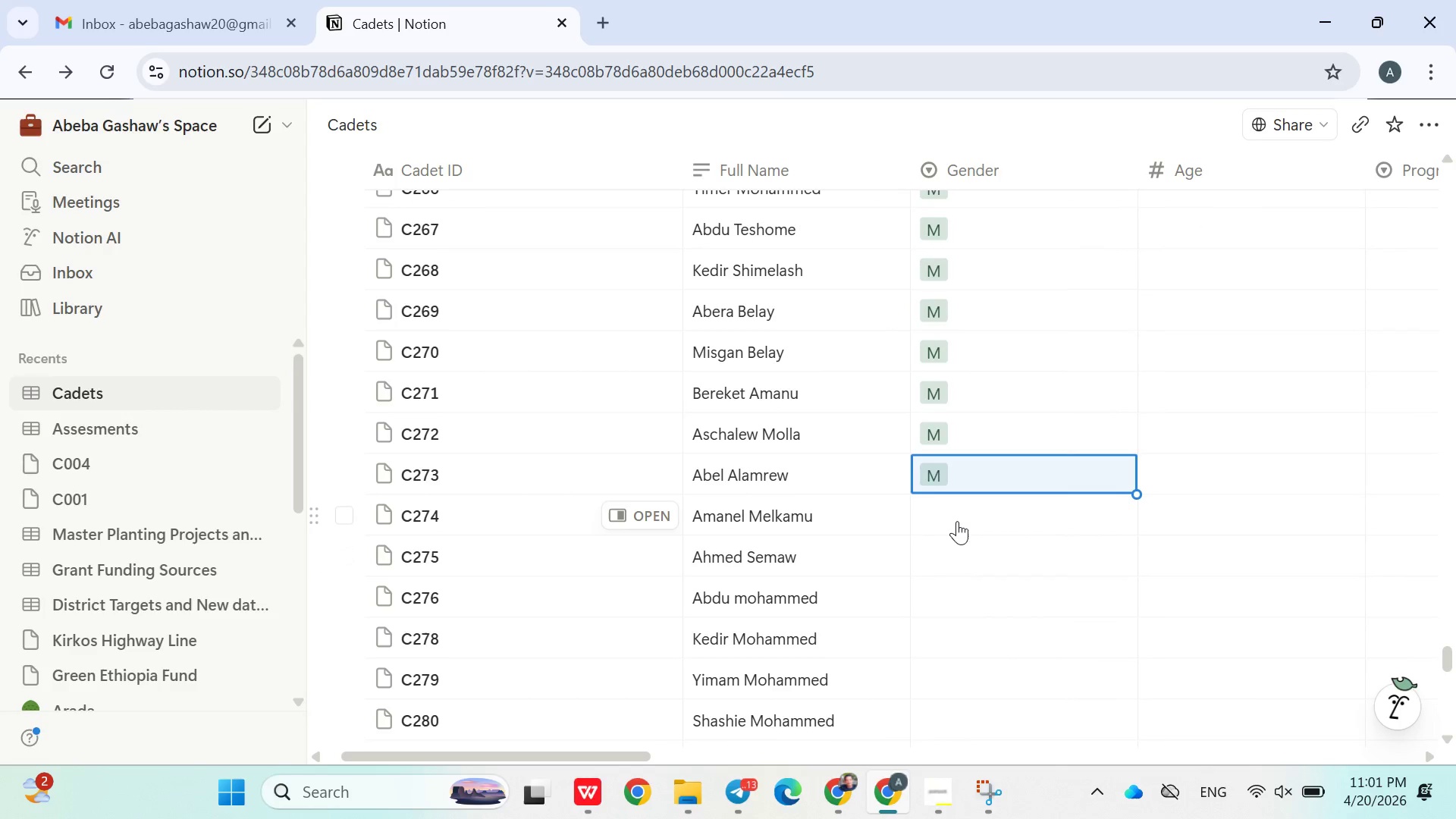 
left_click([957, 520])
 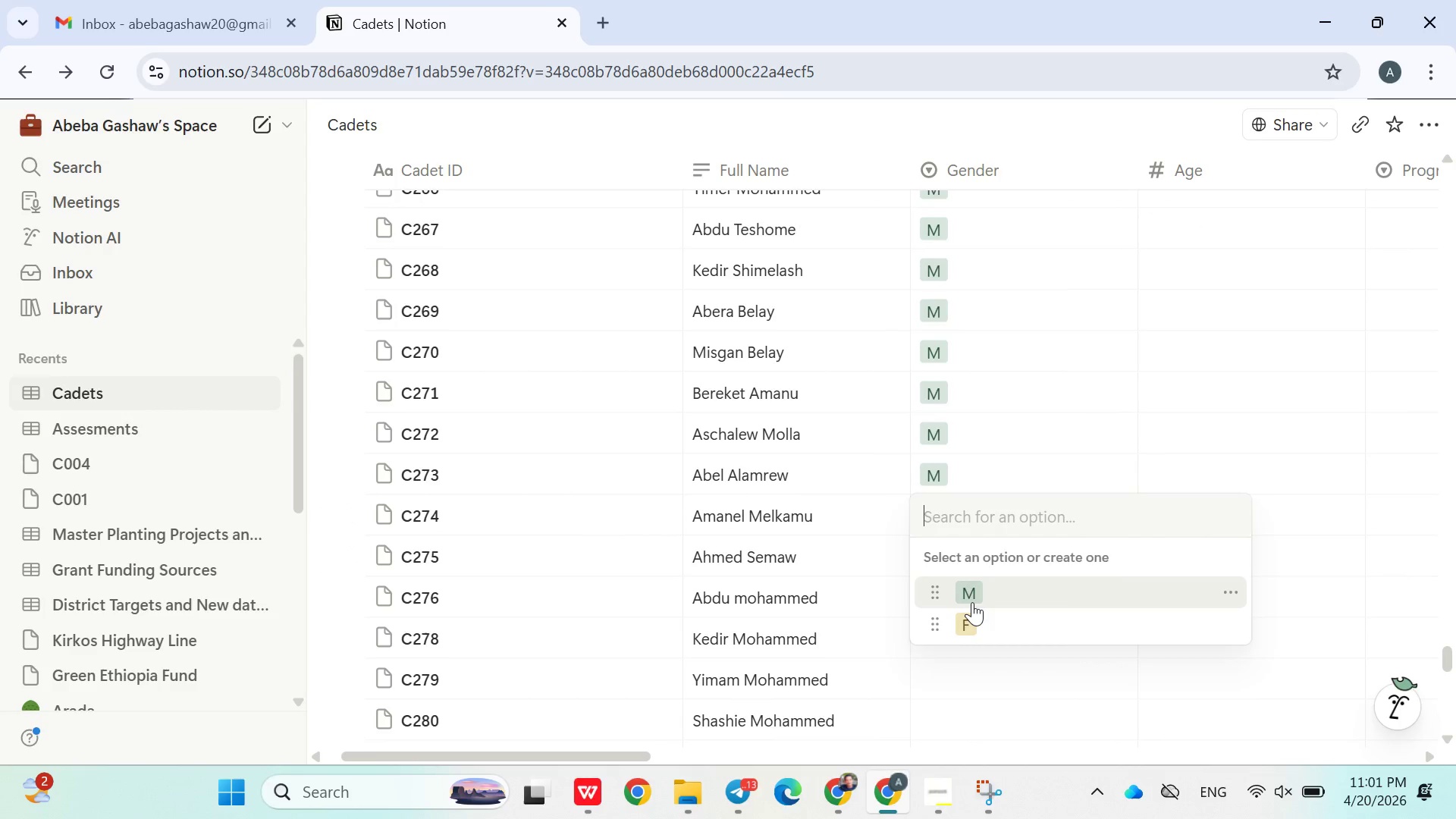 
left_click([972, 606])
 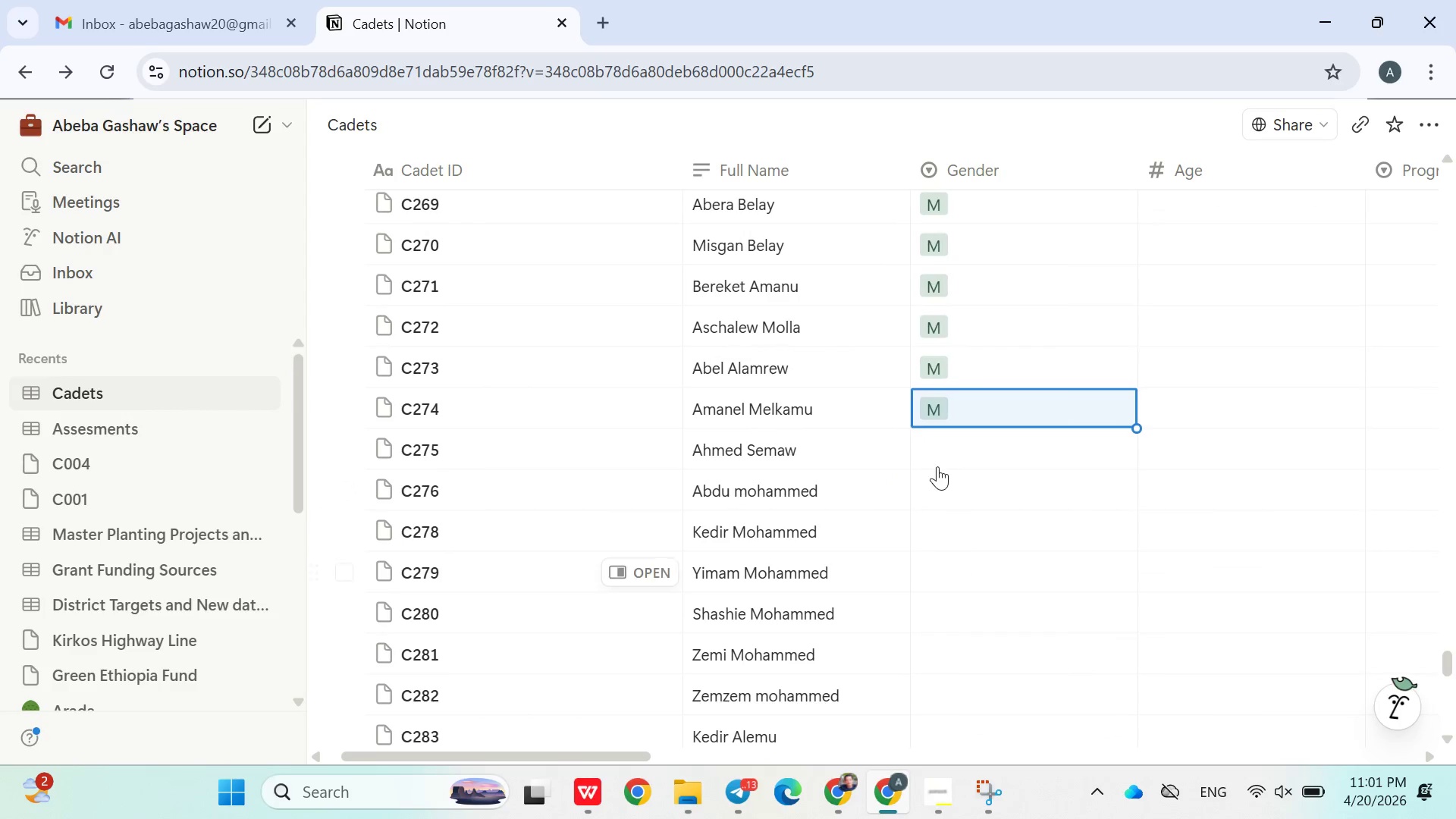 
left_click([937, 464])
 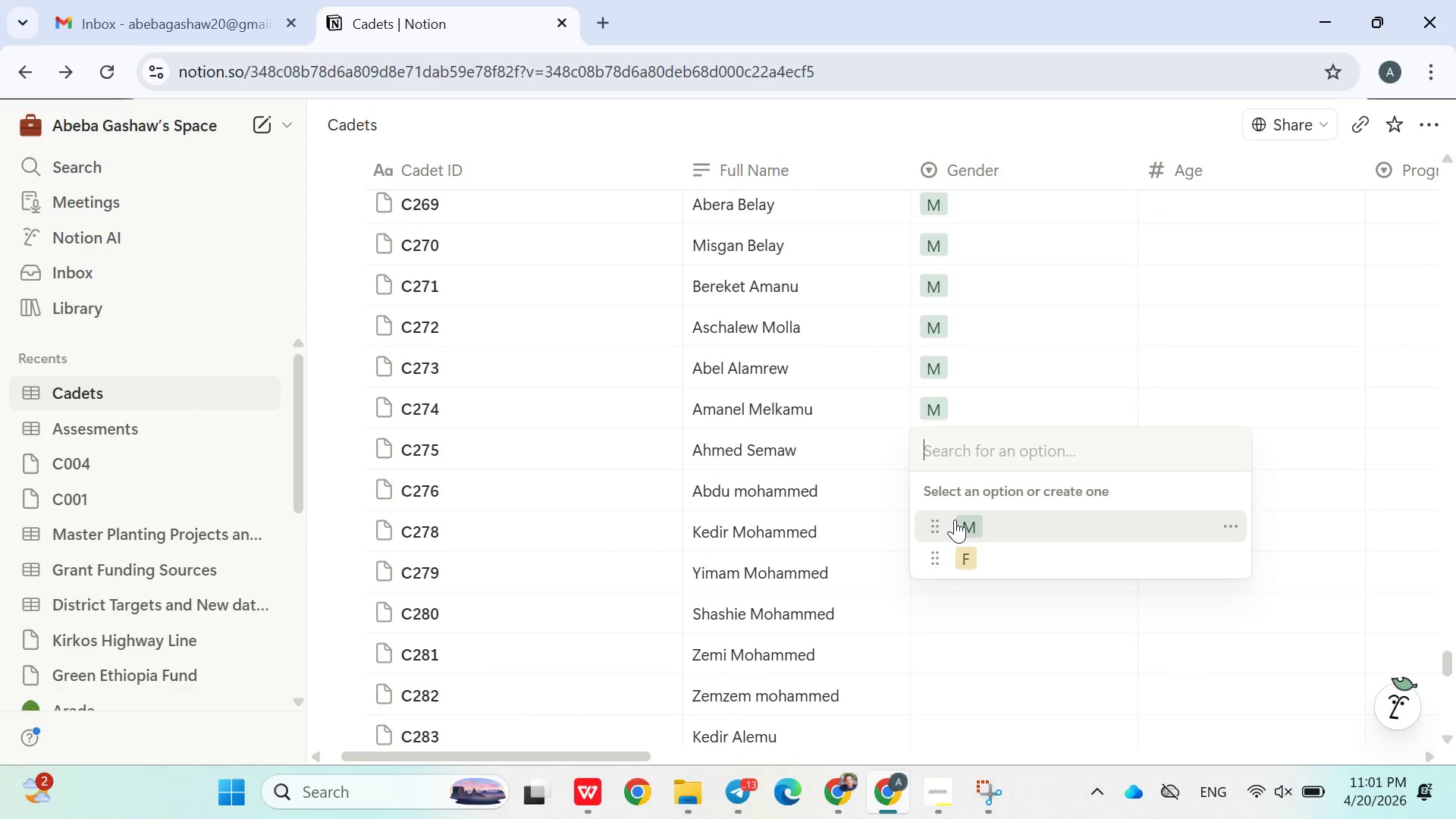 
left_click([955, 519])
 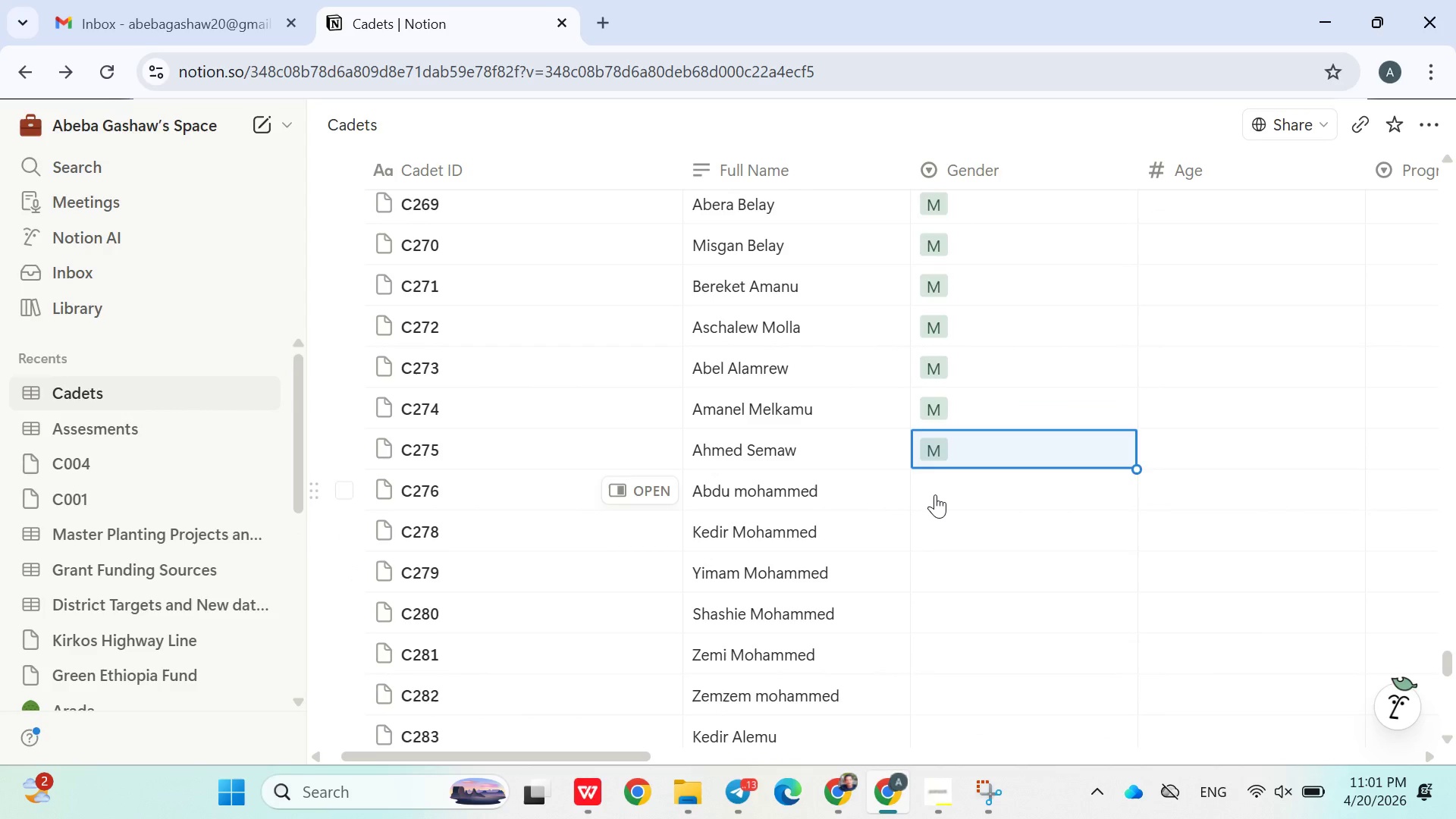 
left_click([934, 494])
 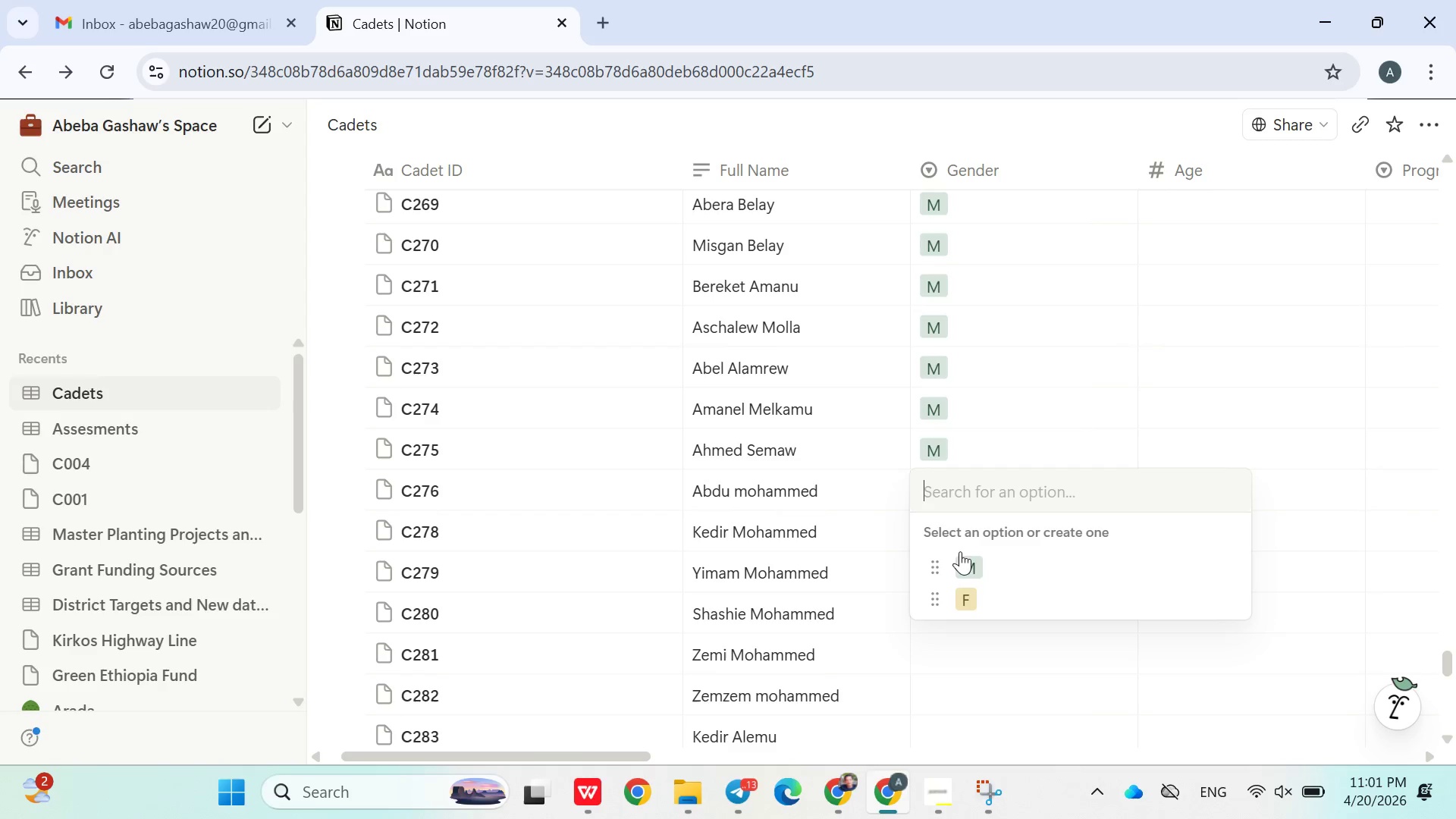 
left_click([965, 555])
 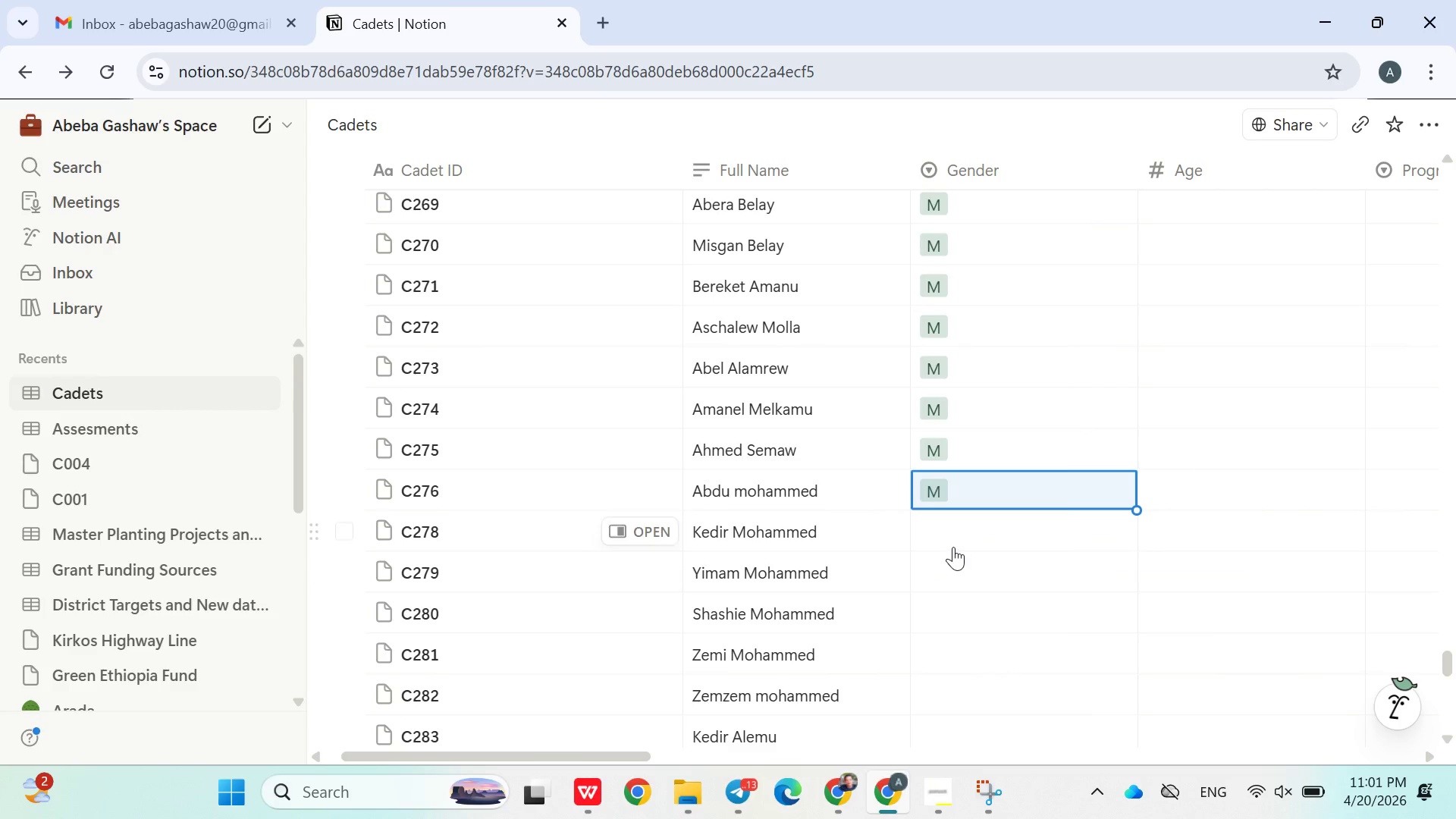 
left_click([953, 547])
 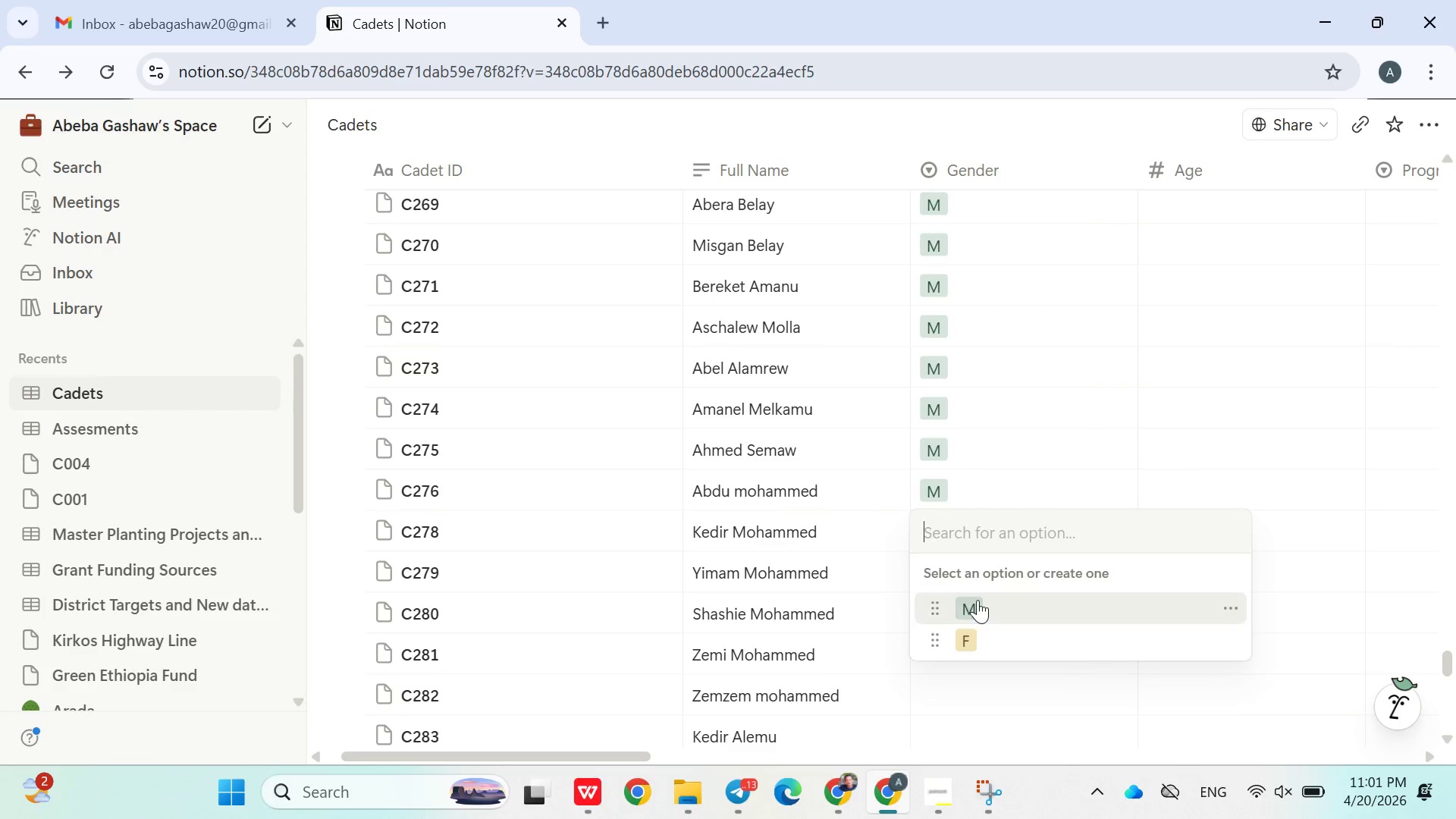 
left_click([978, 604])
 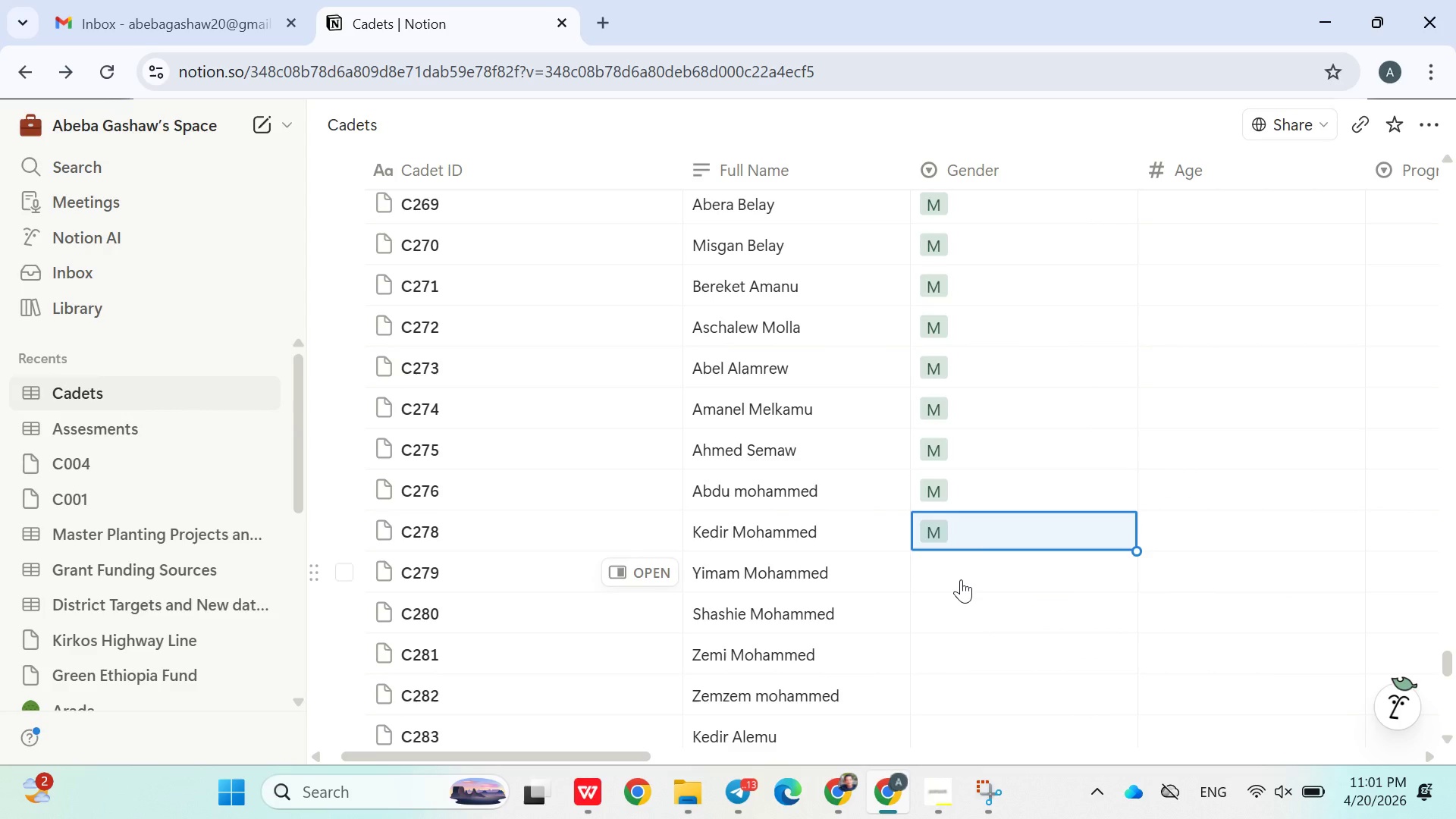 
left_click([958, 575])
 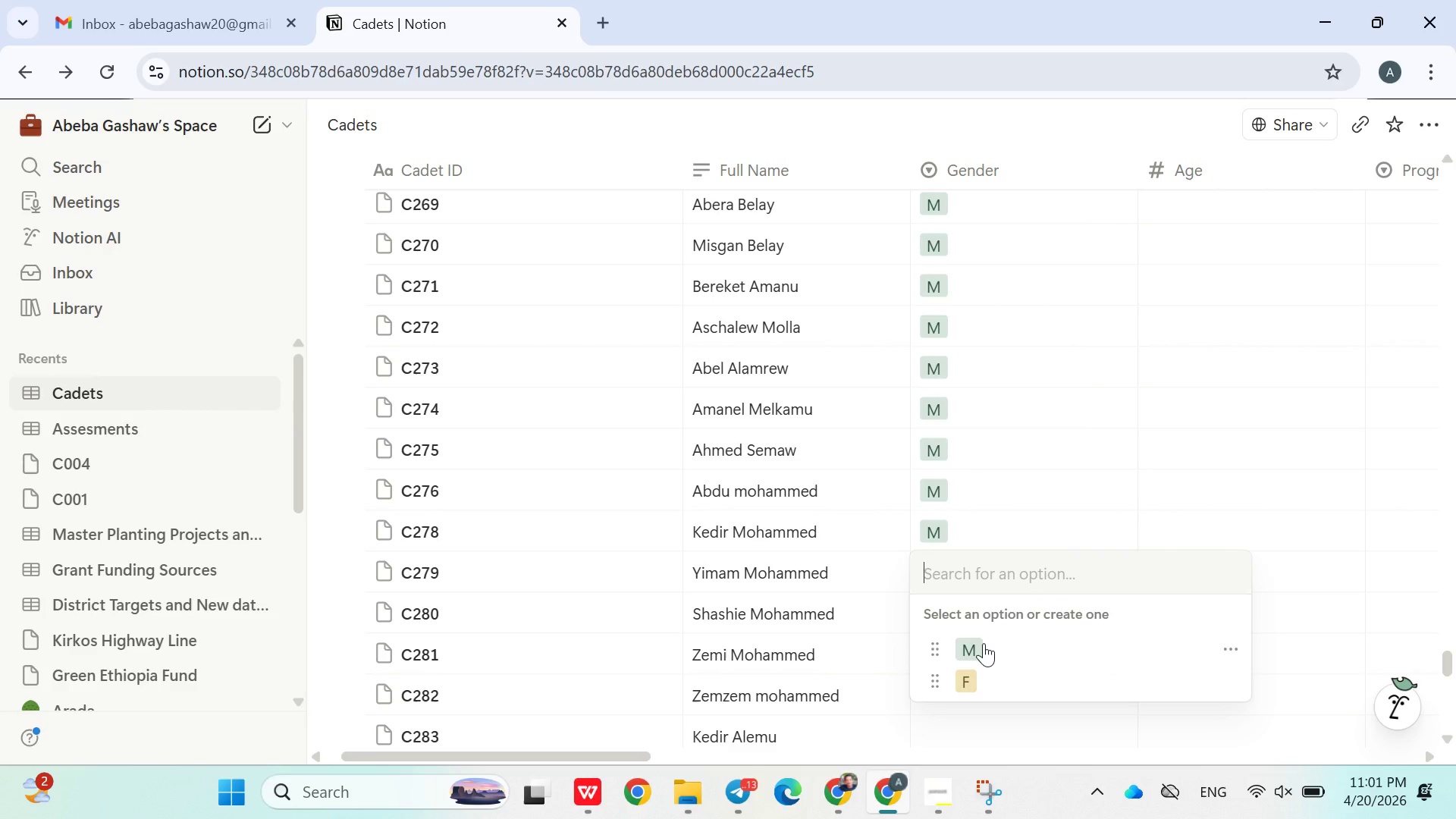 
left_click([984, 645])
 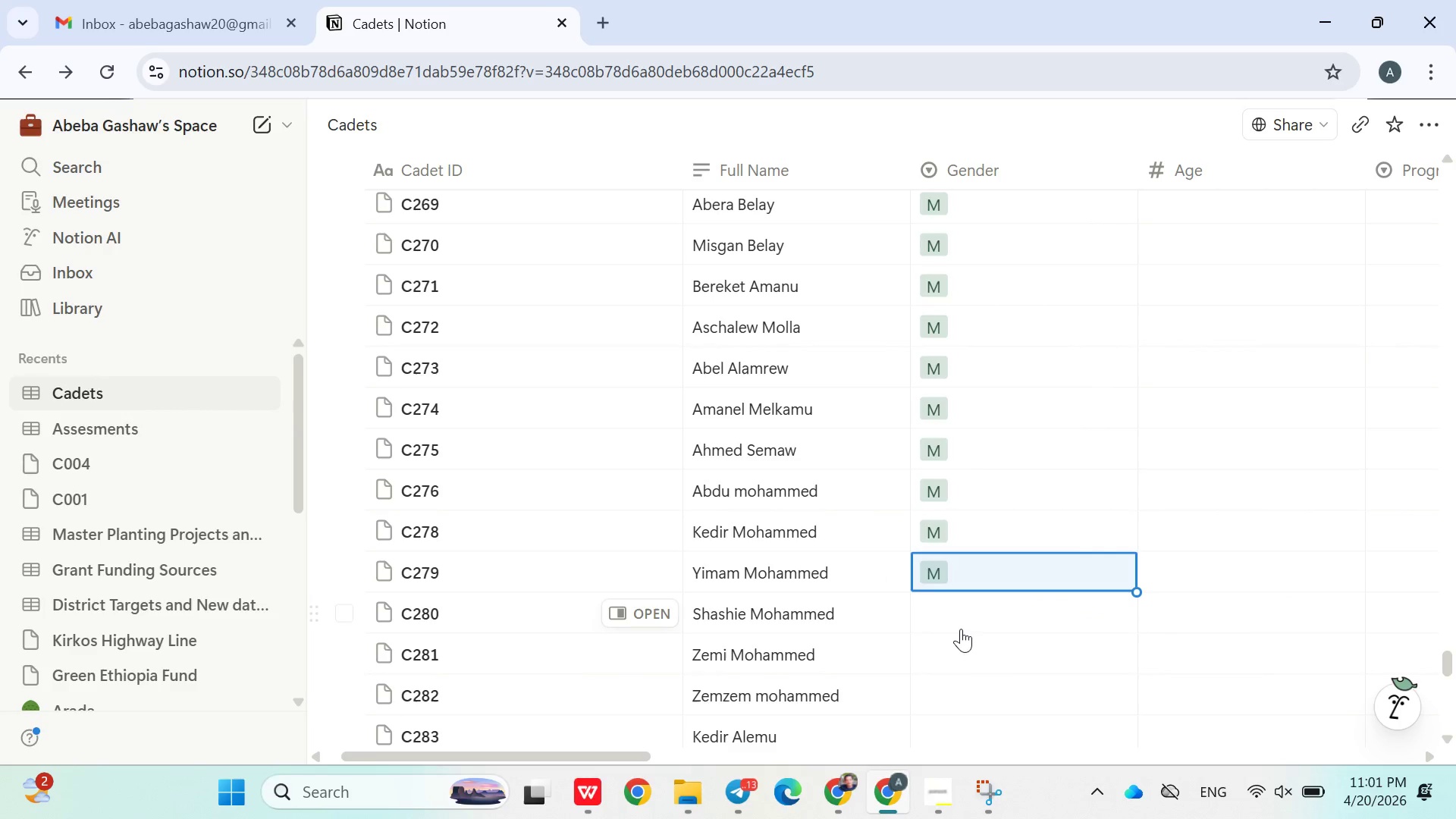 
left_click([959, 624])
 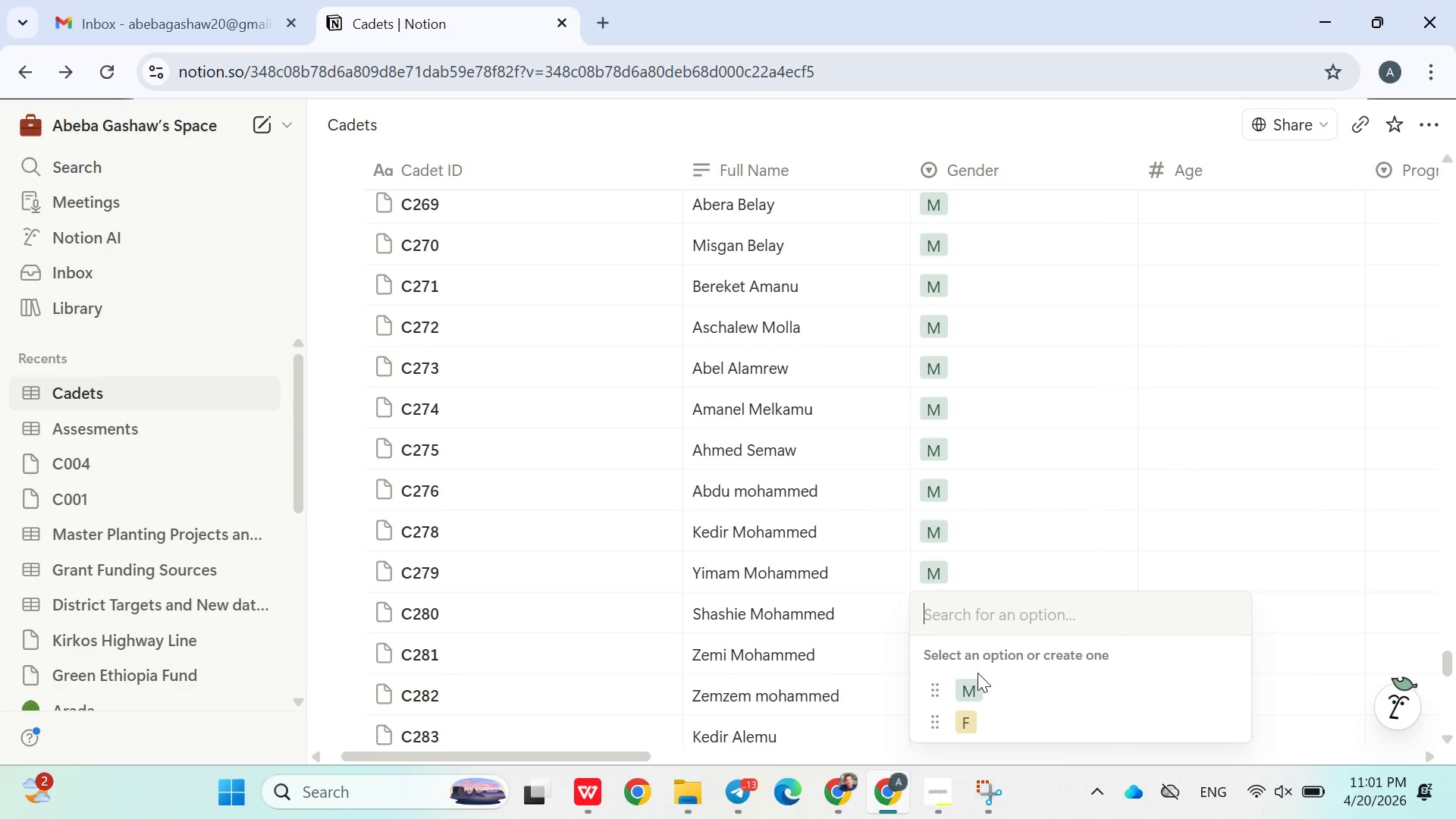 
left_click([979, 683])
 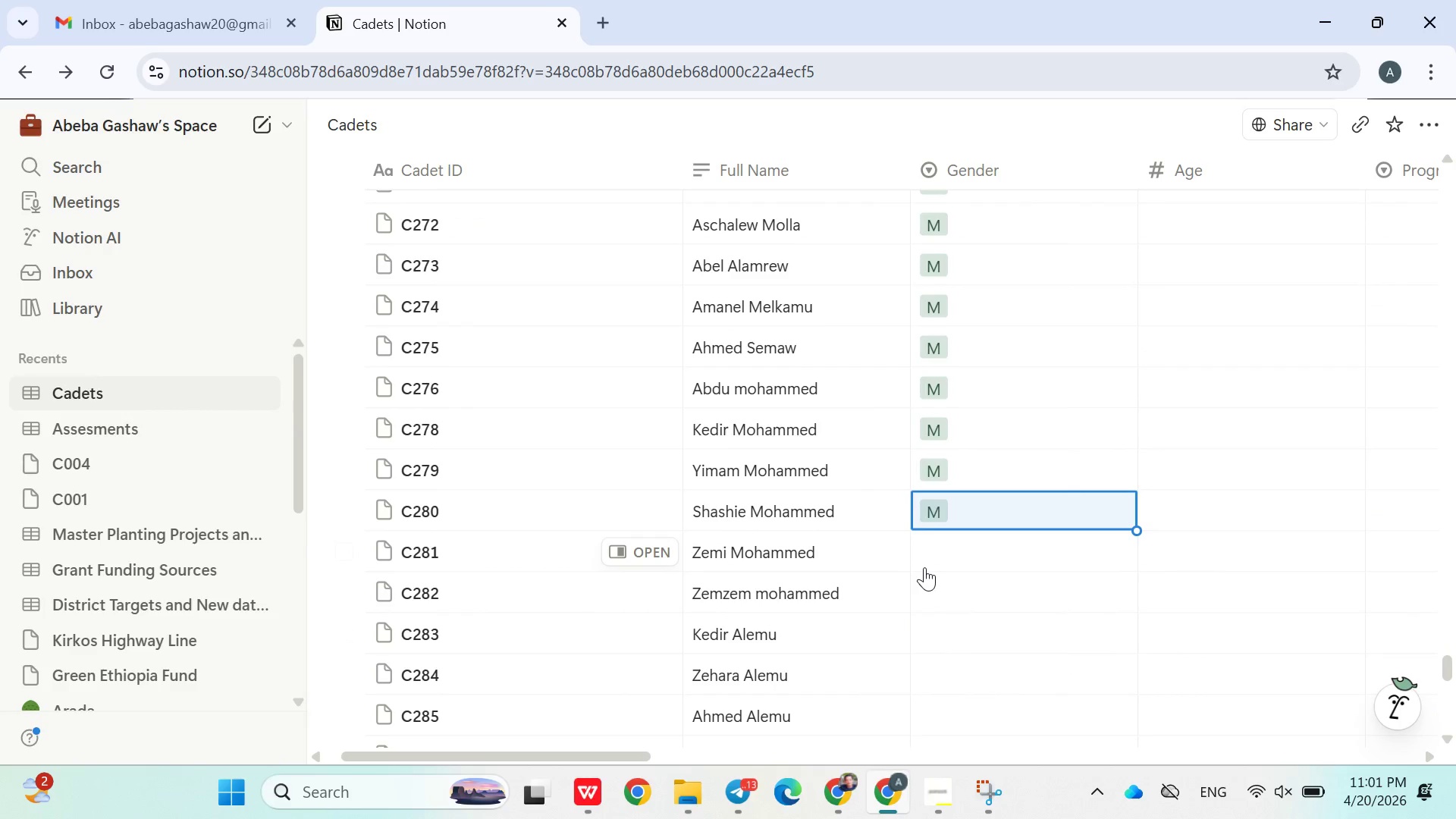 
left_click([928, 560])
 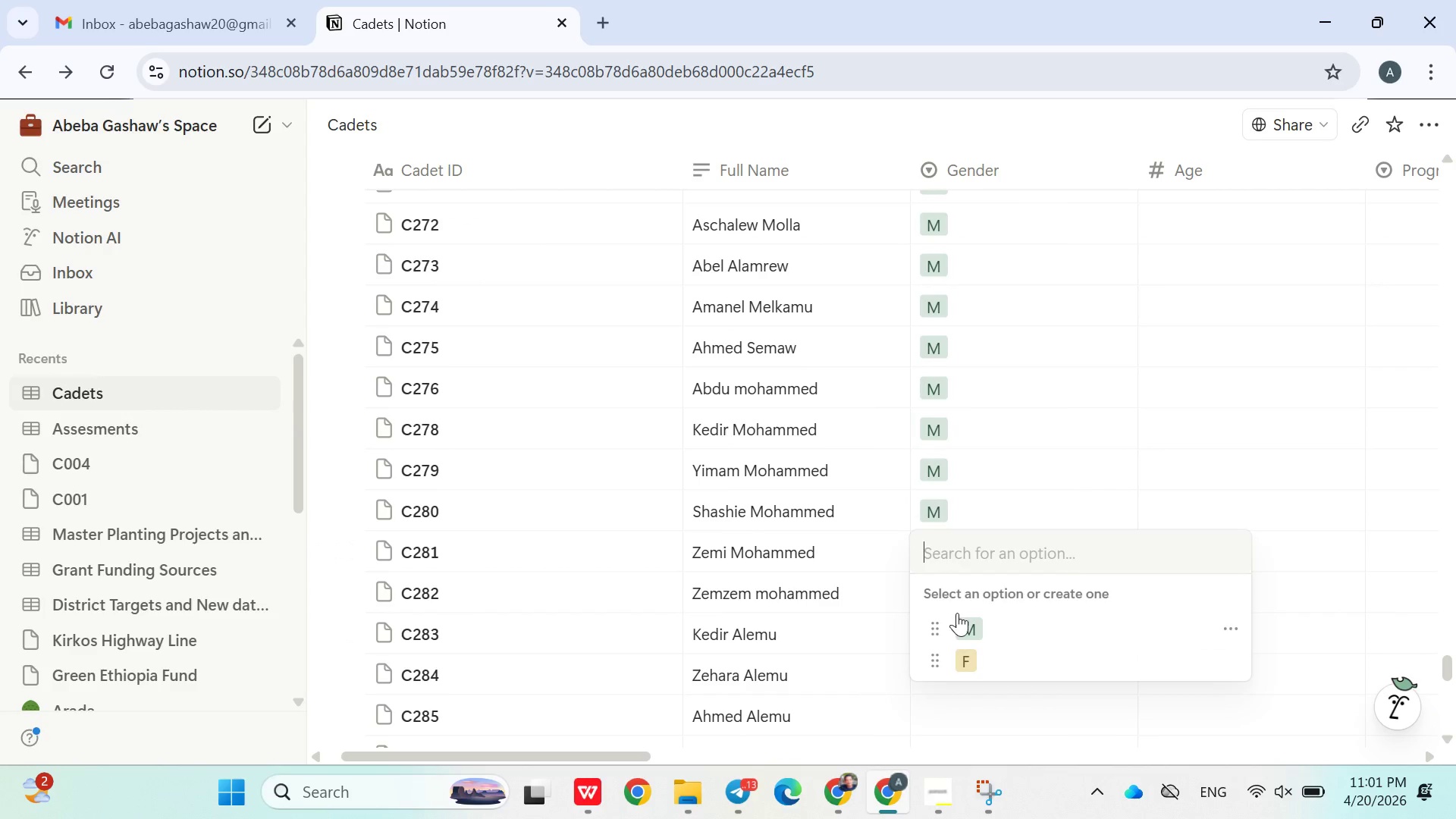 
left_click([959, 615])
 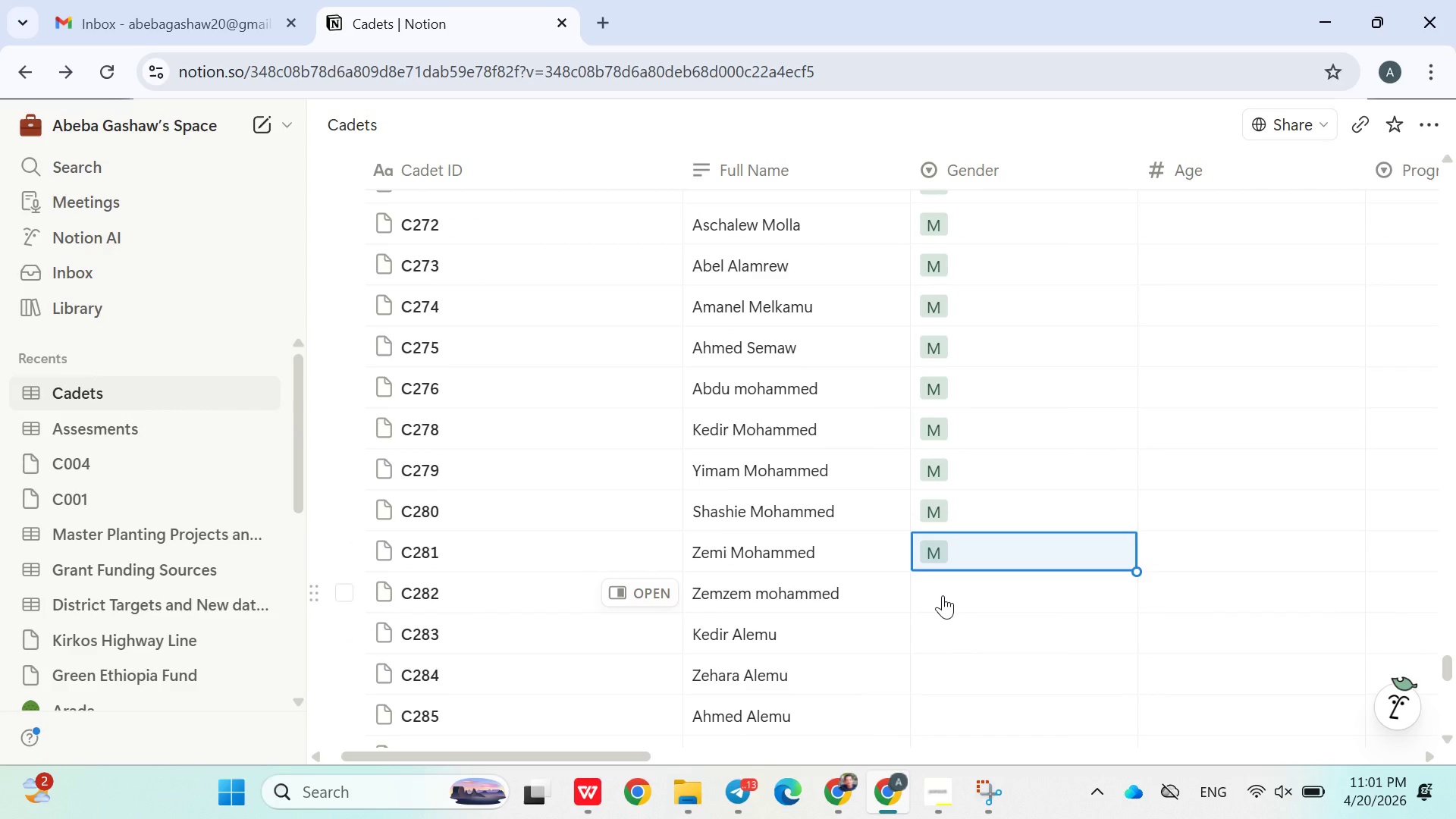 
left_click([943, 595])
 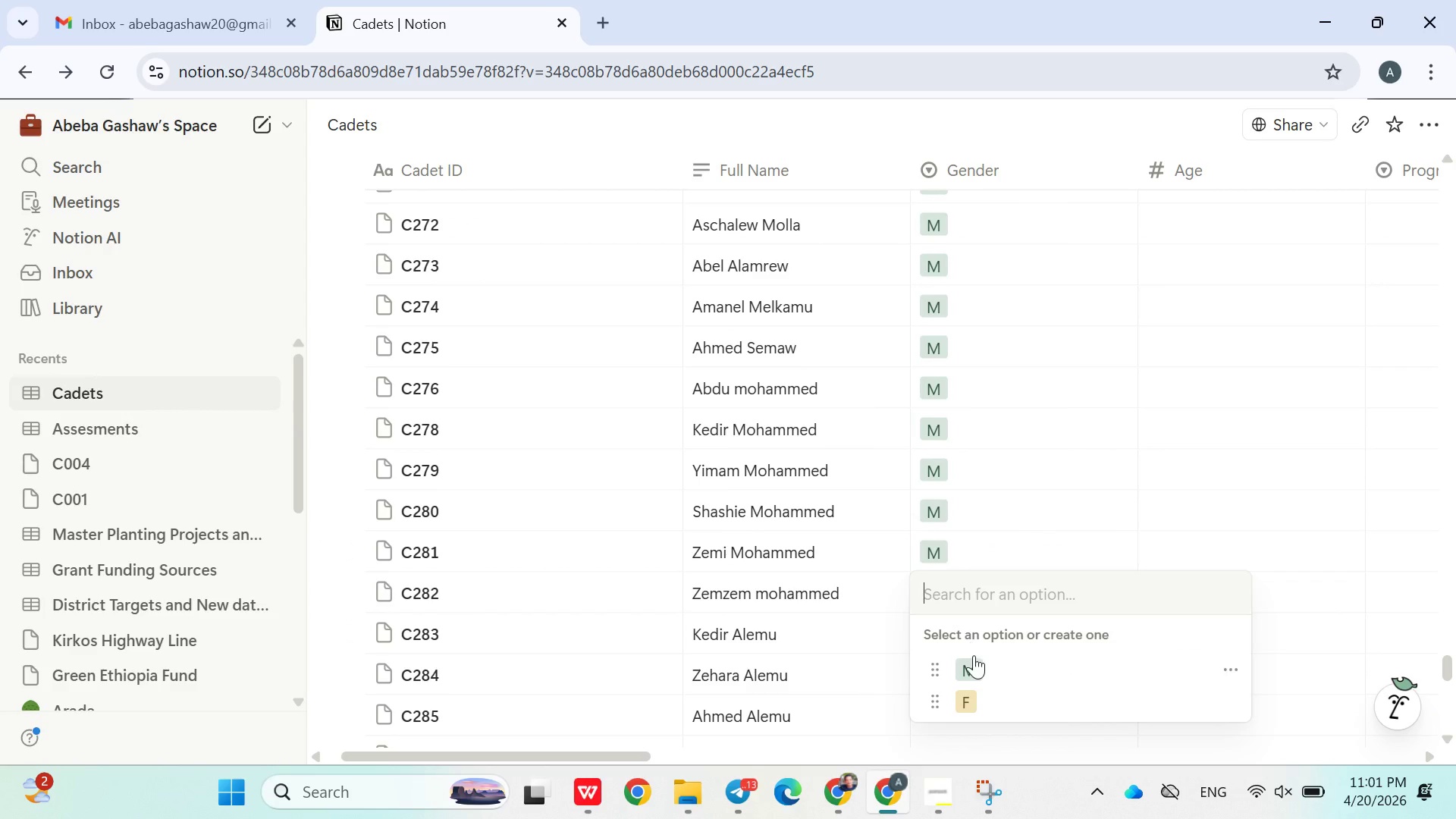 
left_click([975, 658])
 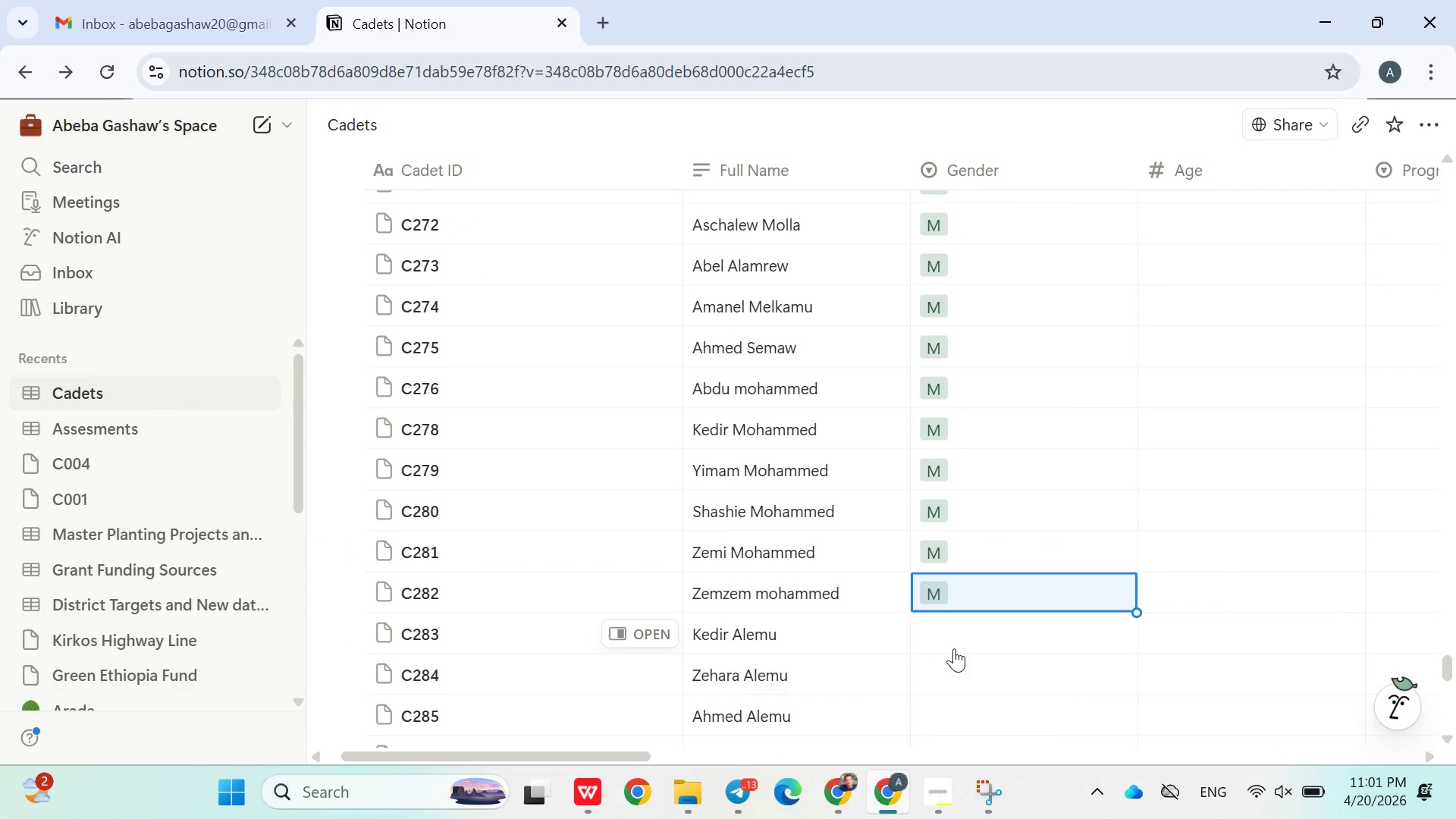 
left_click([954, 648])
 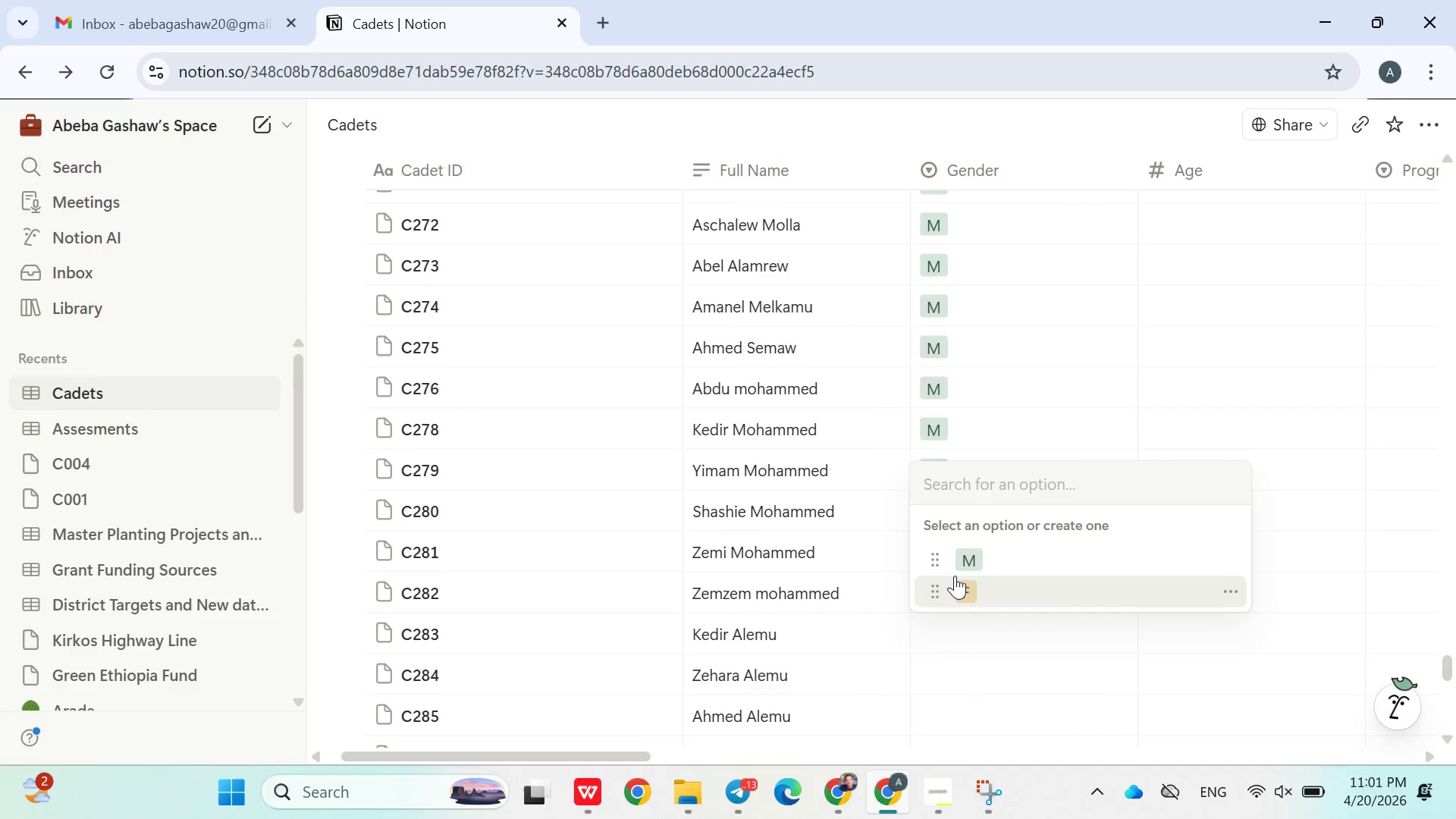 
left_click([961, 547])
 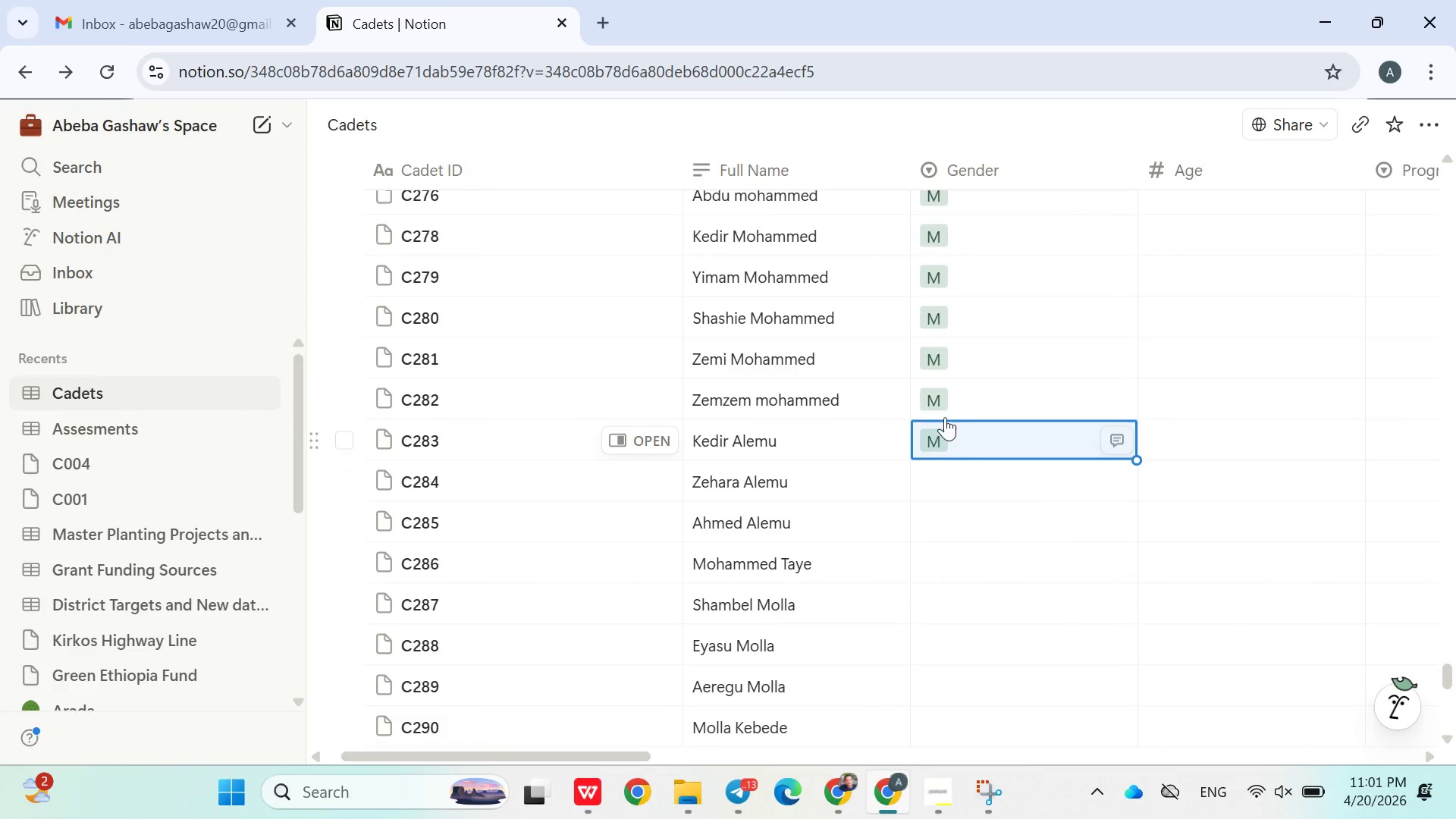 
left_click([964, 406])
 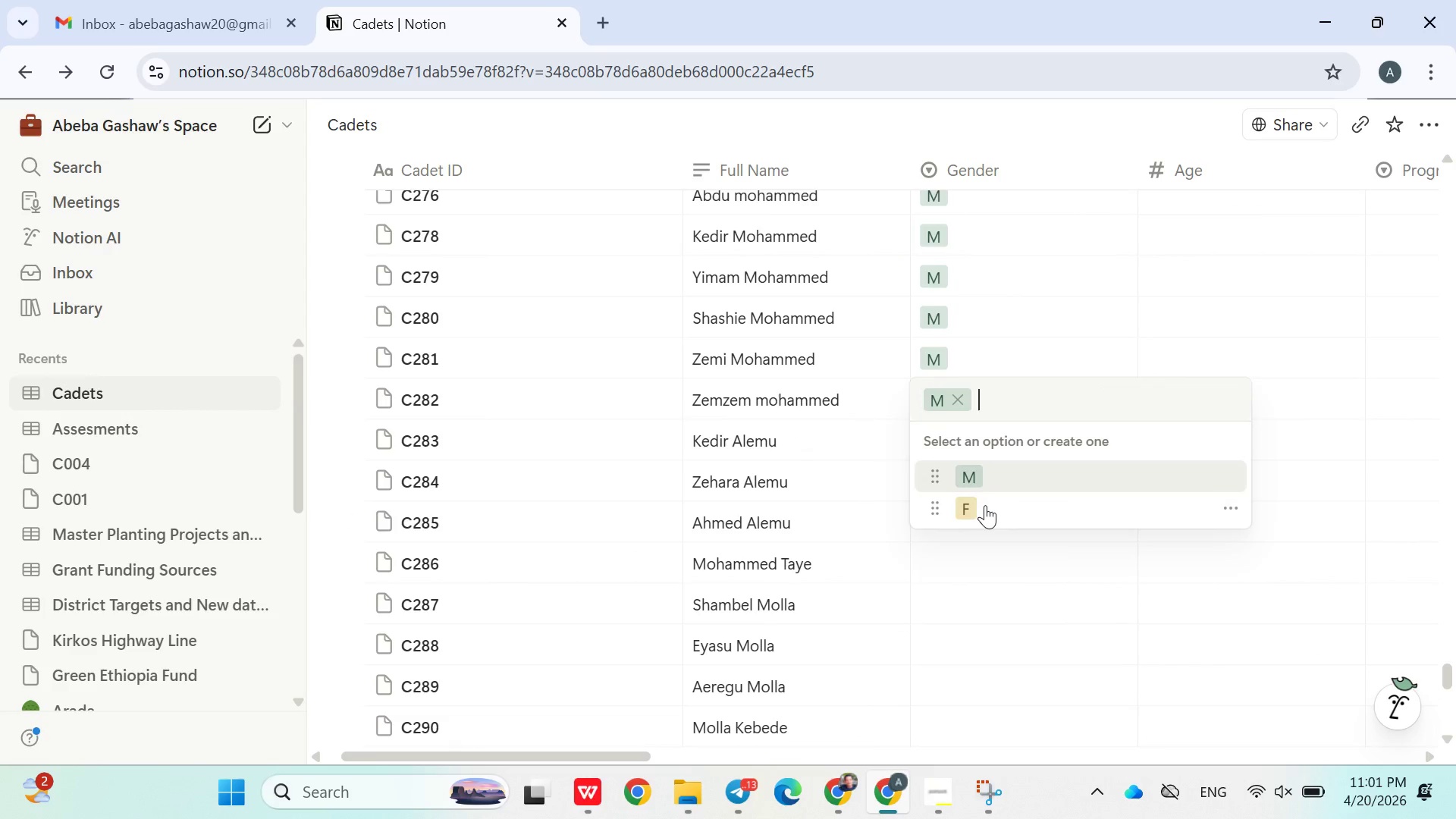 
left_click([986, 511])
 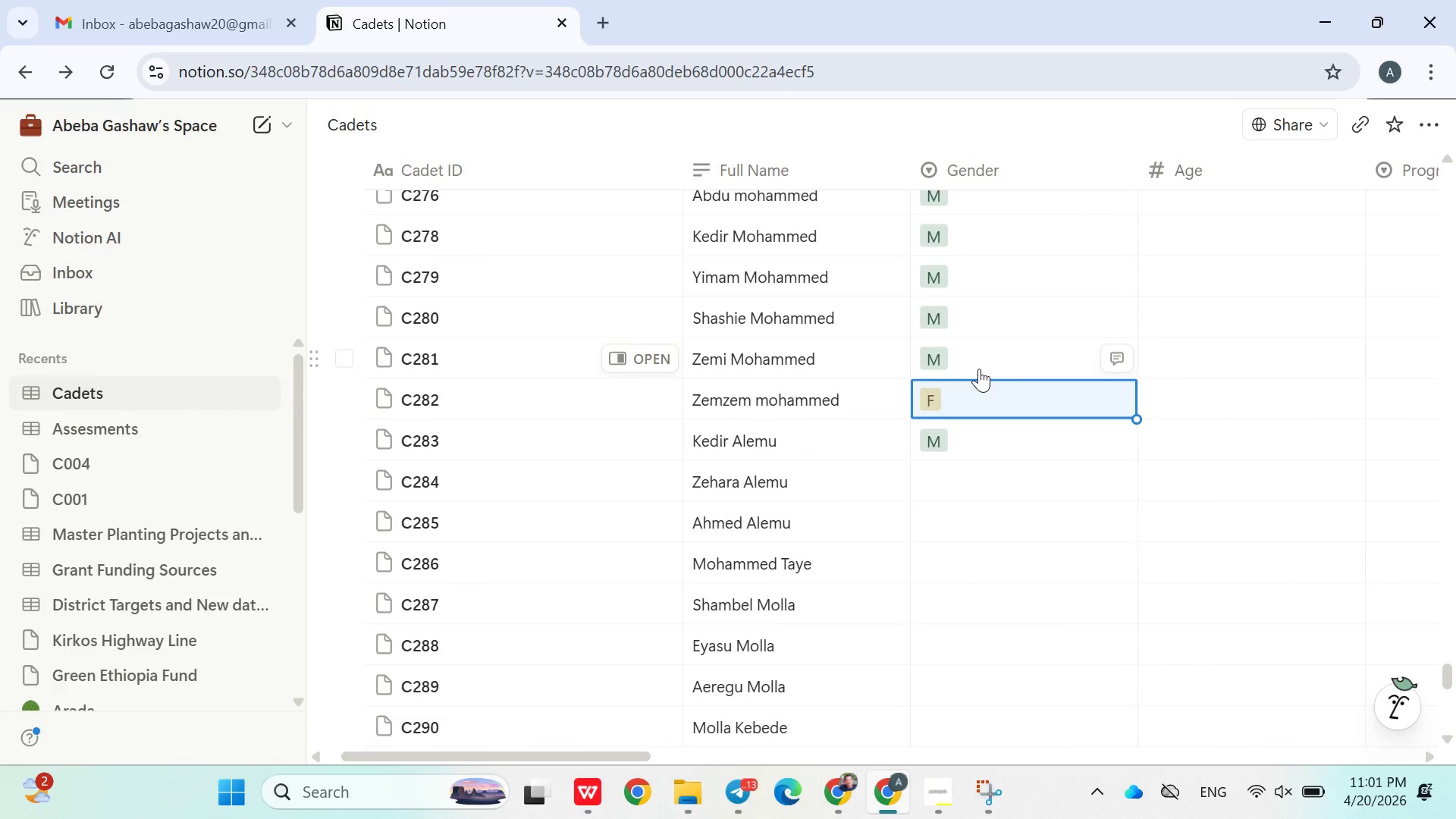 
left_click([983, 362])
 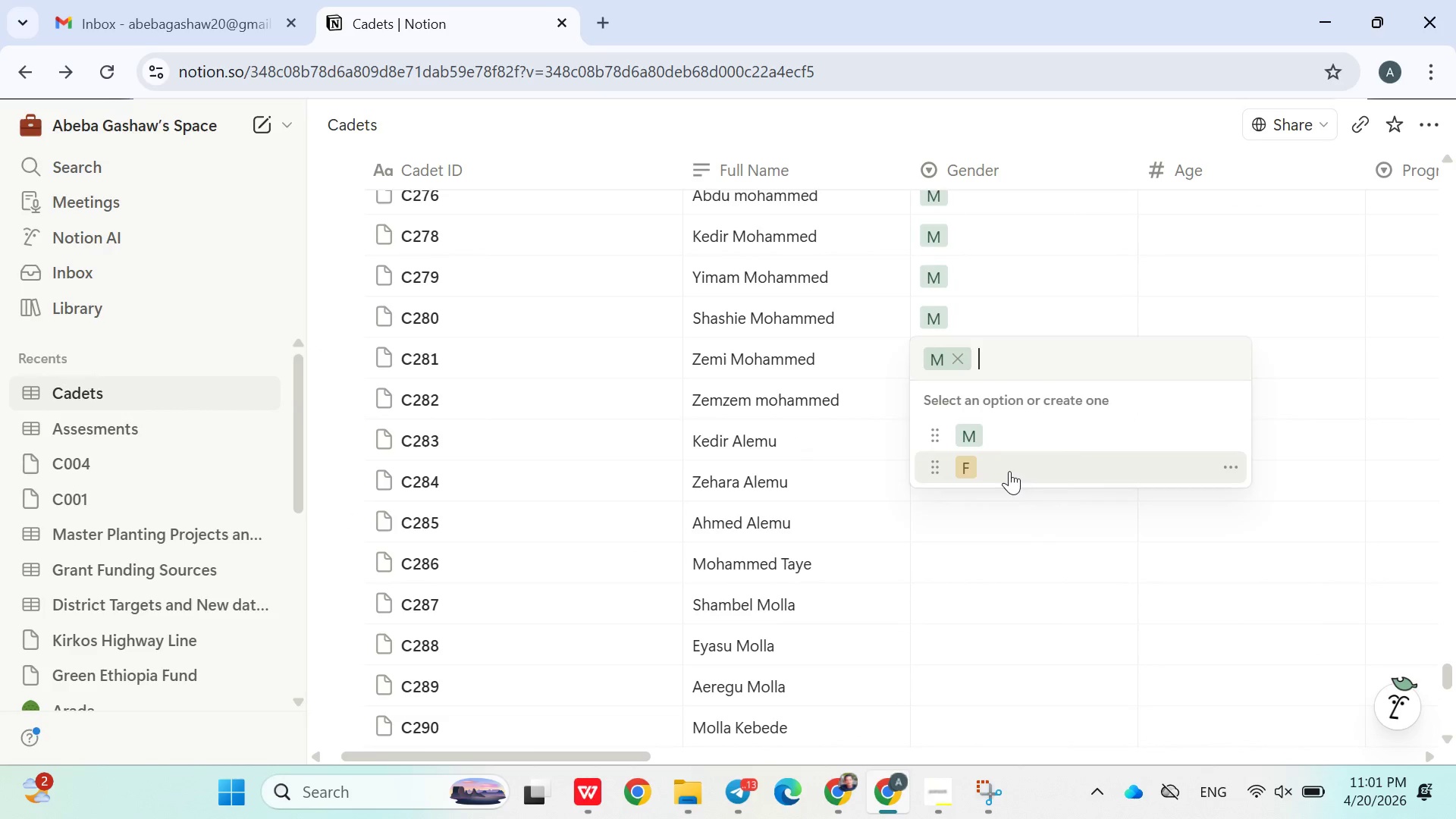 
left_click([1012, 472])
 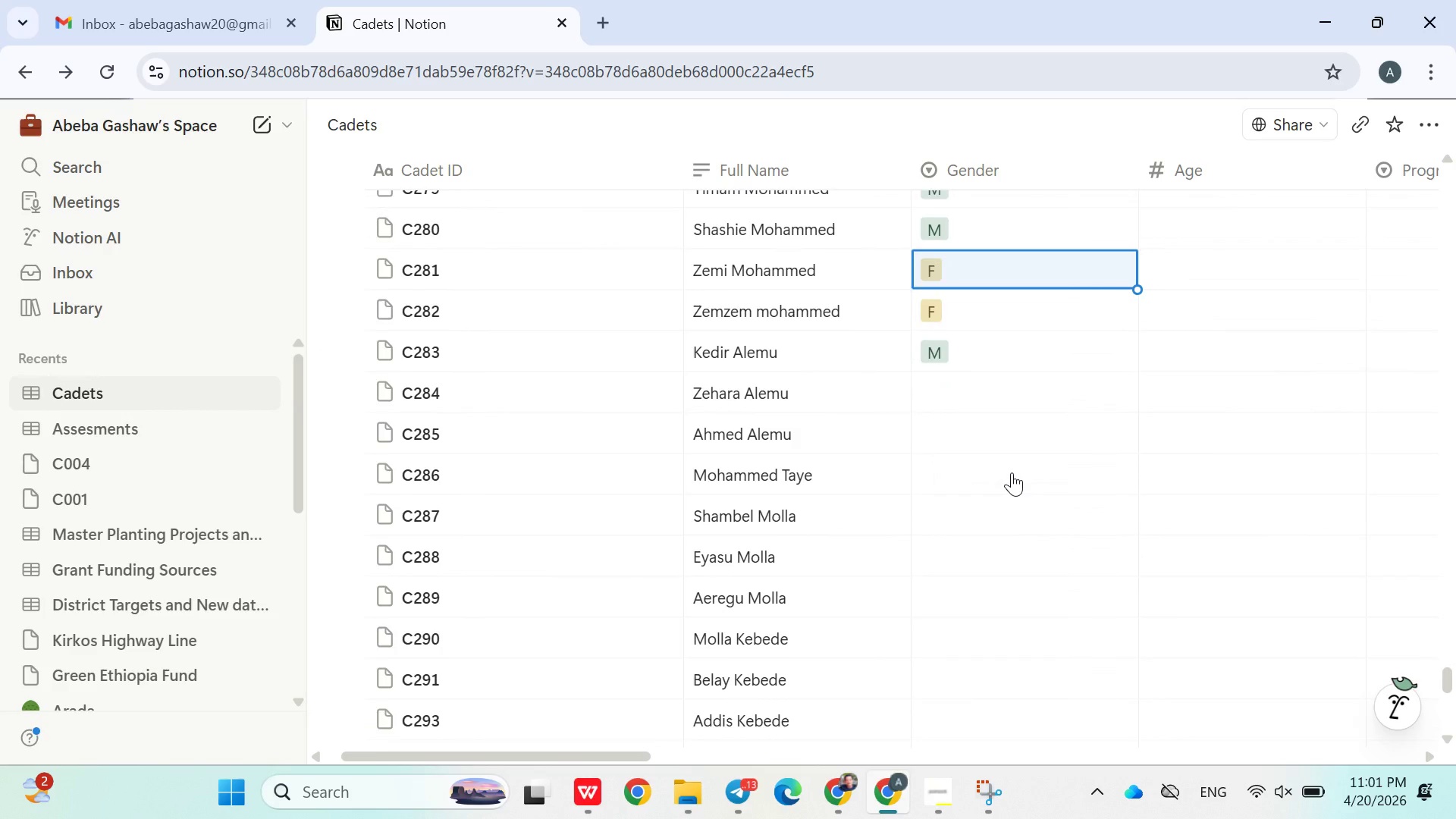 
left_click([952, 378])
 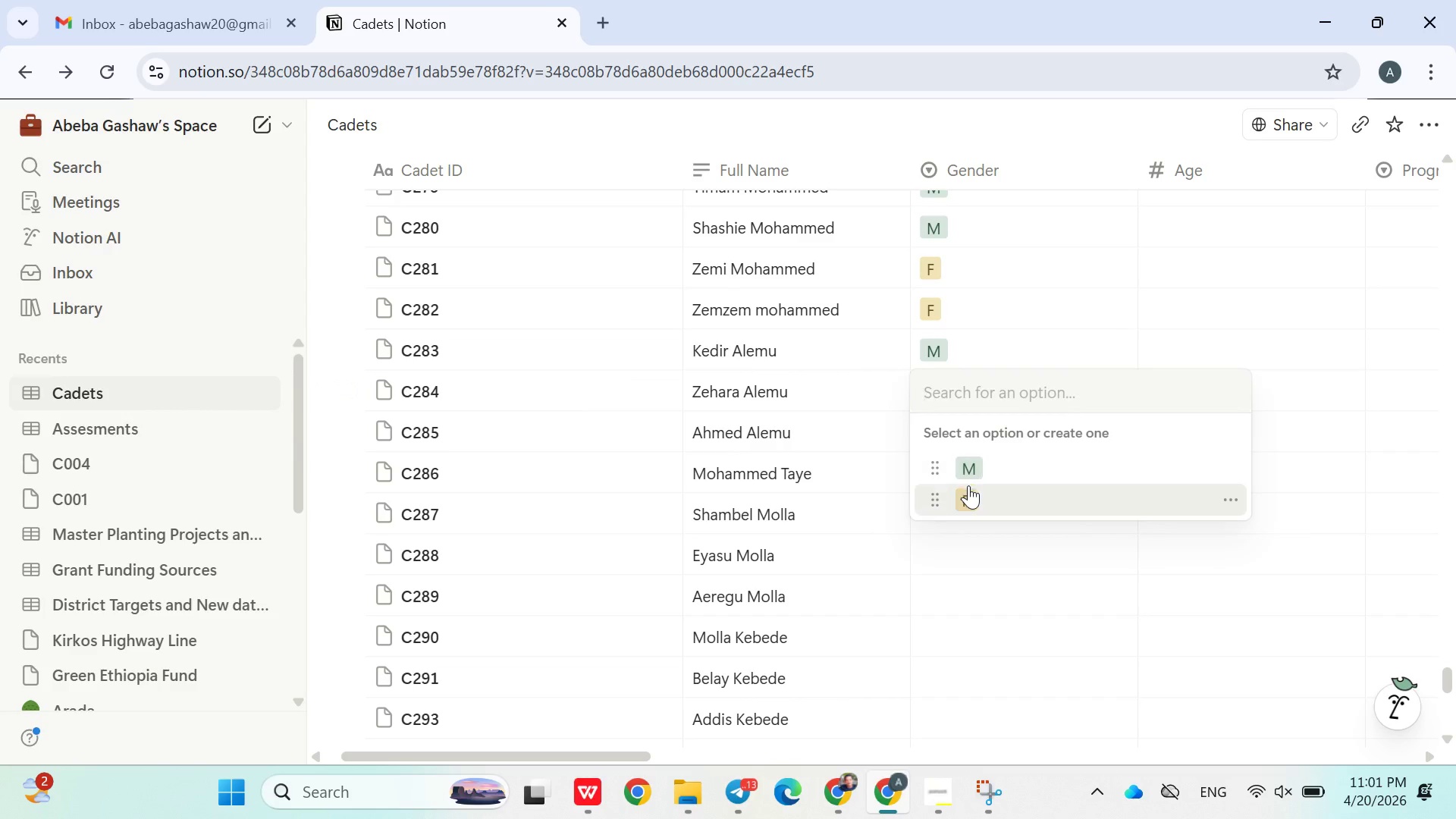 
left_click([970, 488])
 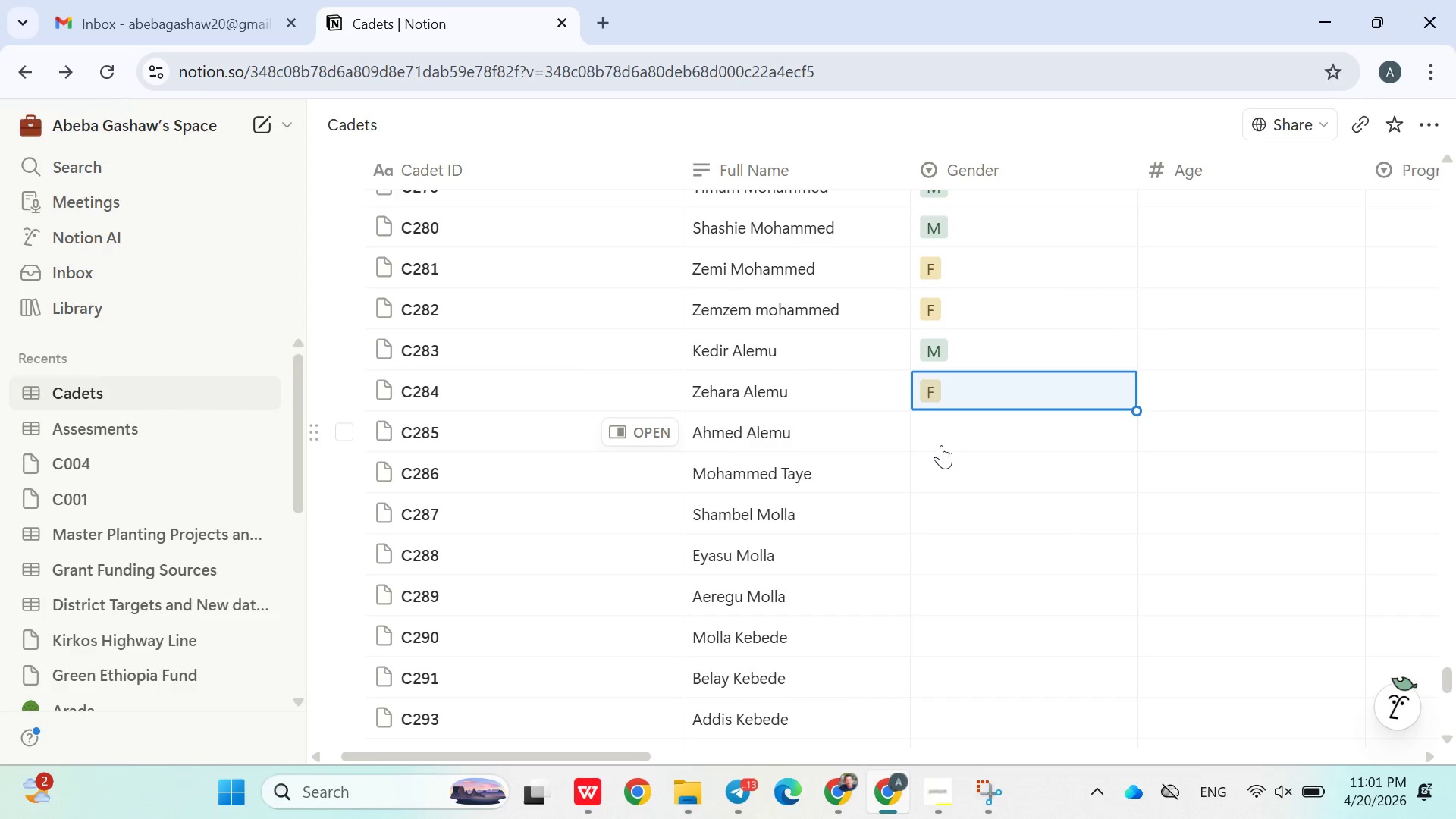 
left_click([941, 441])
 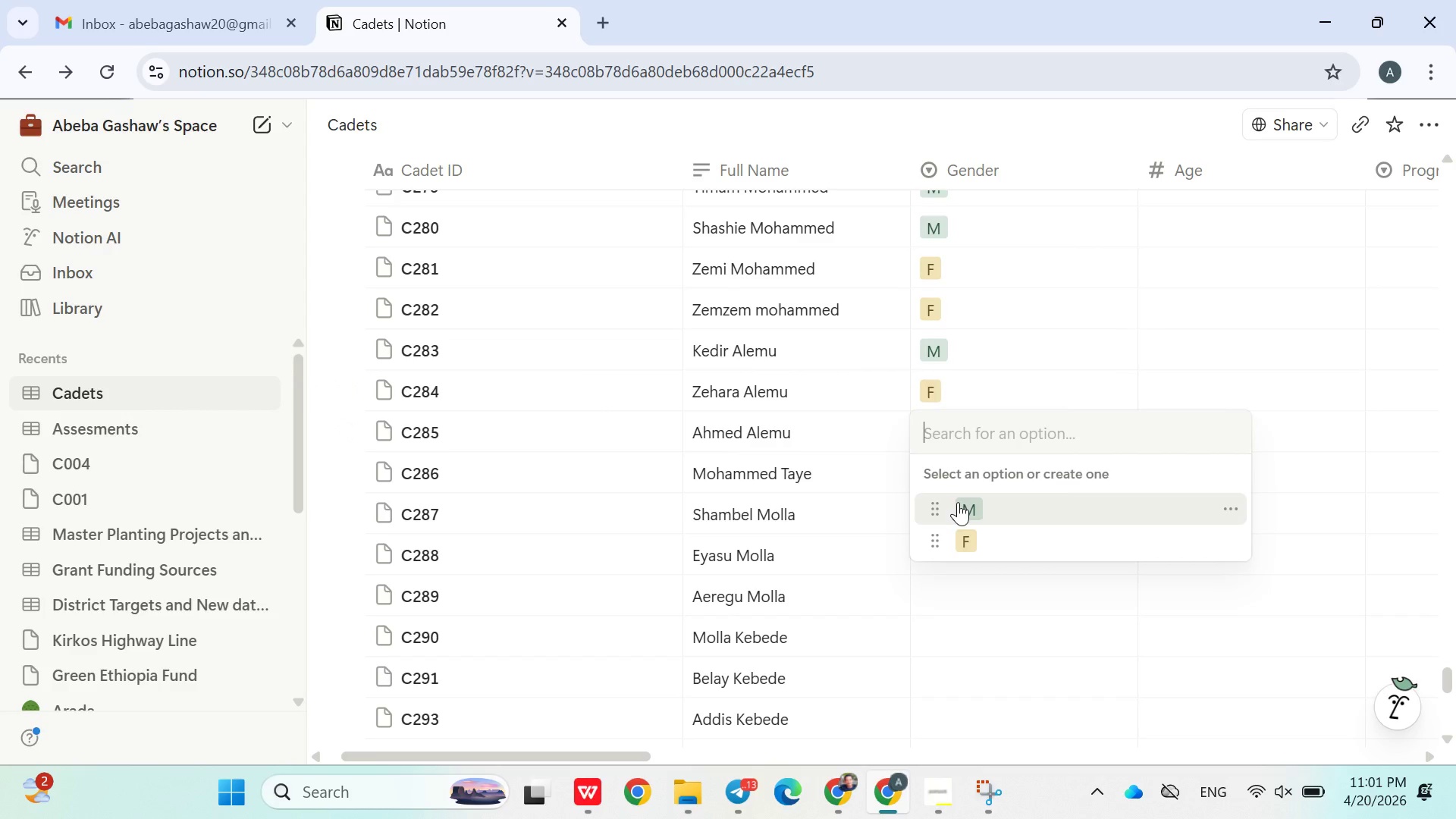 
left_click([960, 504])
 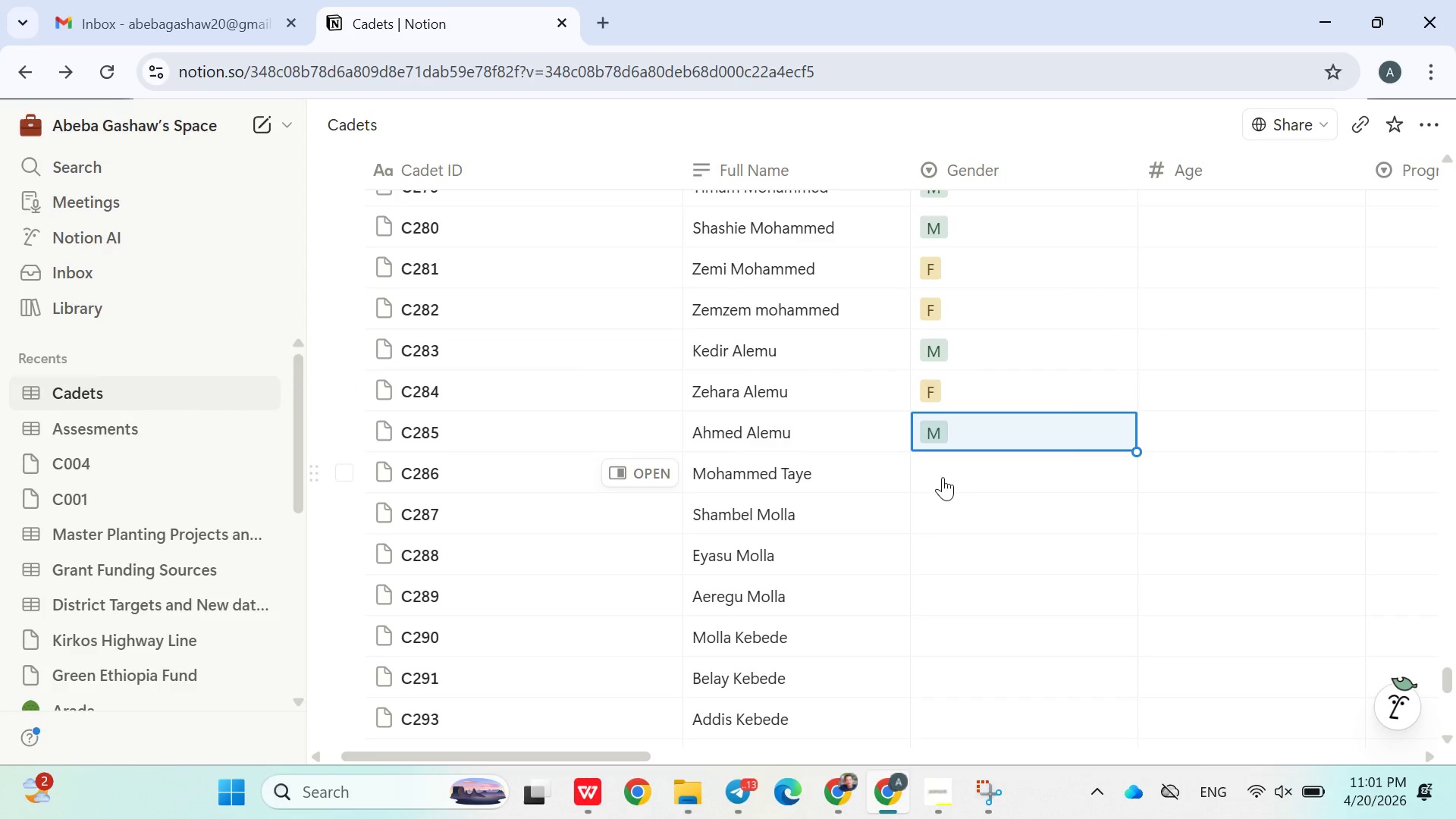 
left_click([943, 476])
 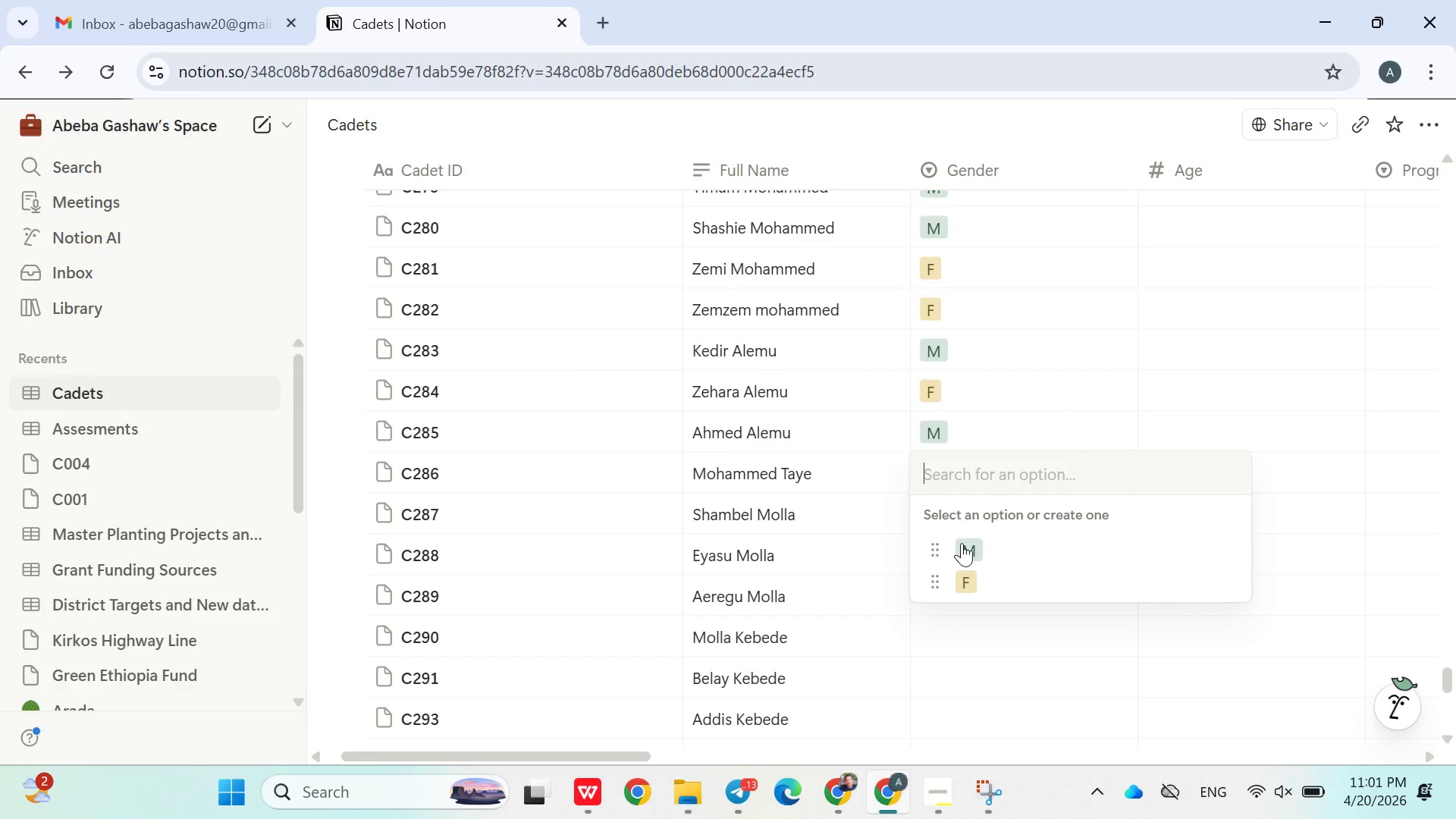 
left_click([962, 548])
 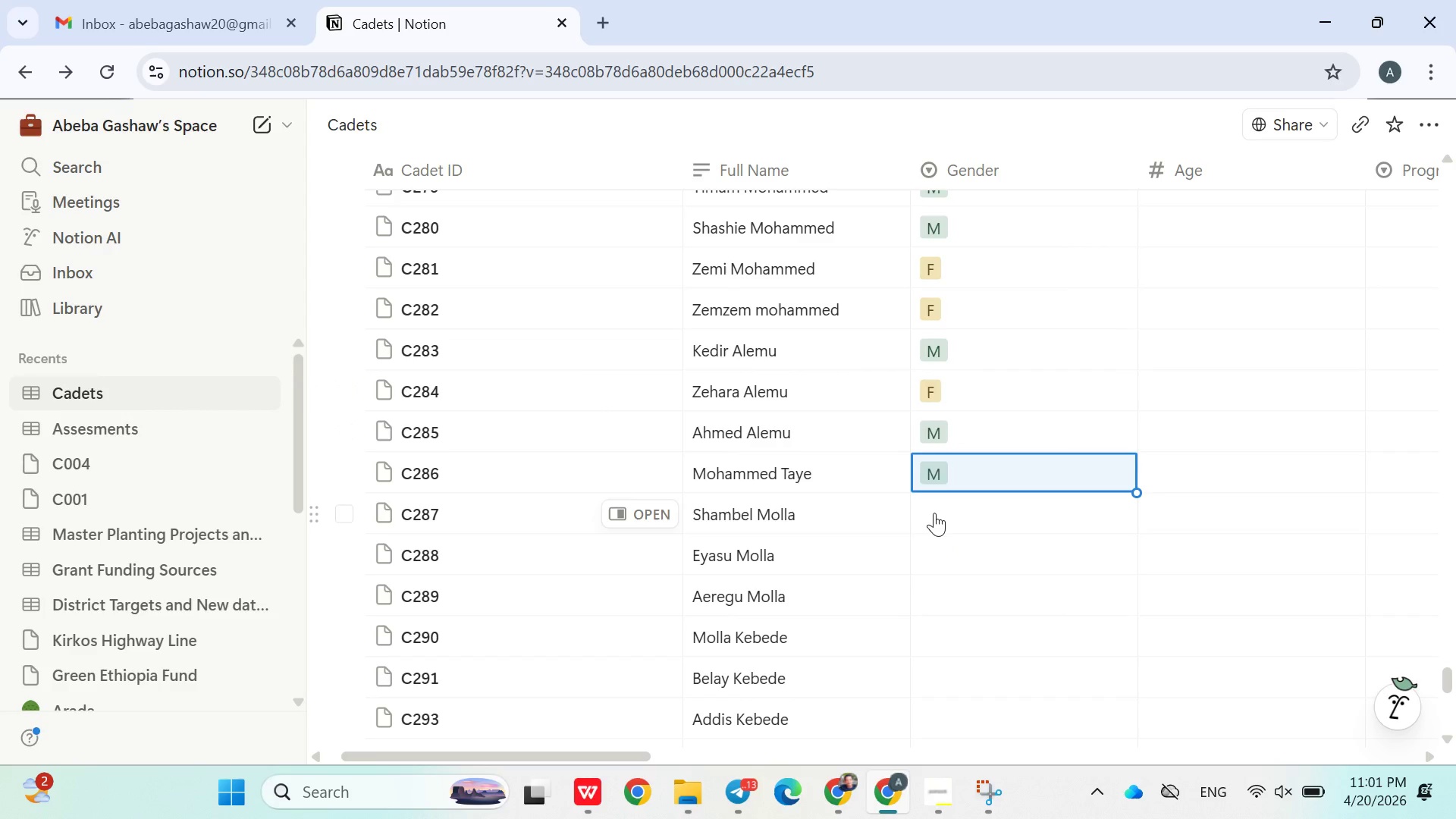 
left_click([934, 513])
 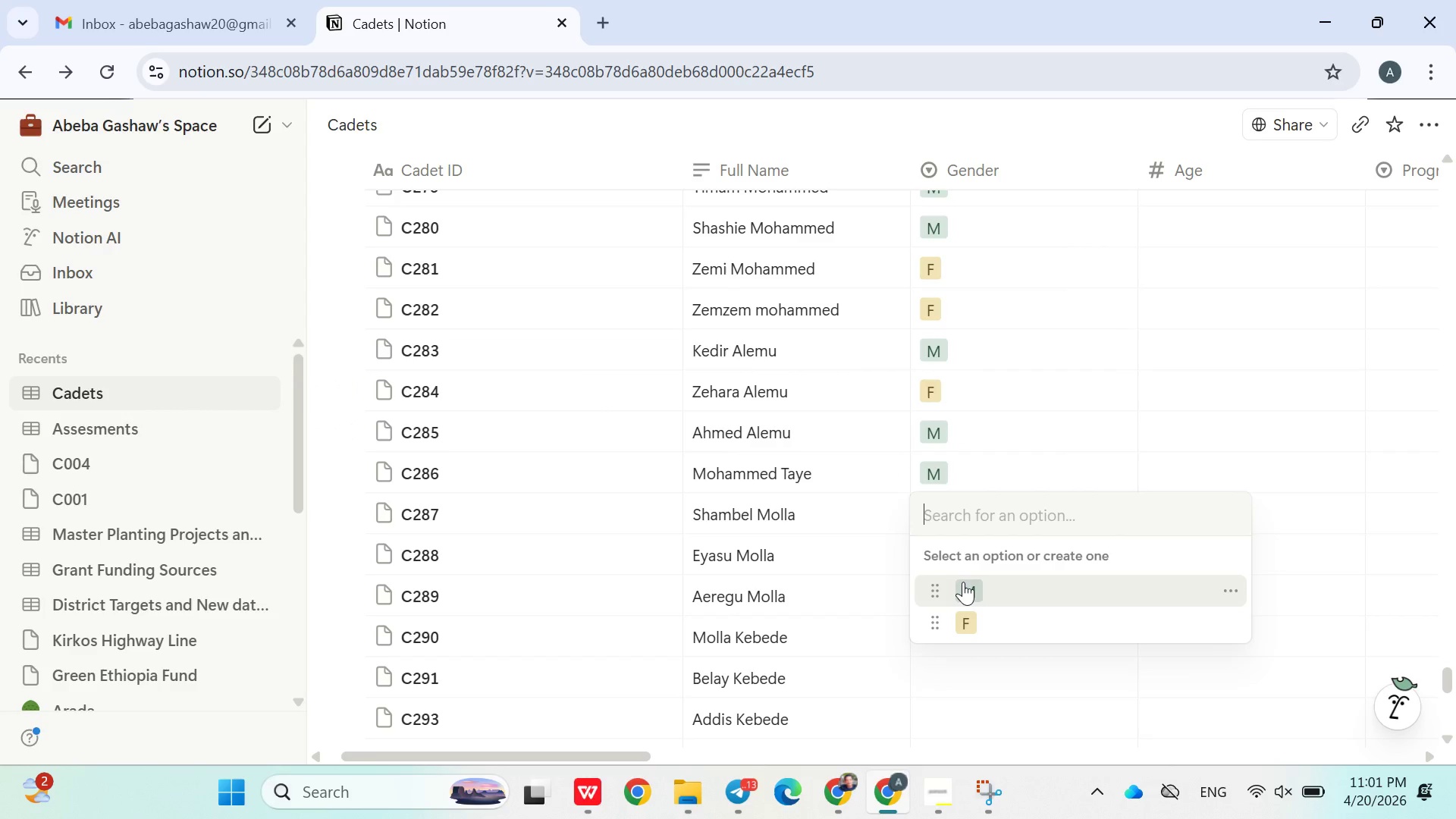 
left_click([963, 582])
 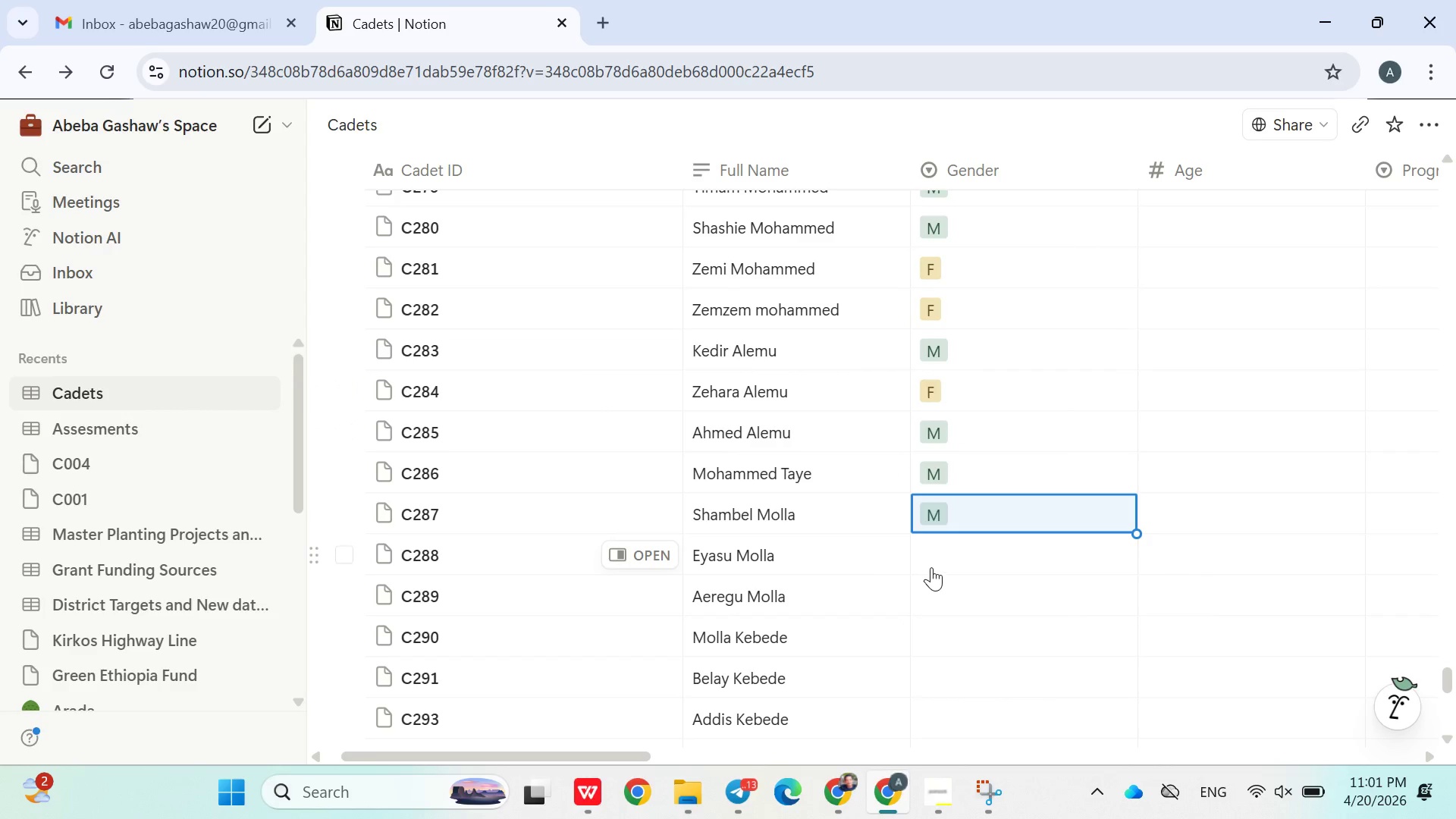 
left_click([931, 567])
 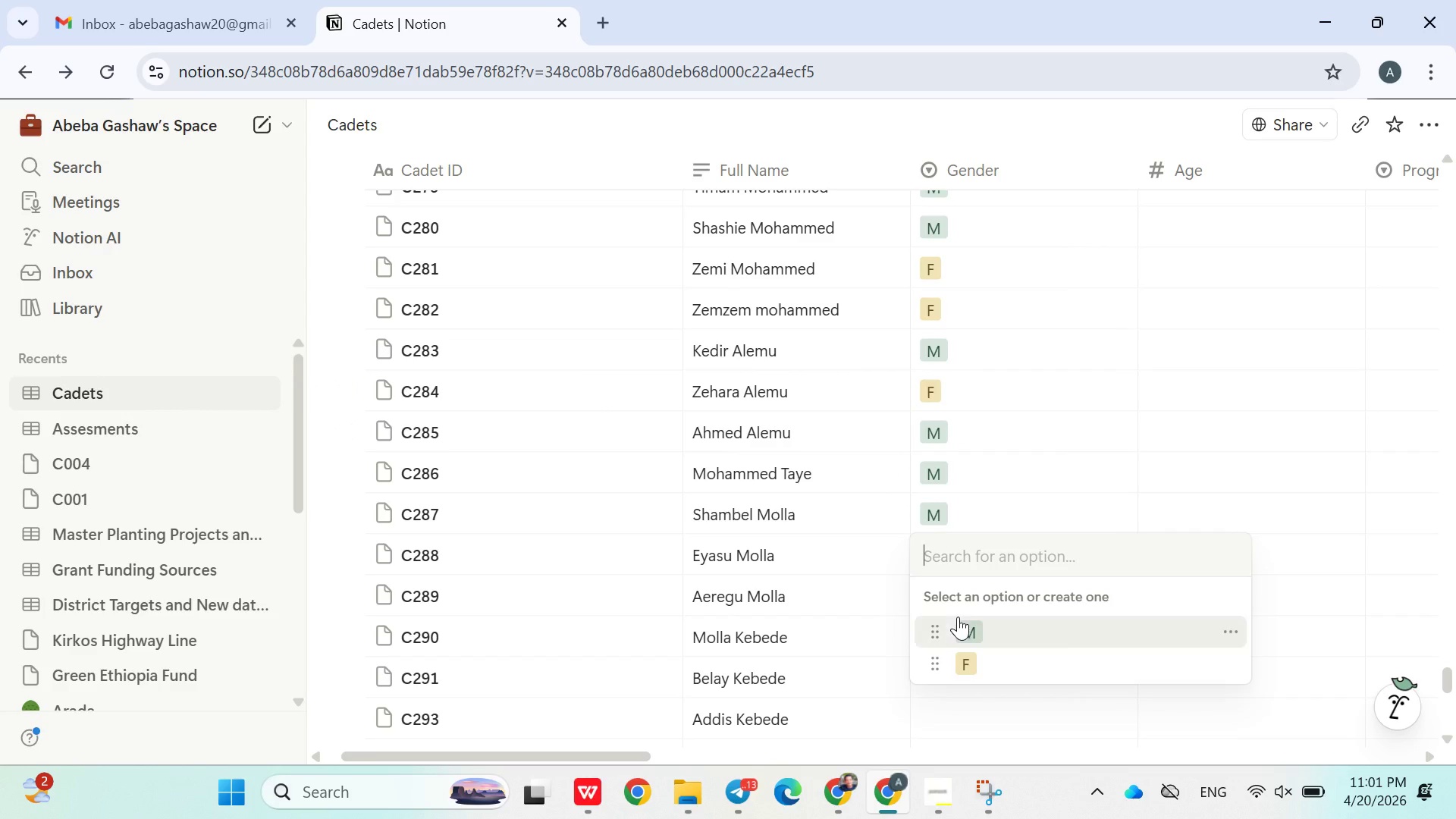 
left_click([959, 619])
 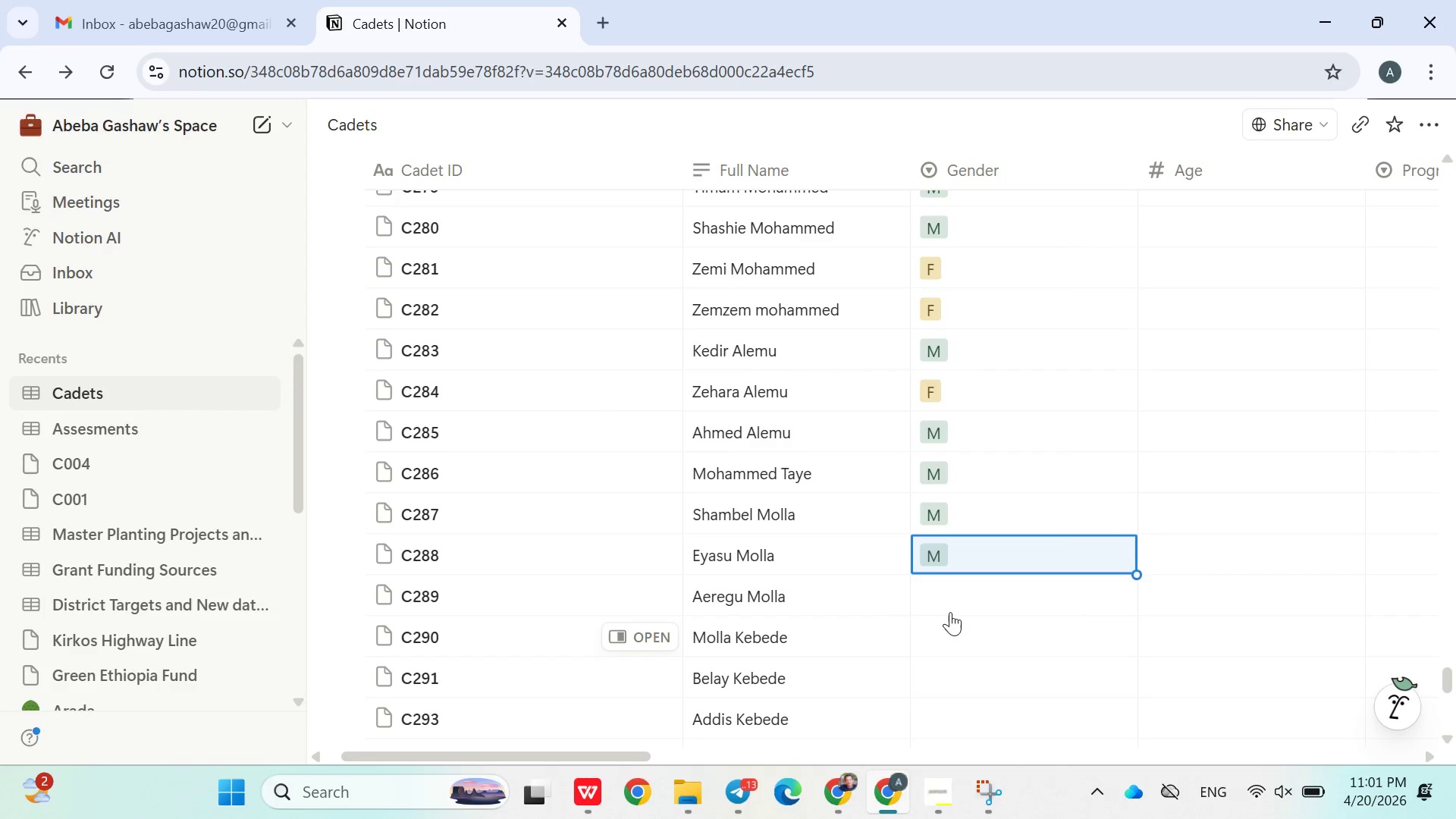 
left_click([950, 612])
 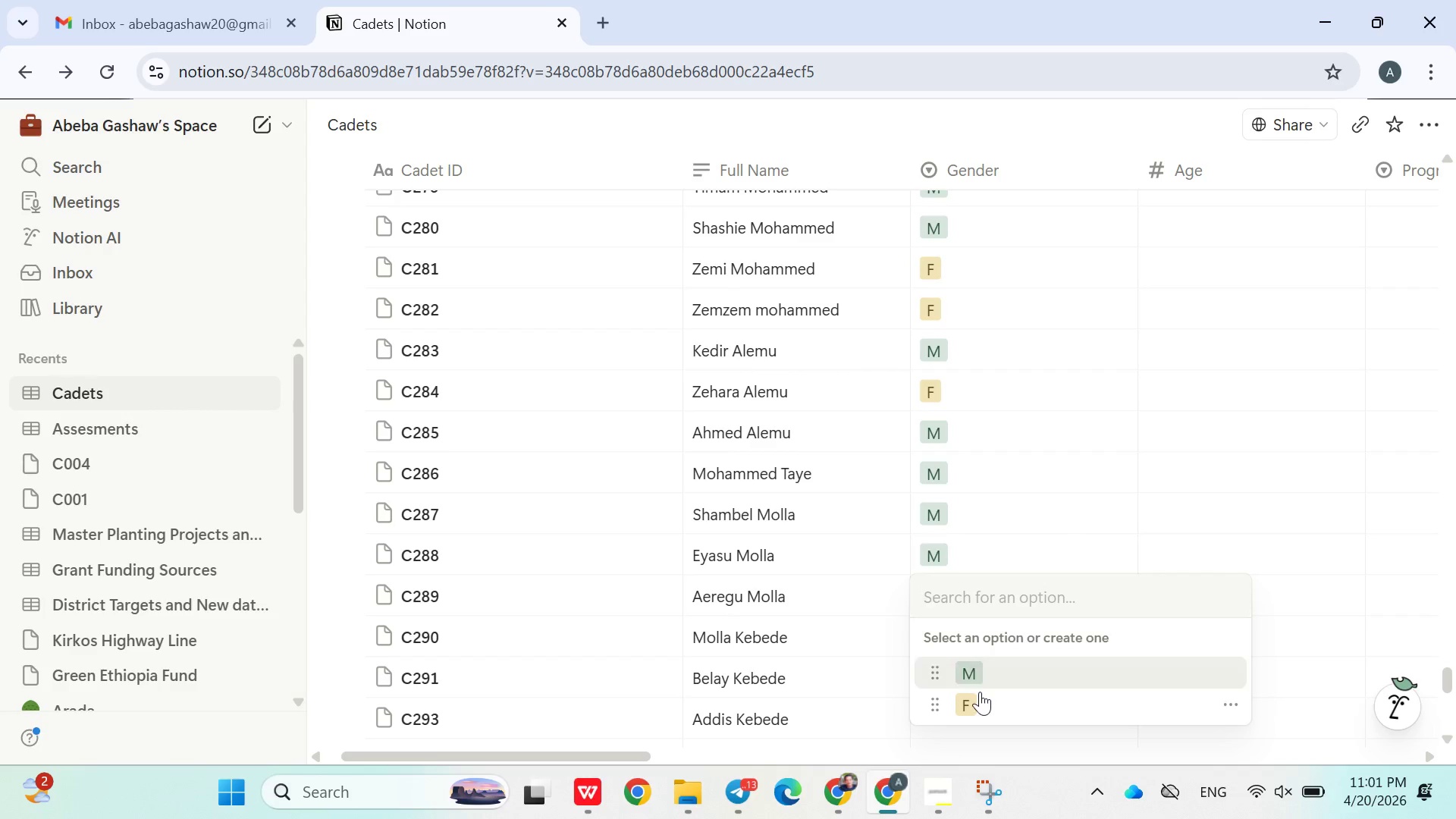 
left_click([980, 695])
 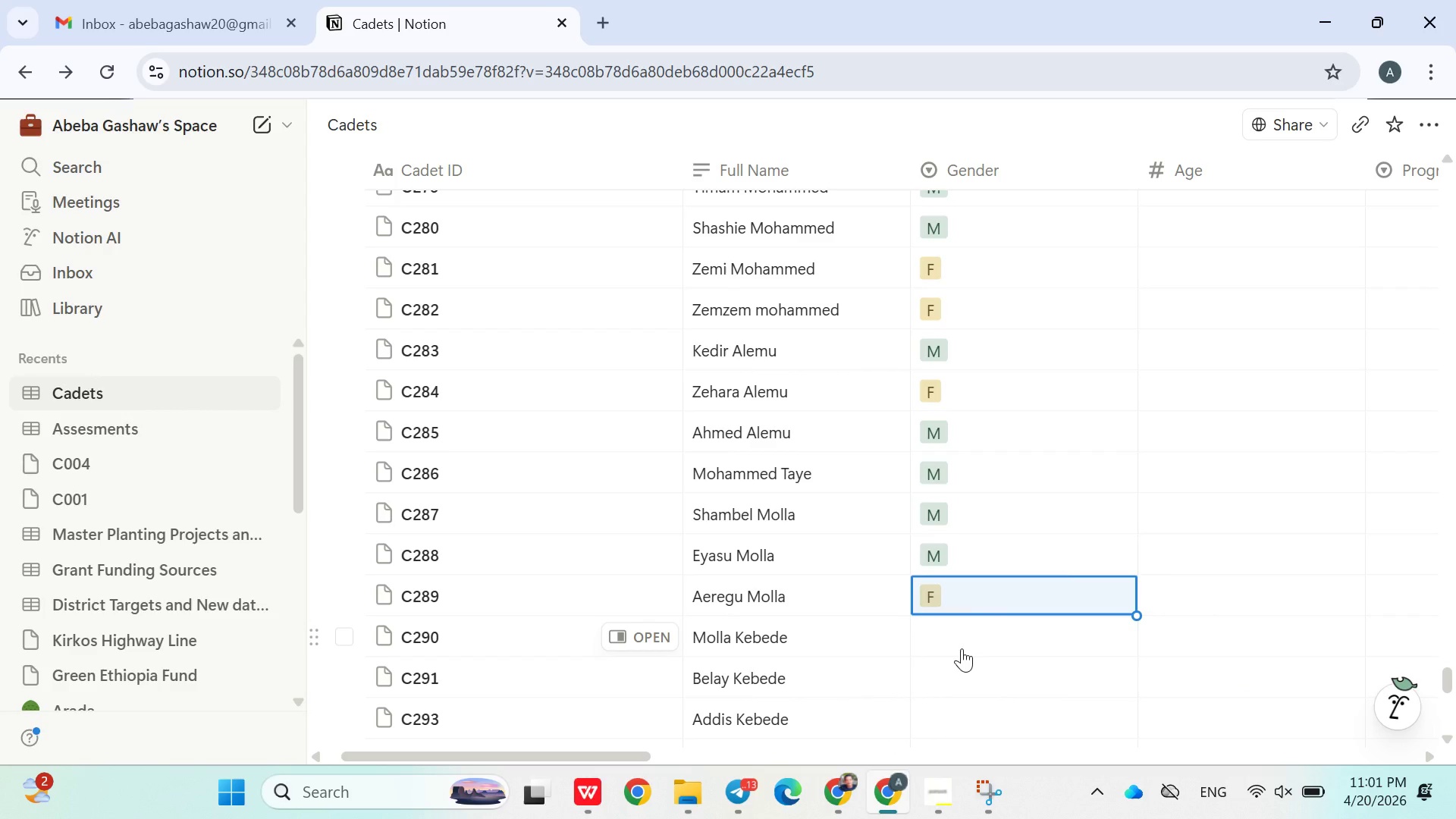 
left_click([941, 630])
 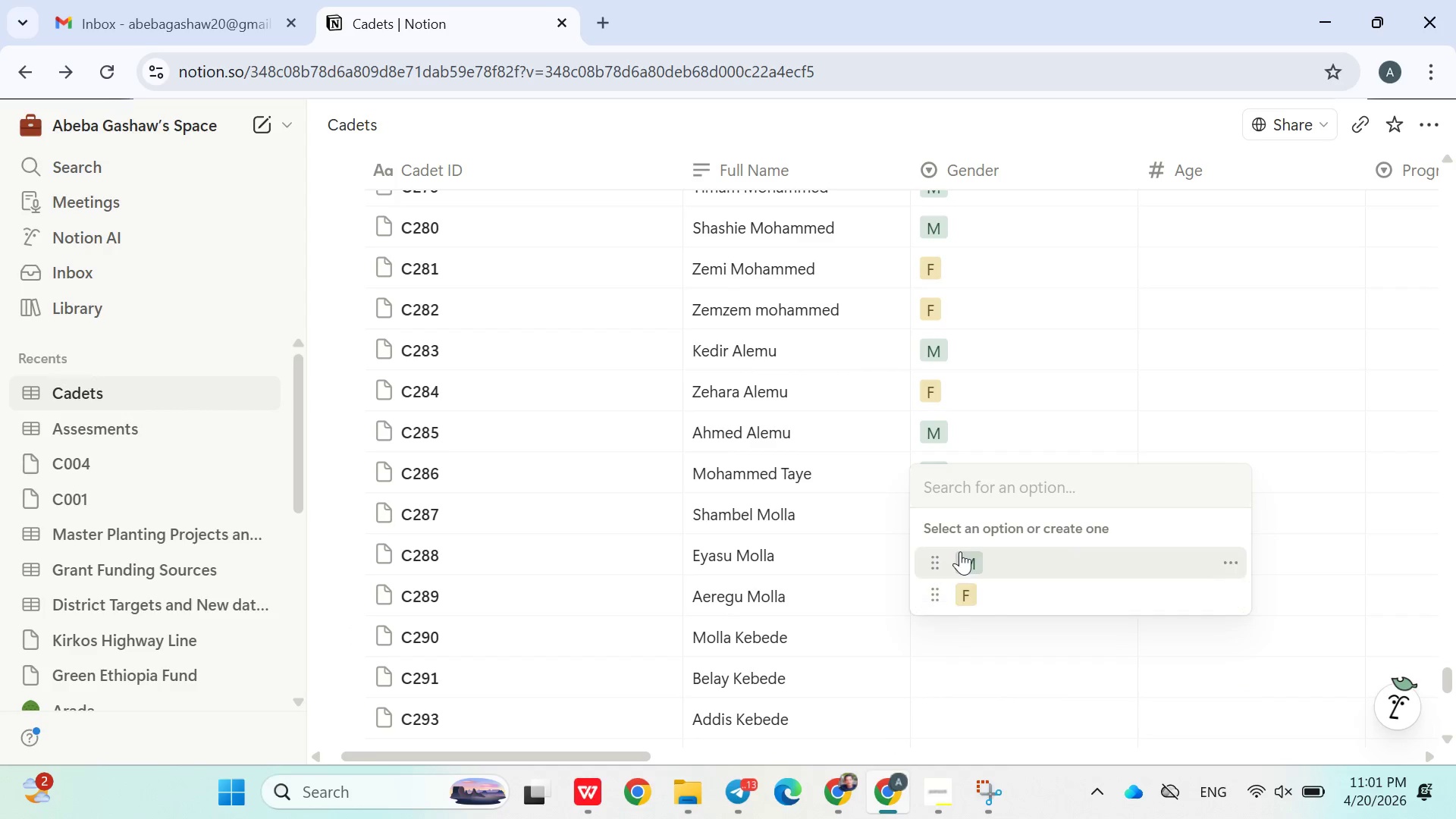 
left_click([961, 555])
 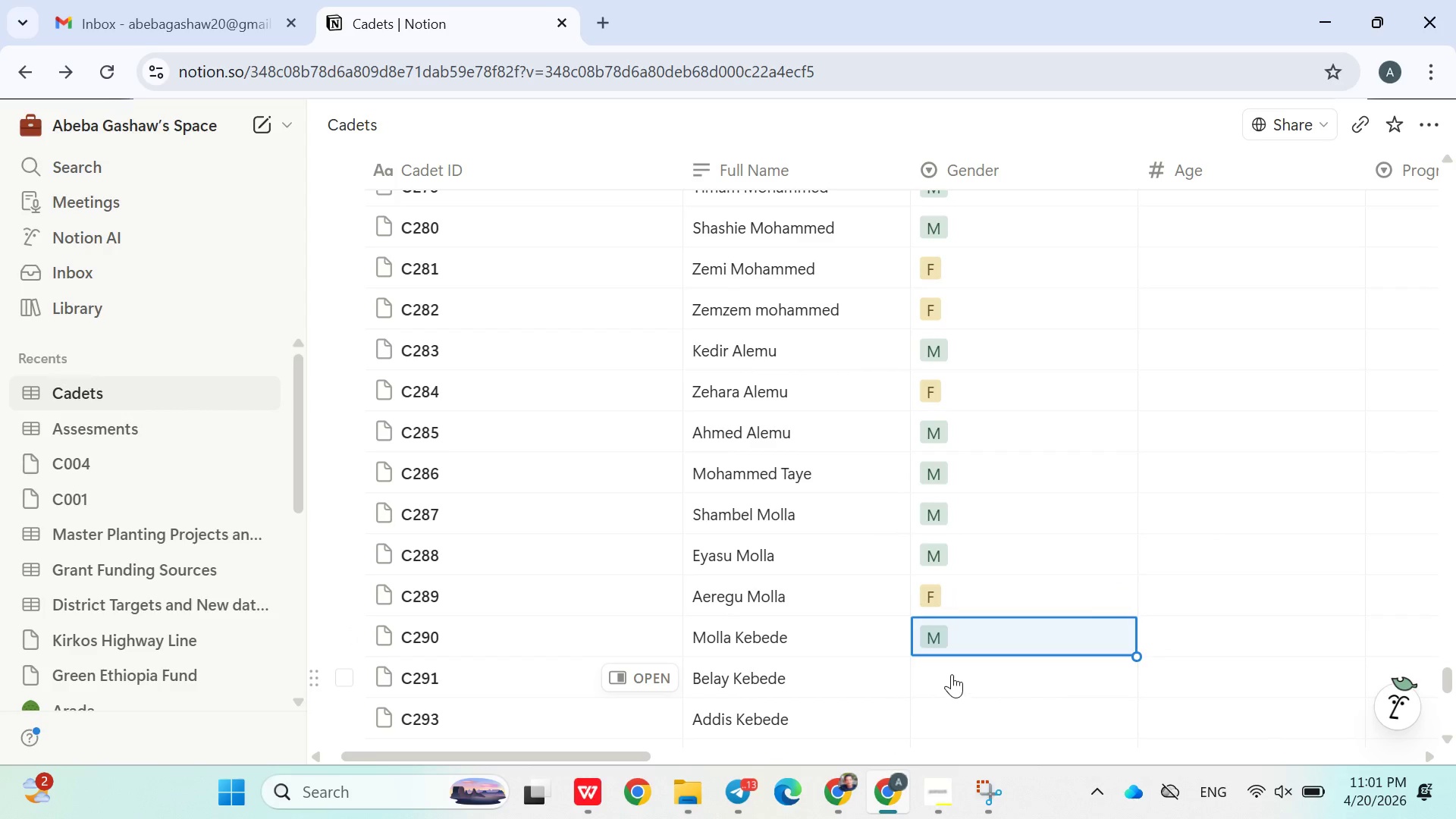 
left_click([952, 671])
 